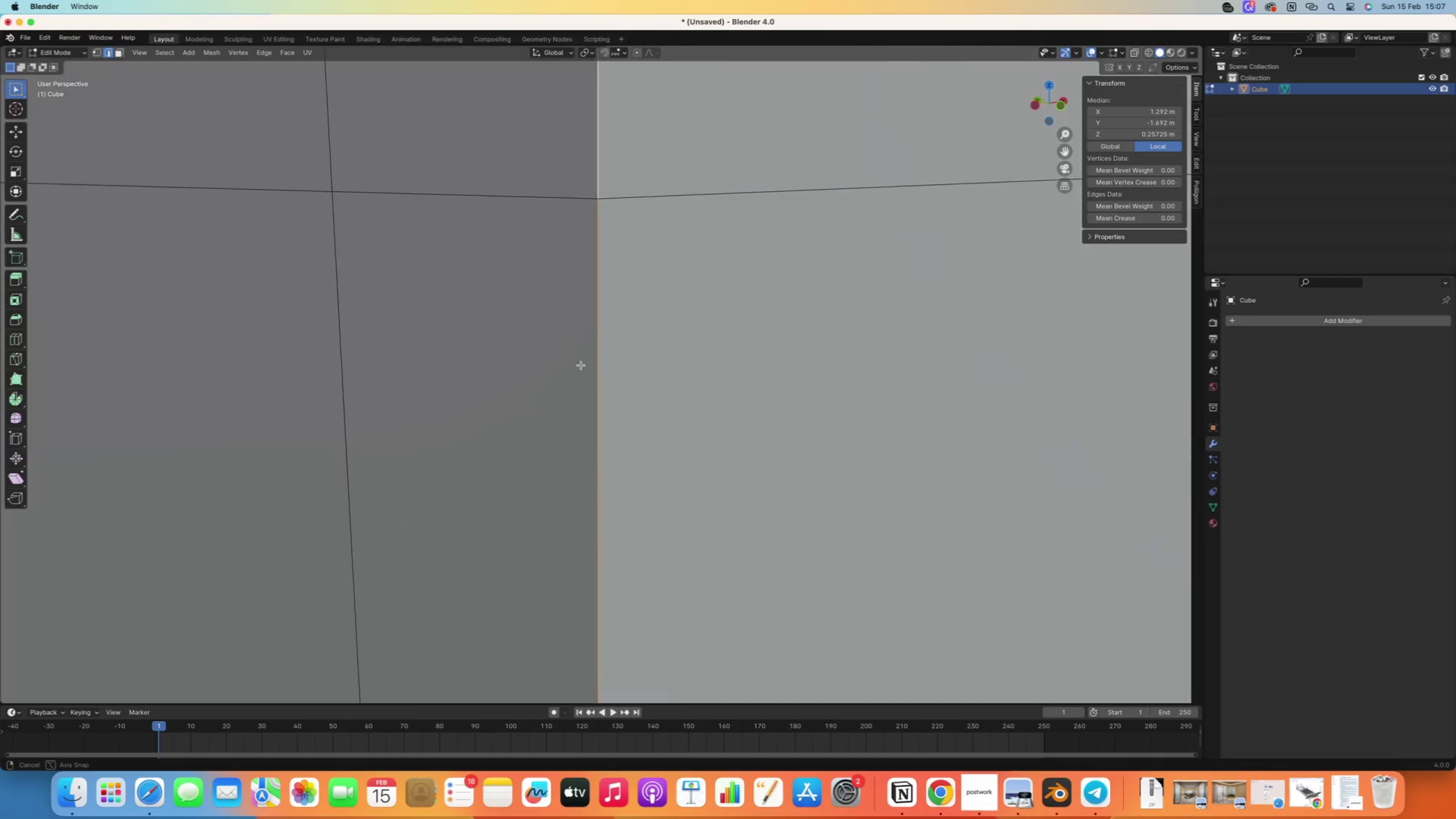 
scroll: coordinate [619, 394], scroll_direction: down, amount: 22.0
 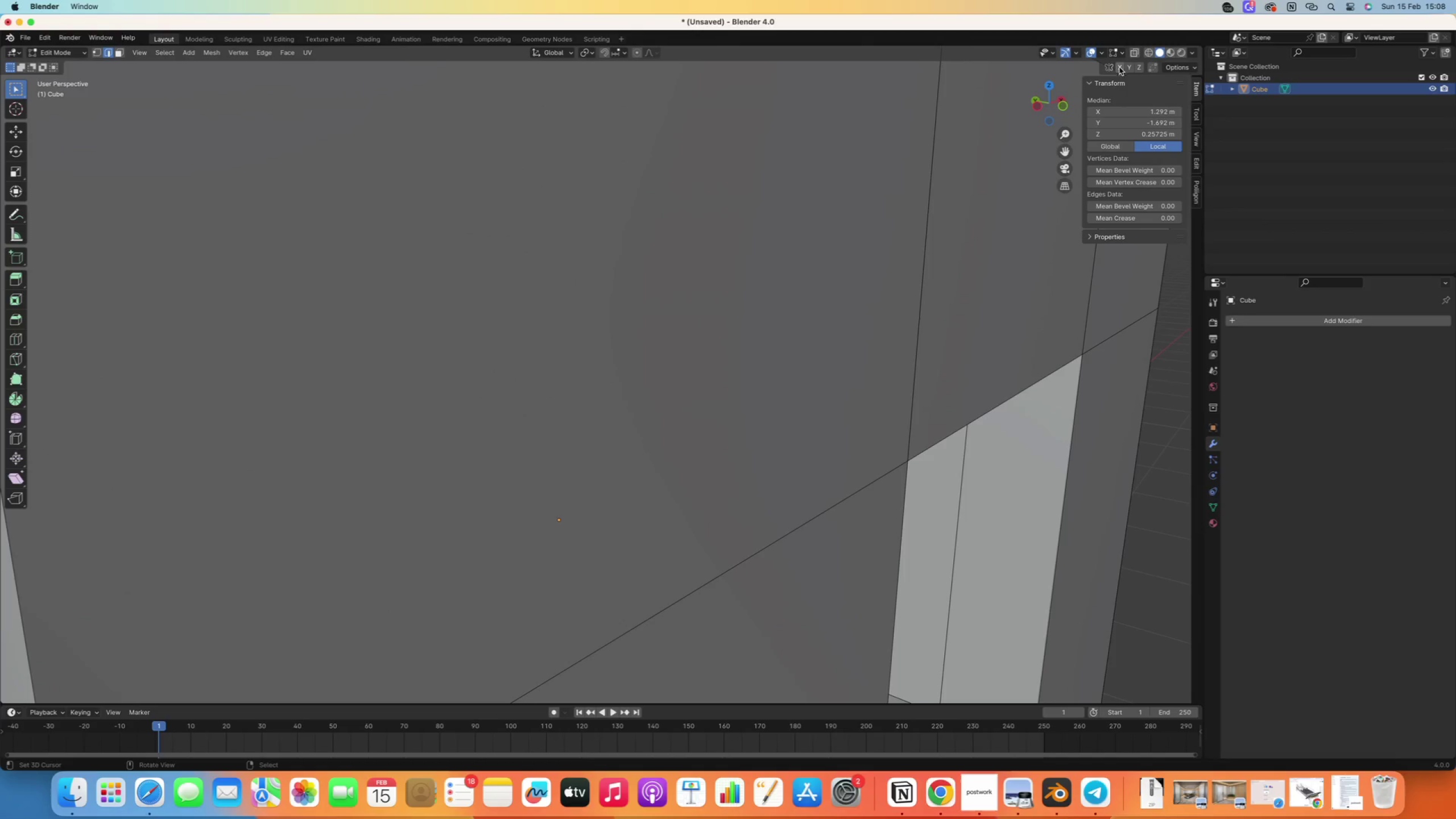 
key(Shift+ShiftRight)
 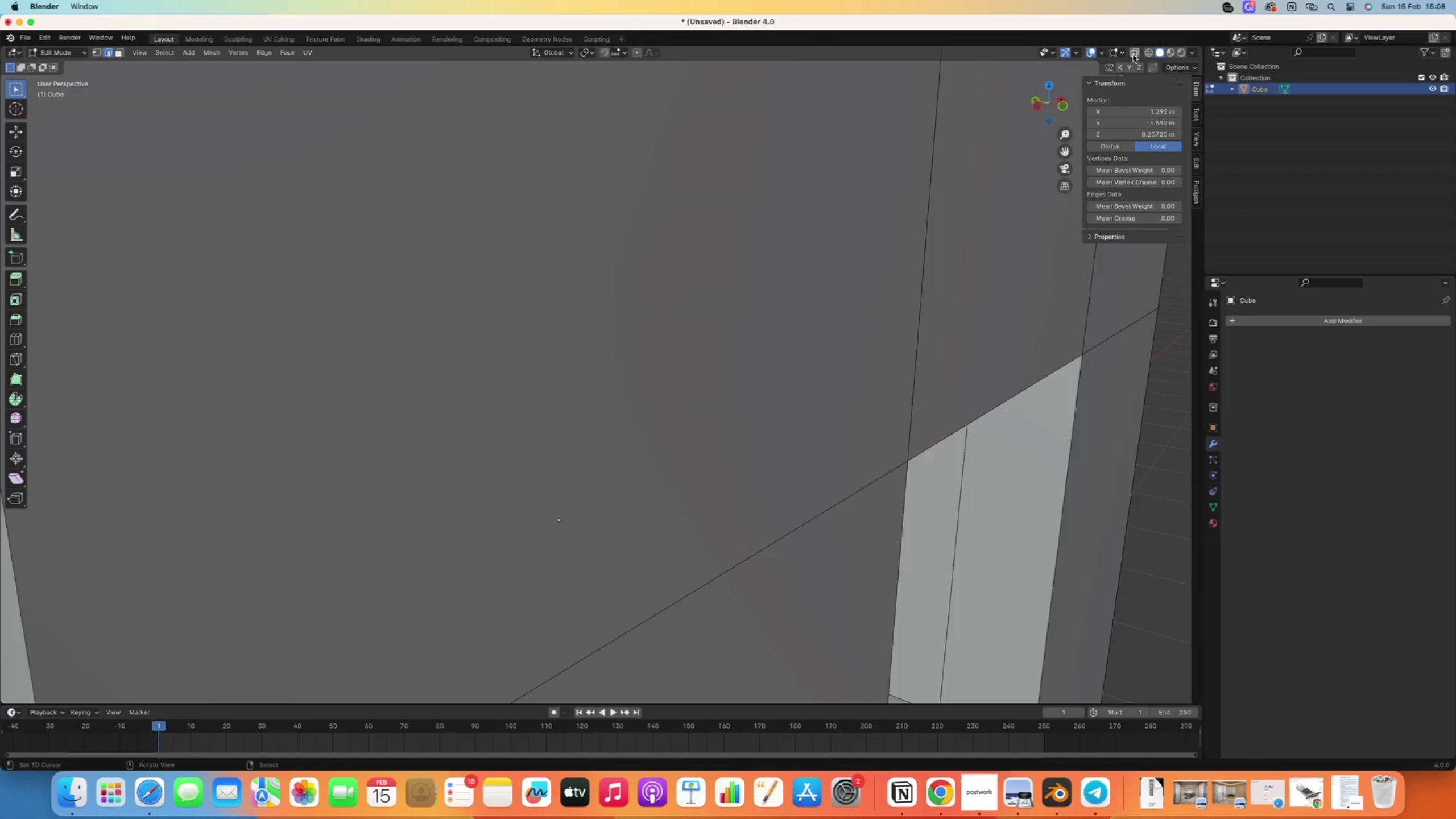 
left_click([1133, 55])
 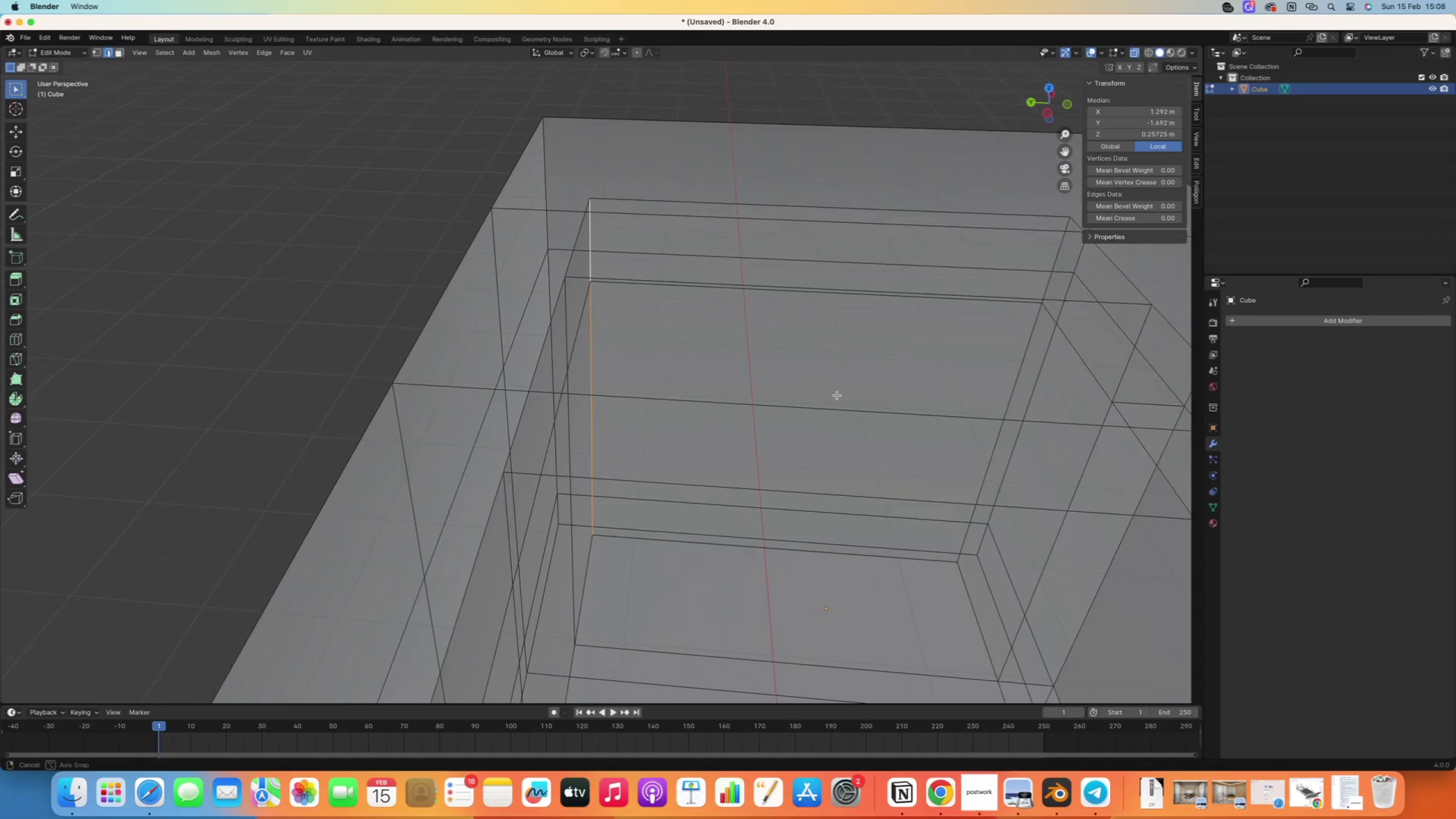 
hold_key(key=ShiftRight, duration=2.06)
right_click([1020, 494])
 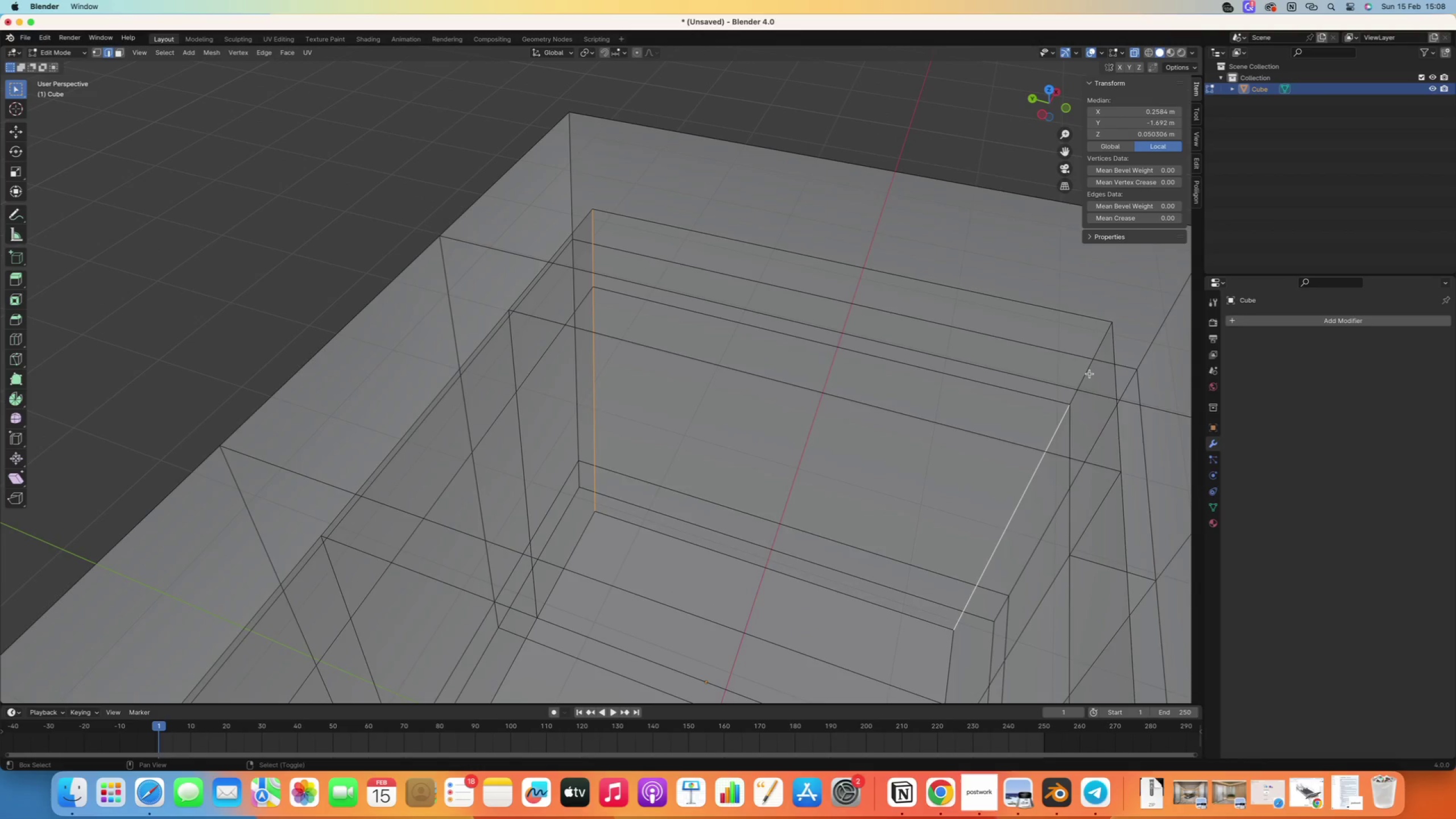 
right_click([1089, 370])
 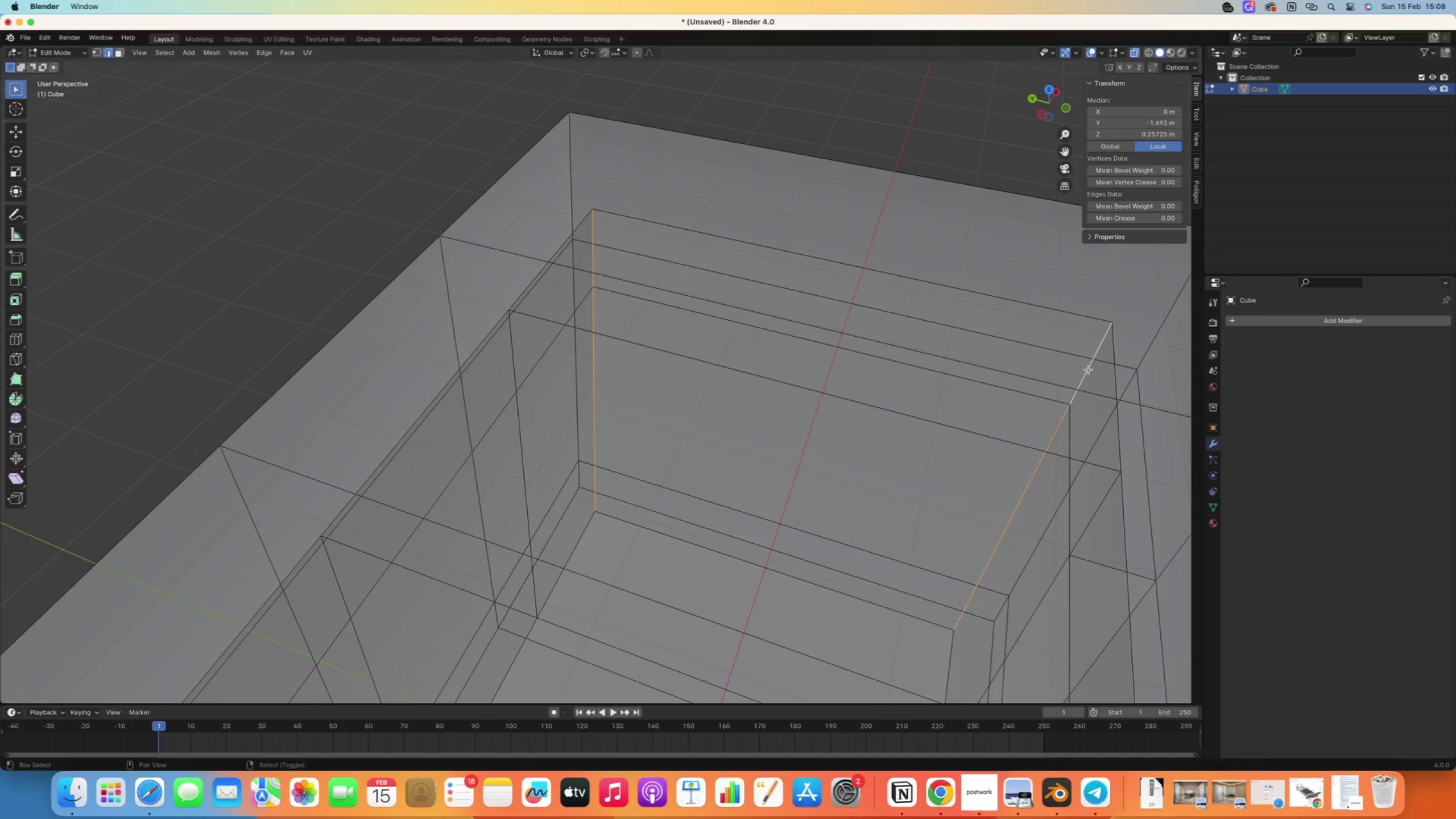 
scroll: coordinate [1003, 418], scroll_direction: down, amount: 5.0
 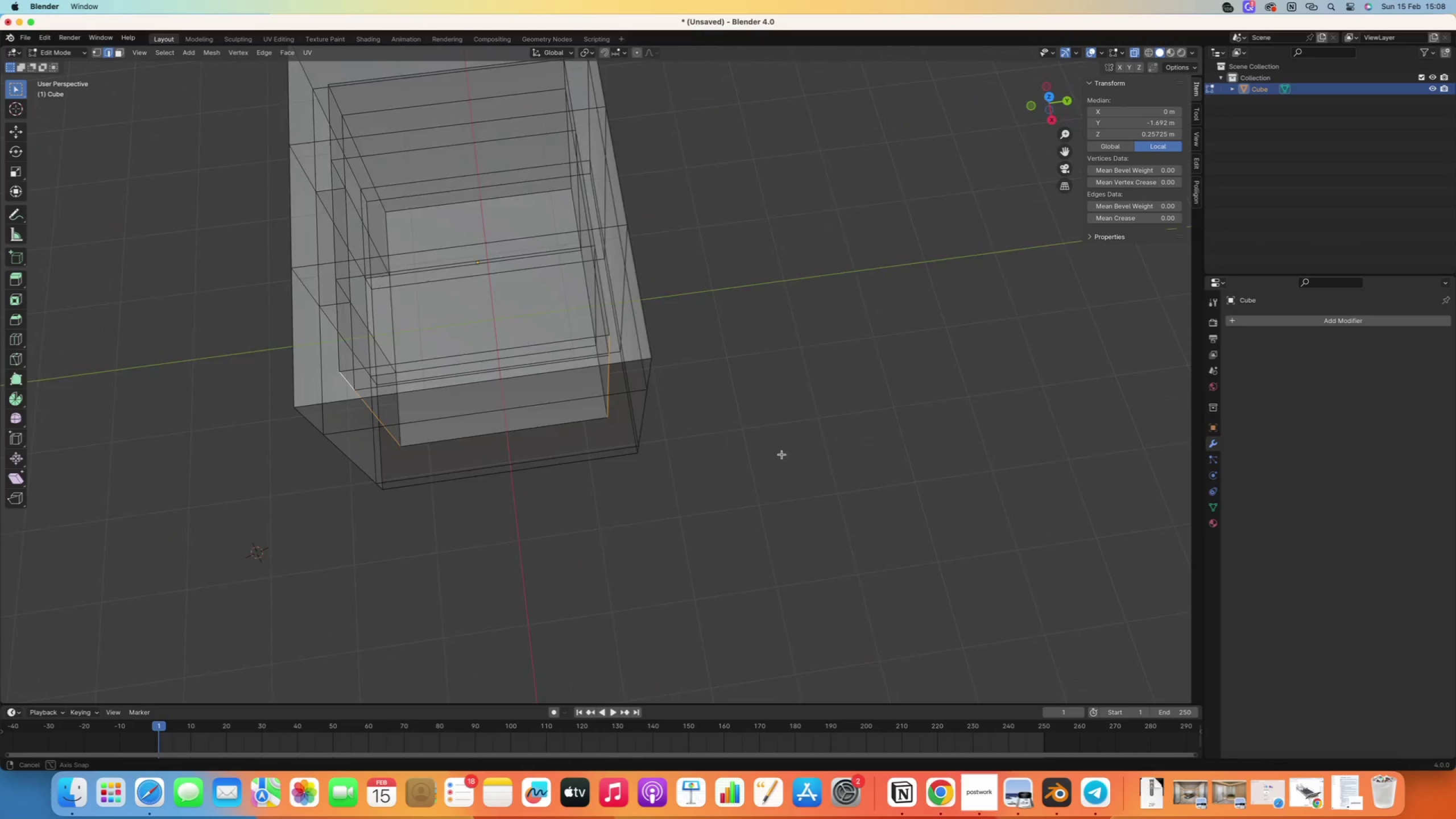 
hold_key(key=ShiftRight, duration=1.93)
right_click([833, 237])
 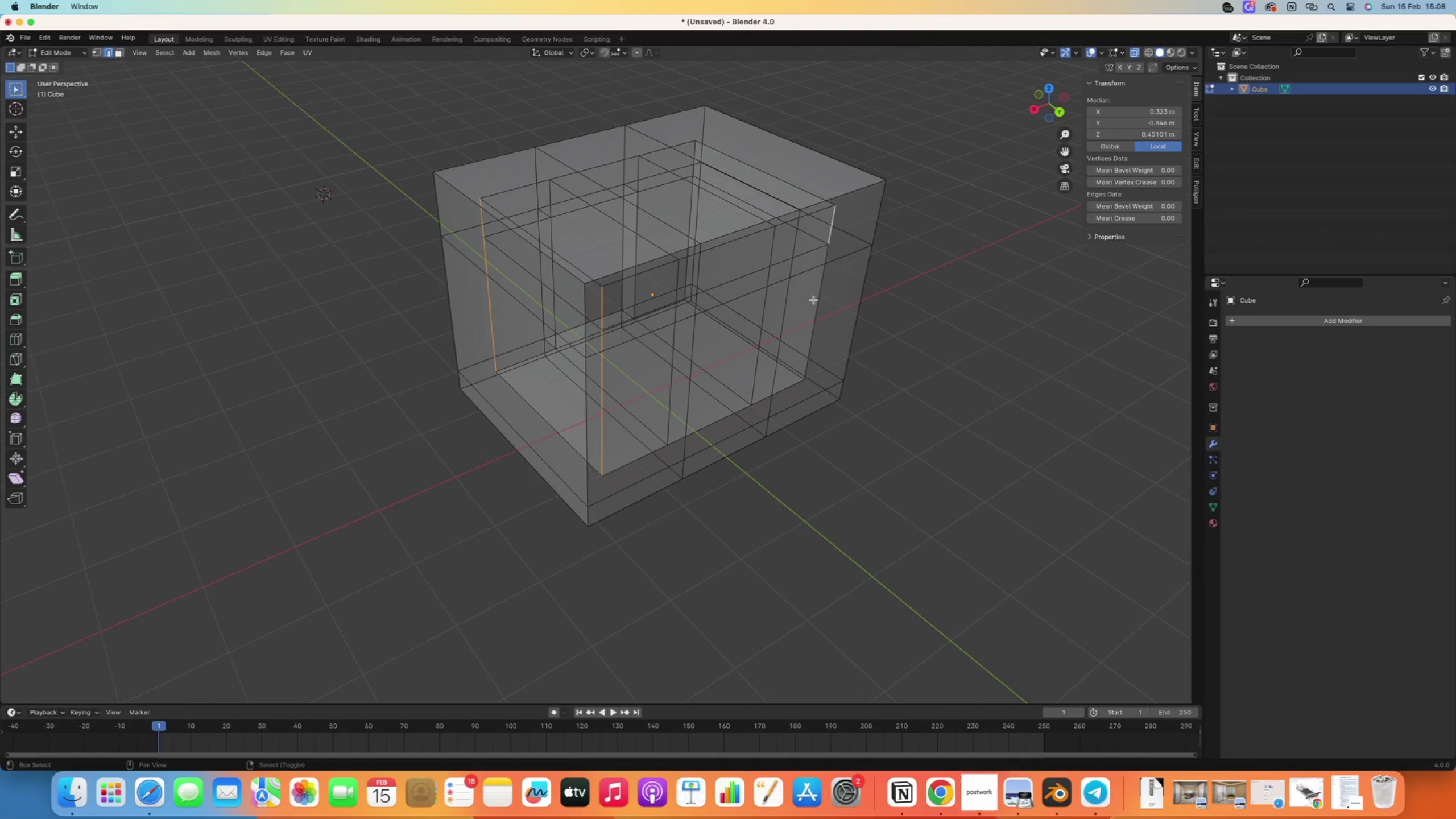 
right_click([825, 287])
 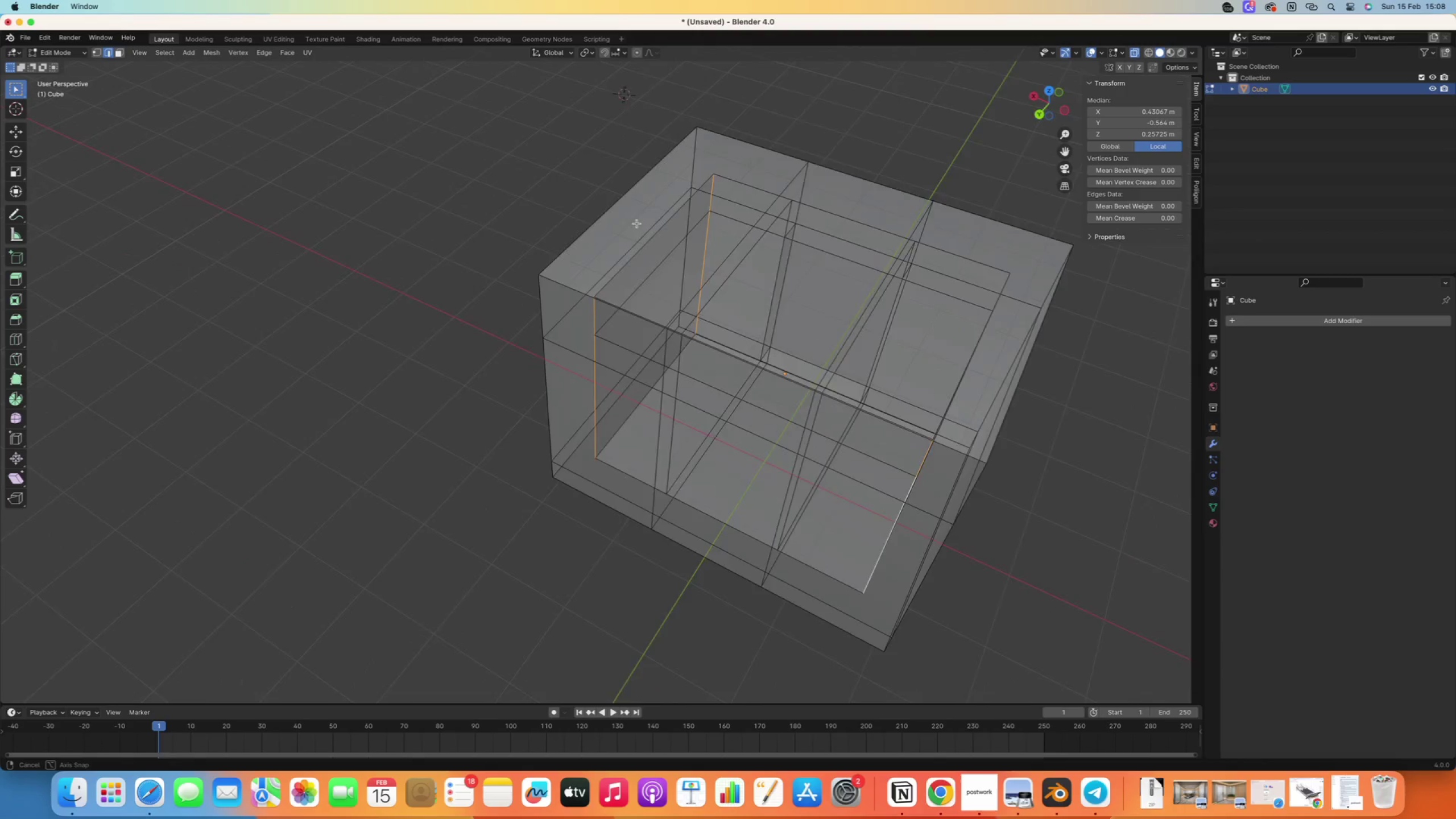 
hold_key(key=ShiftRight, duration=1.79)
right_click([1045, 362])
 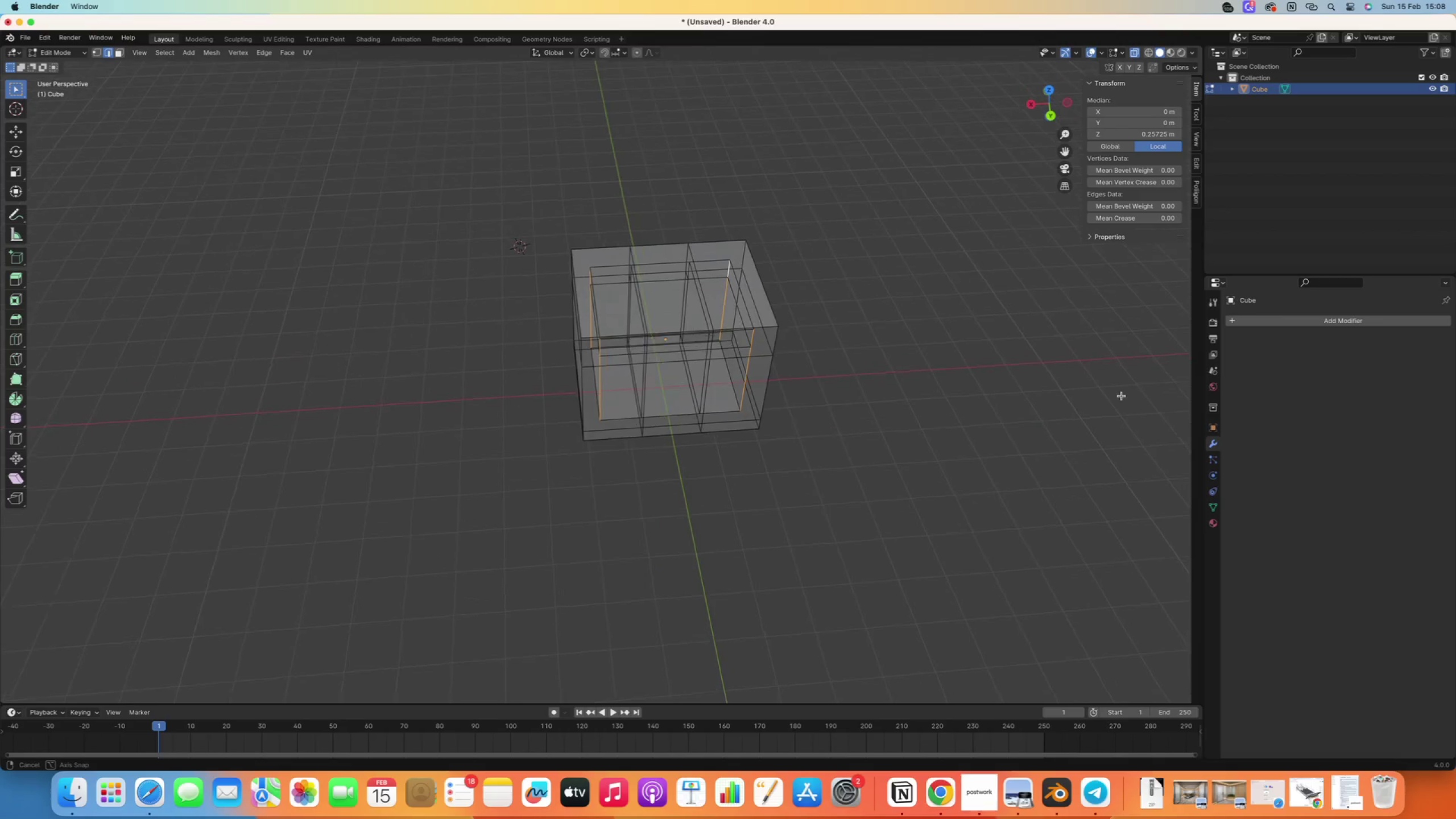 
scroll: coordinate [1028, 367], scroll_direction: down, amount: 9.0
 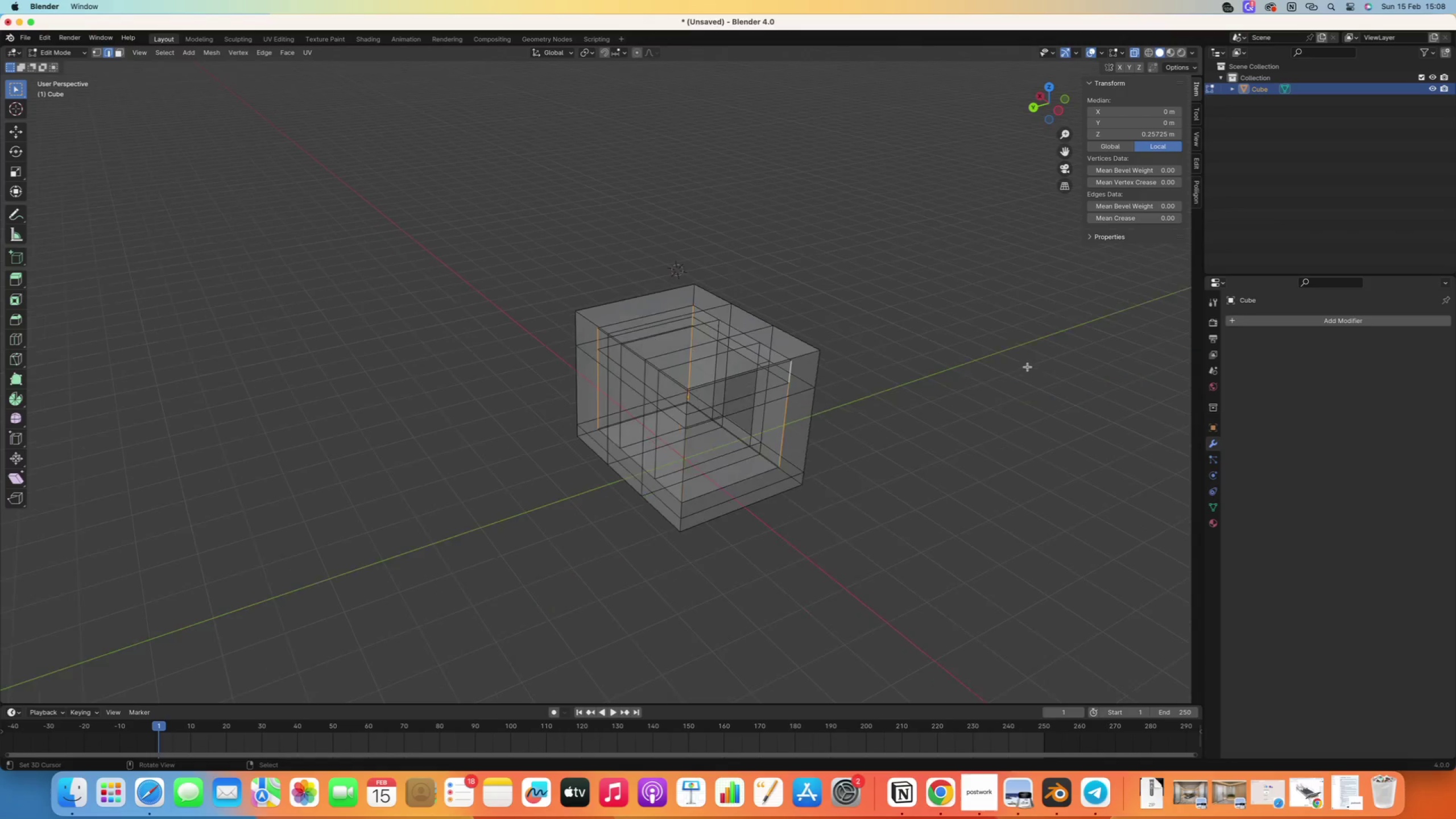 
scroll: coordinate [0, 371], scroll_direction: up, amount: 1.0
 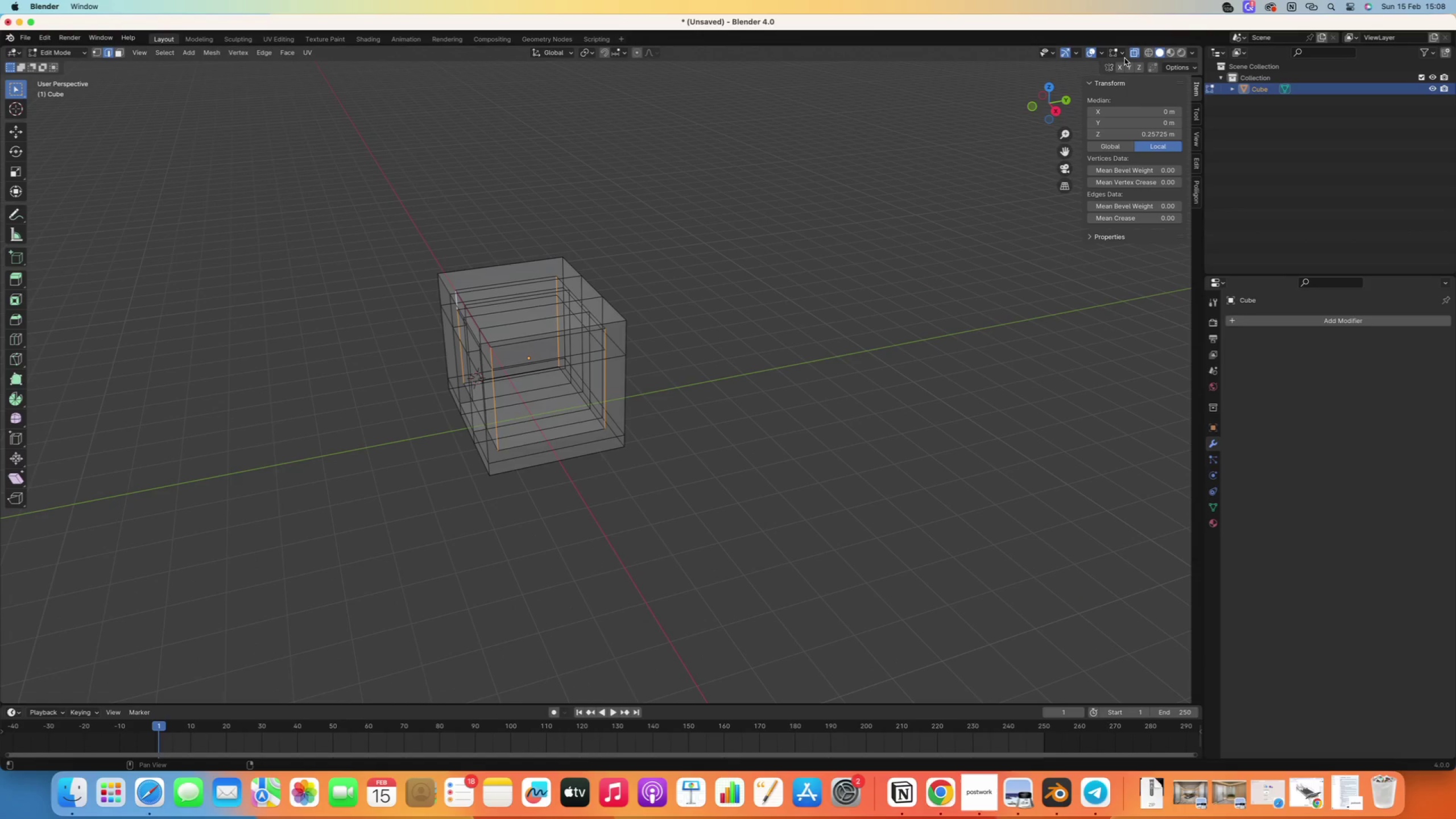 
left_click([1134, 52])
 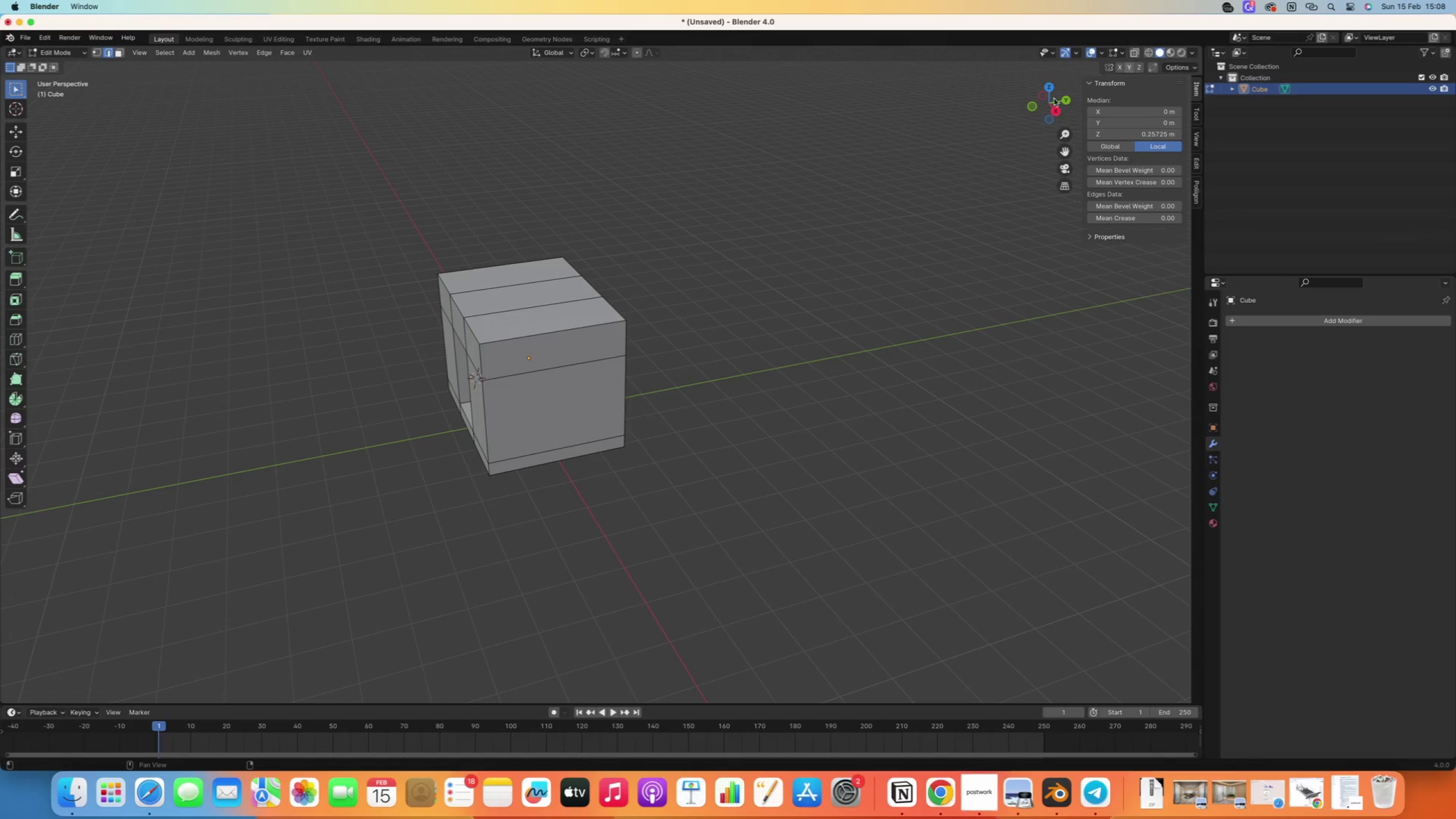 
scroll: coordinate [428, 372], scroll_direction: up, amount: 11.0
 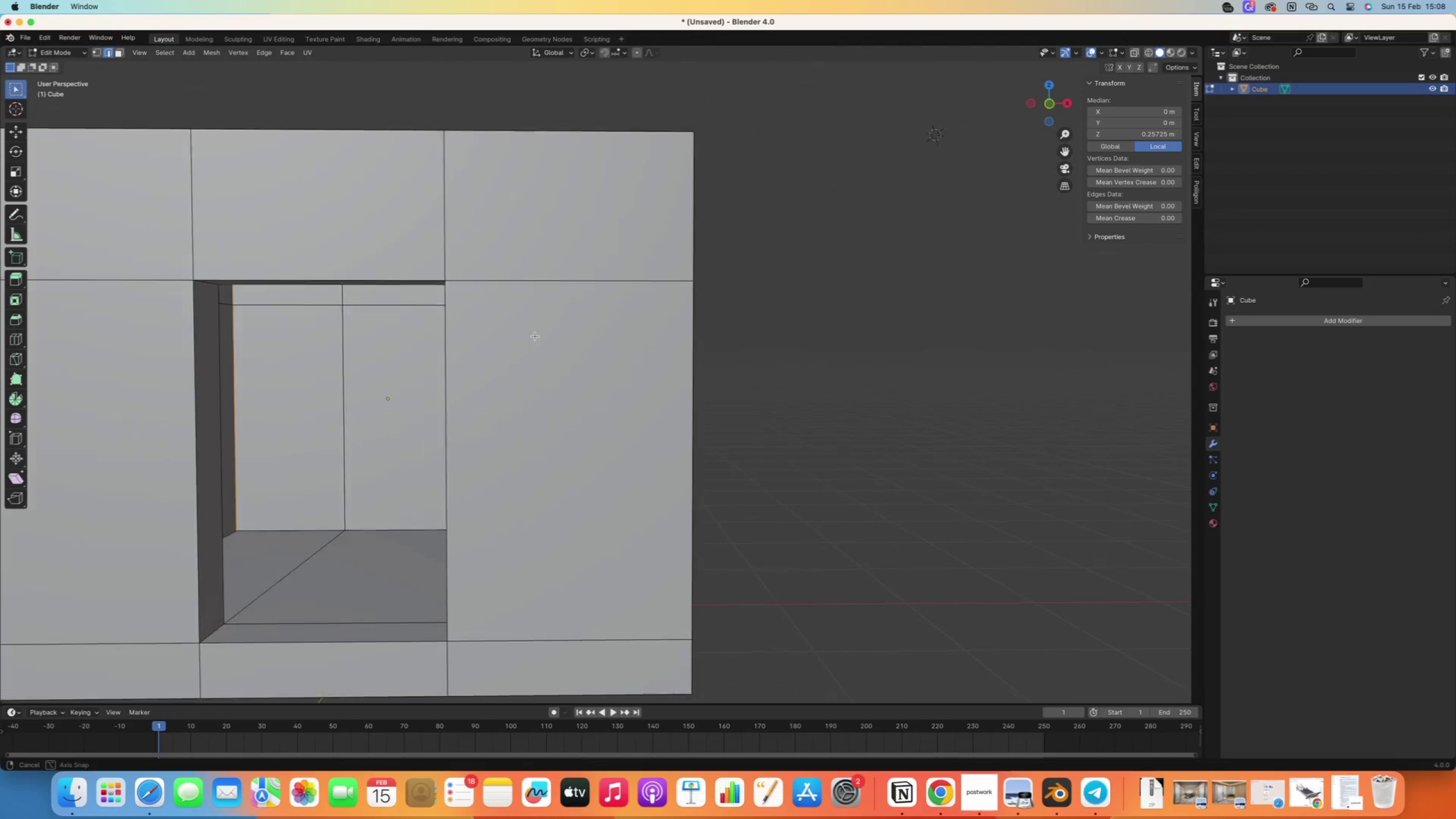 
key(Numpad7)
 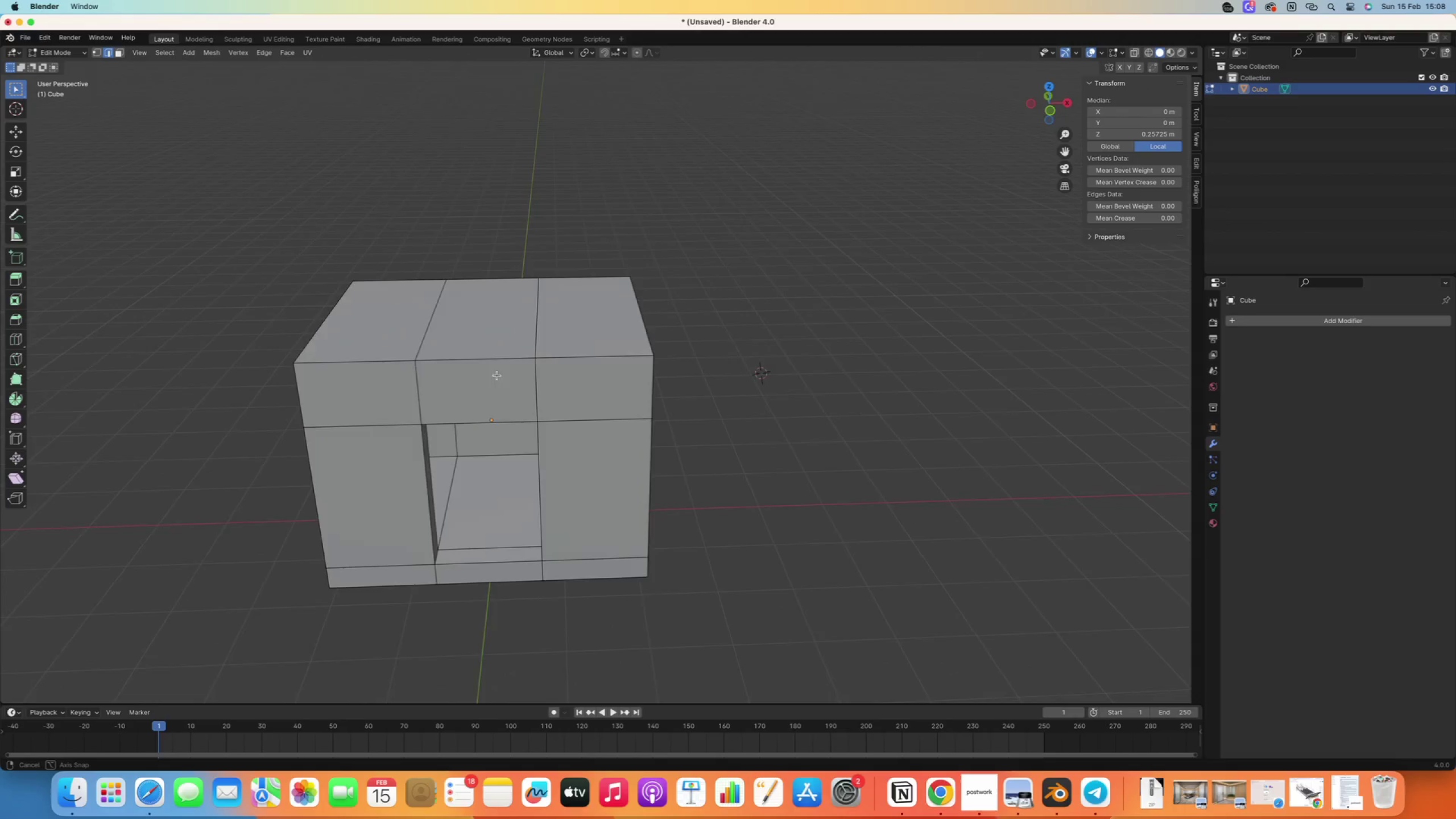 
scroll: coordinate [507, 404], scroll_direction: down, amount: 4.0
 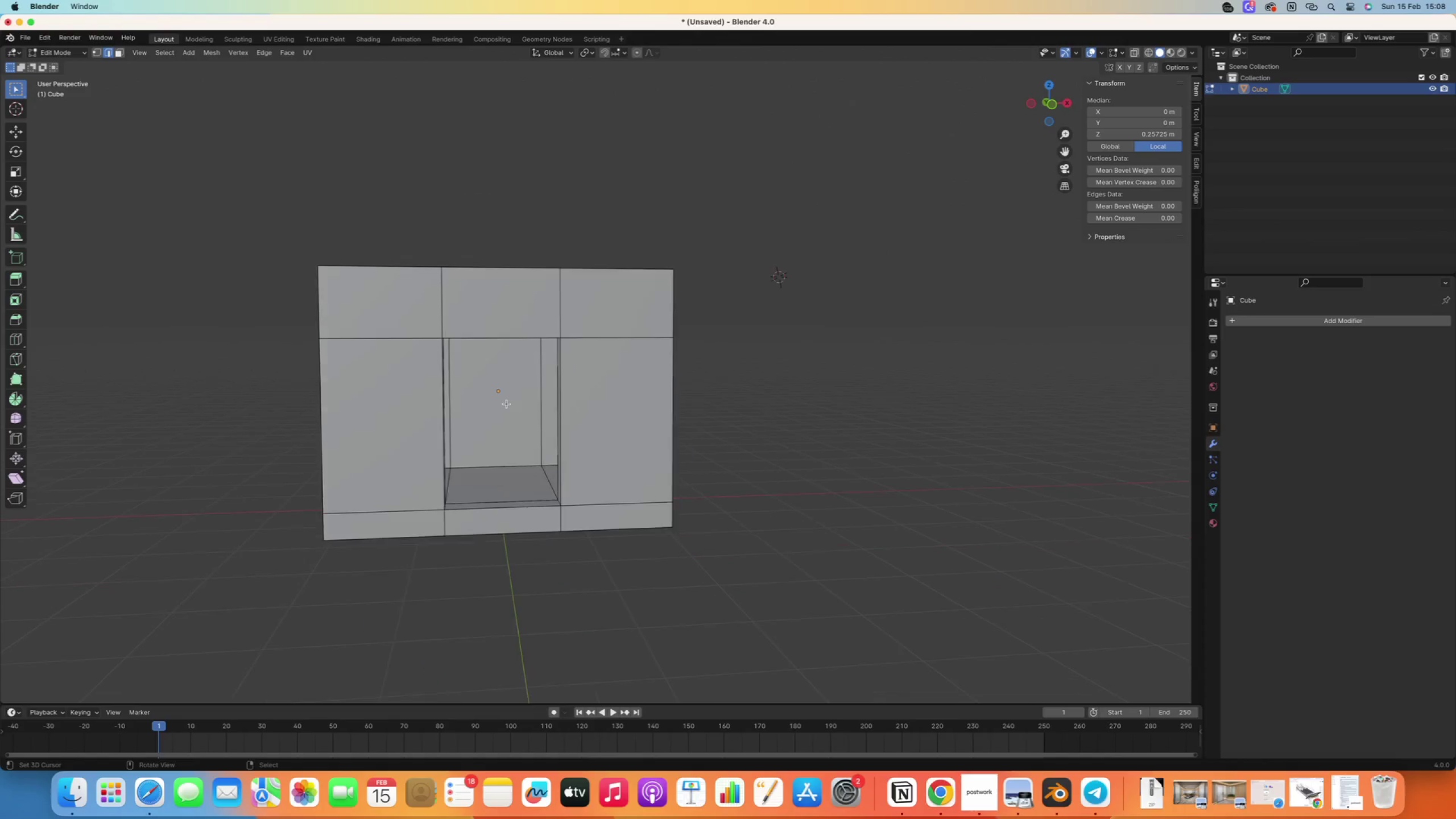 
hold_key(key=ShiftRight, duration=0.54)
 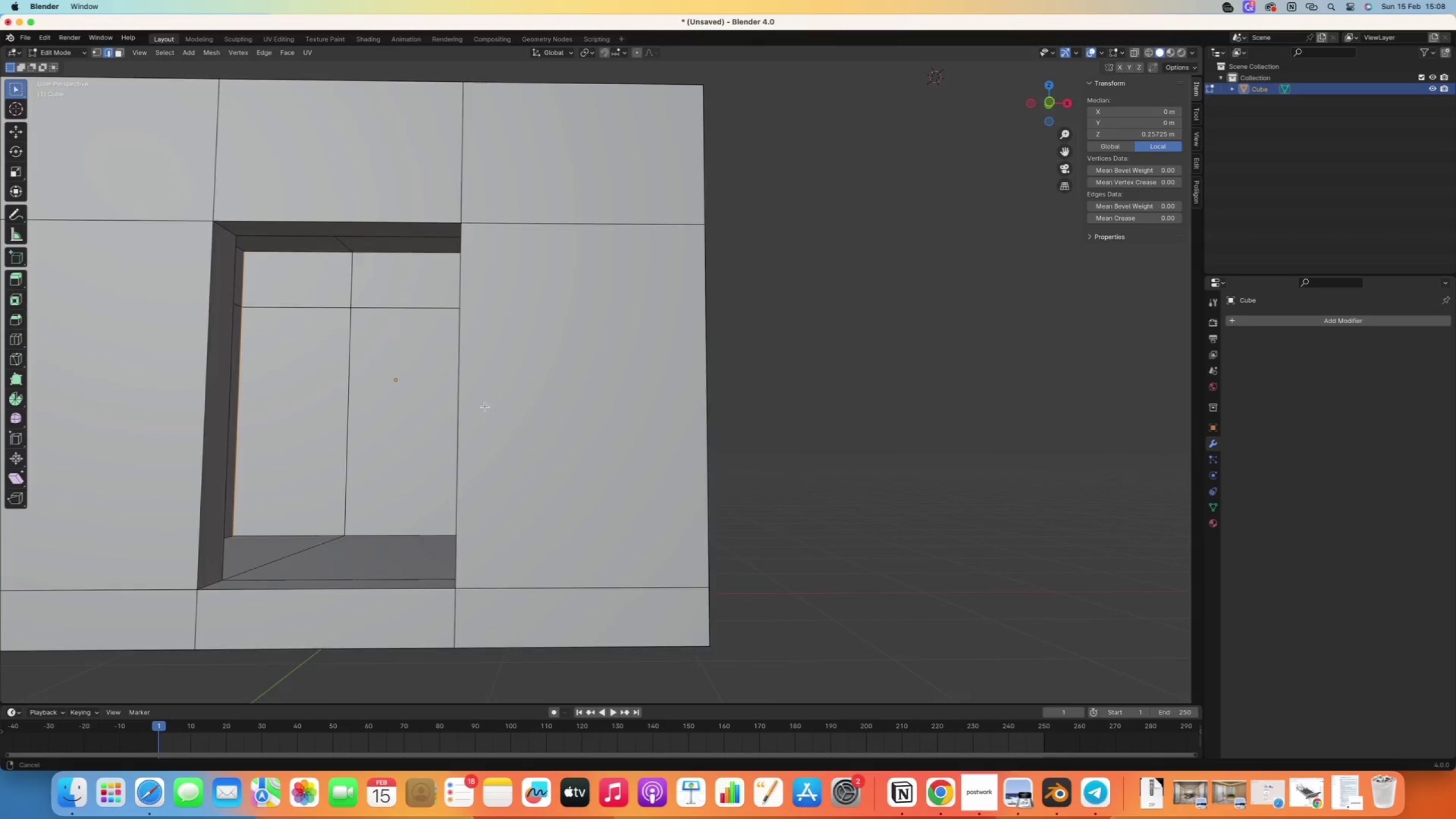 
scroll: coordinate [477, 402], scroll_direction: up, amount: 5.0
 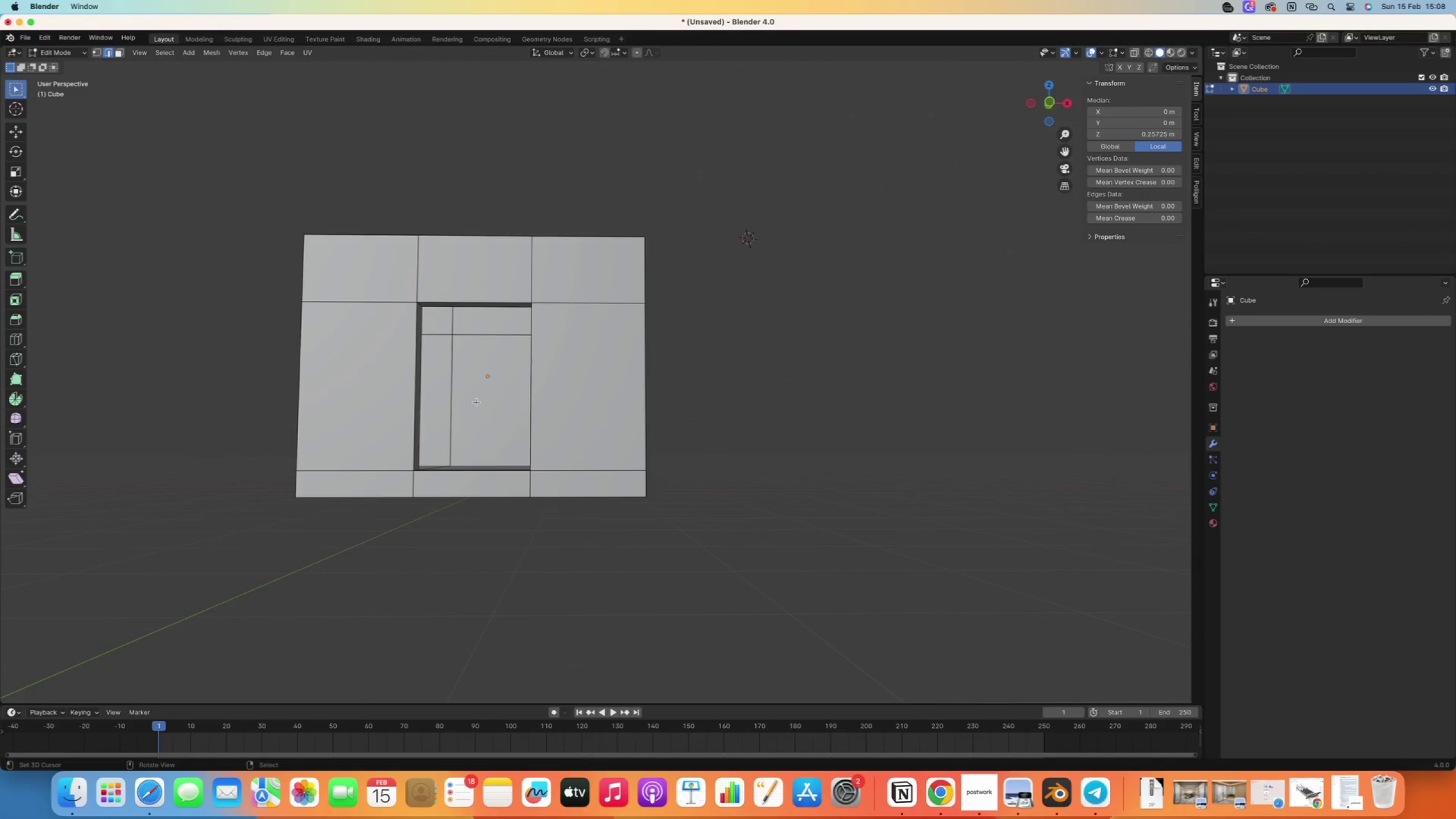 
hold_key(key=ControlRight, duration=1.27)
 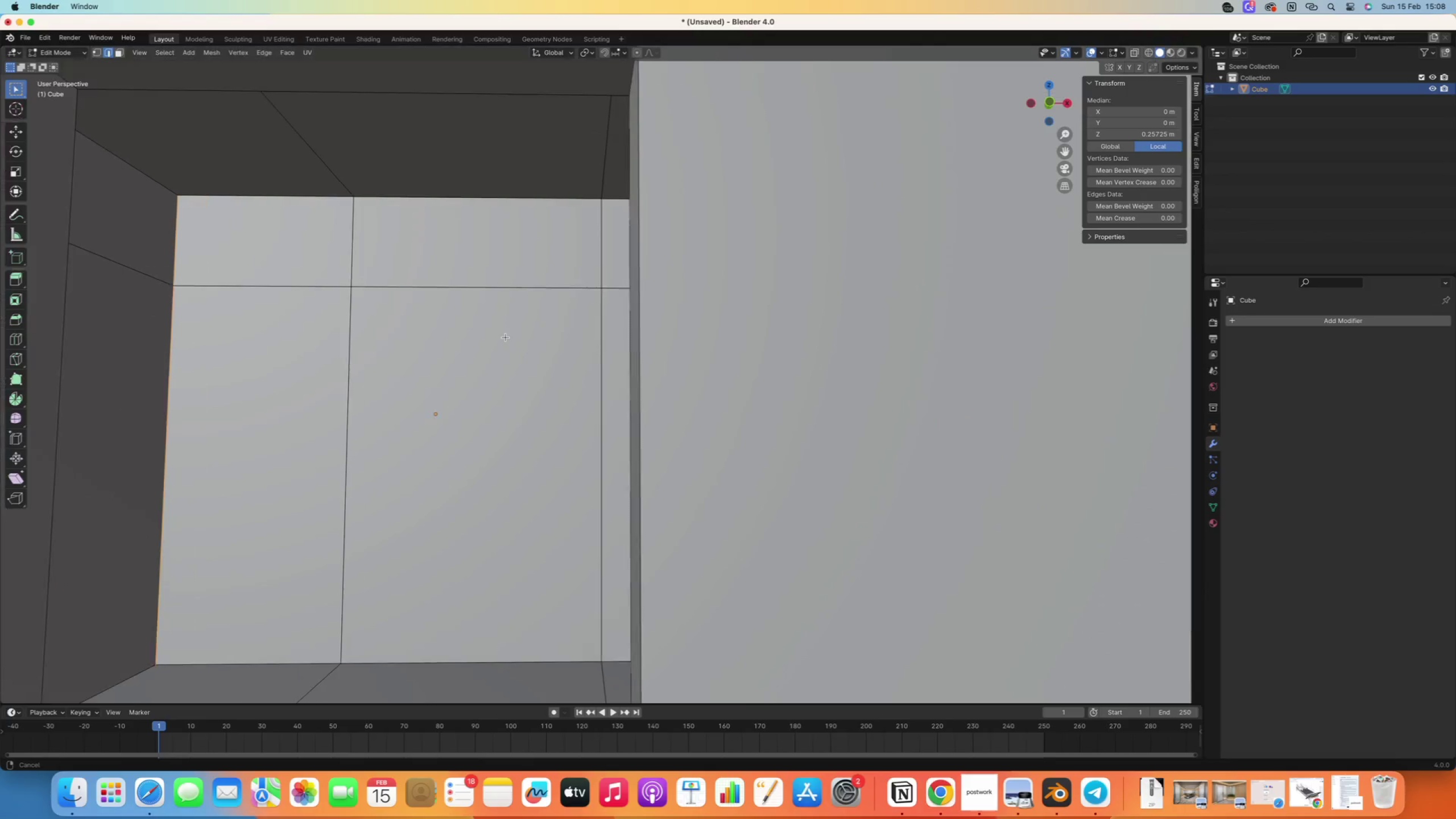 
hold_key(key=ShiftRight, duration=0.91)
 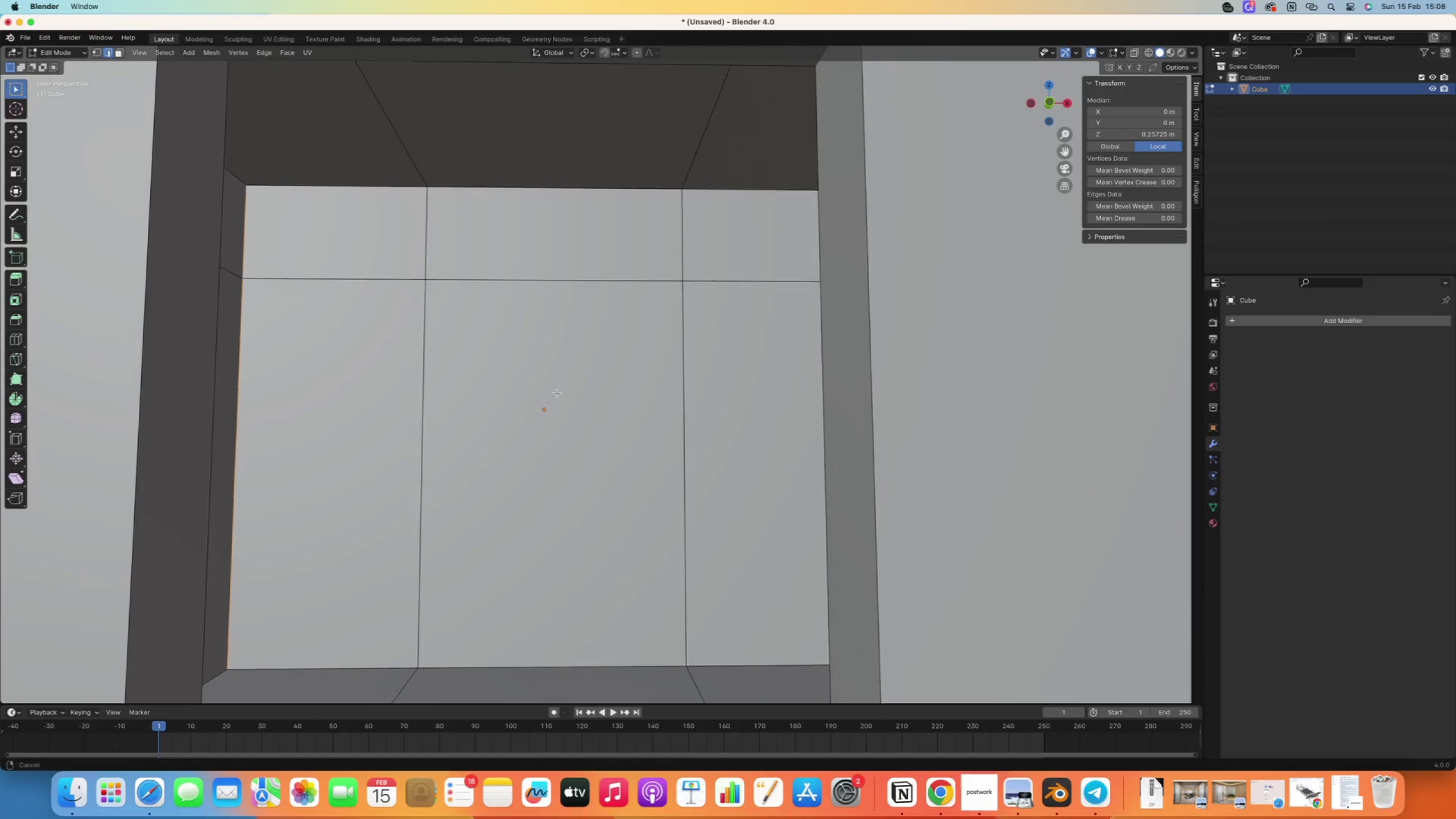 
hold_key(key=ControlRight, duration=1.46)
 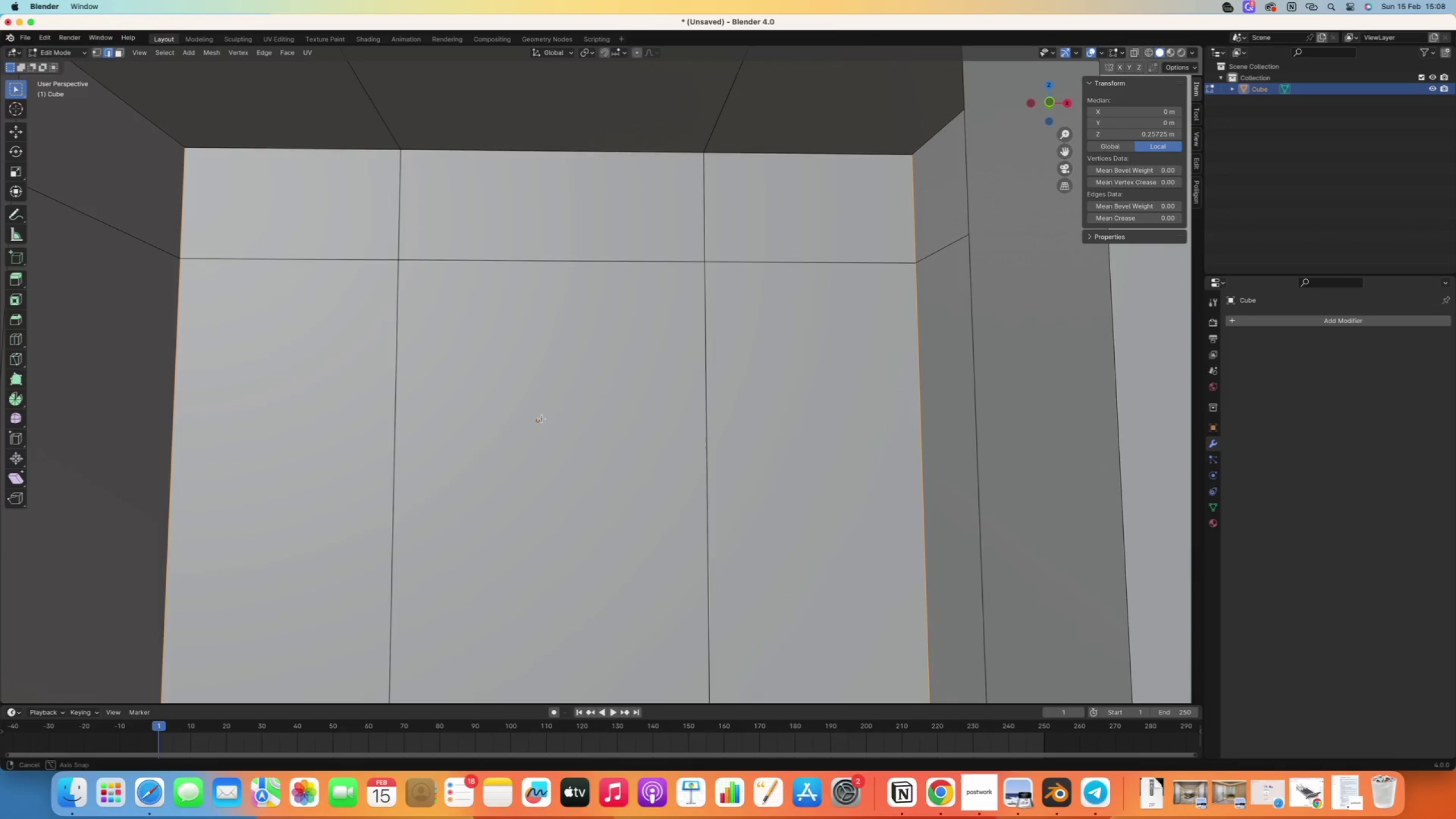 
hold_key(key=ShiftRight, duration=1.38)
 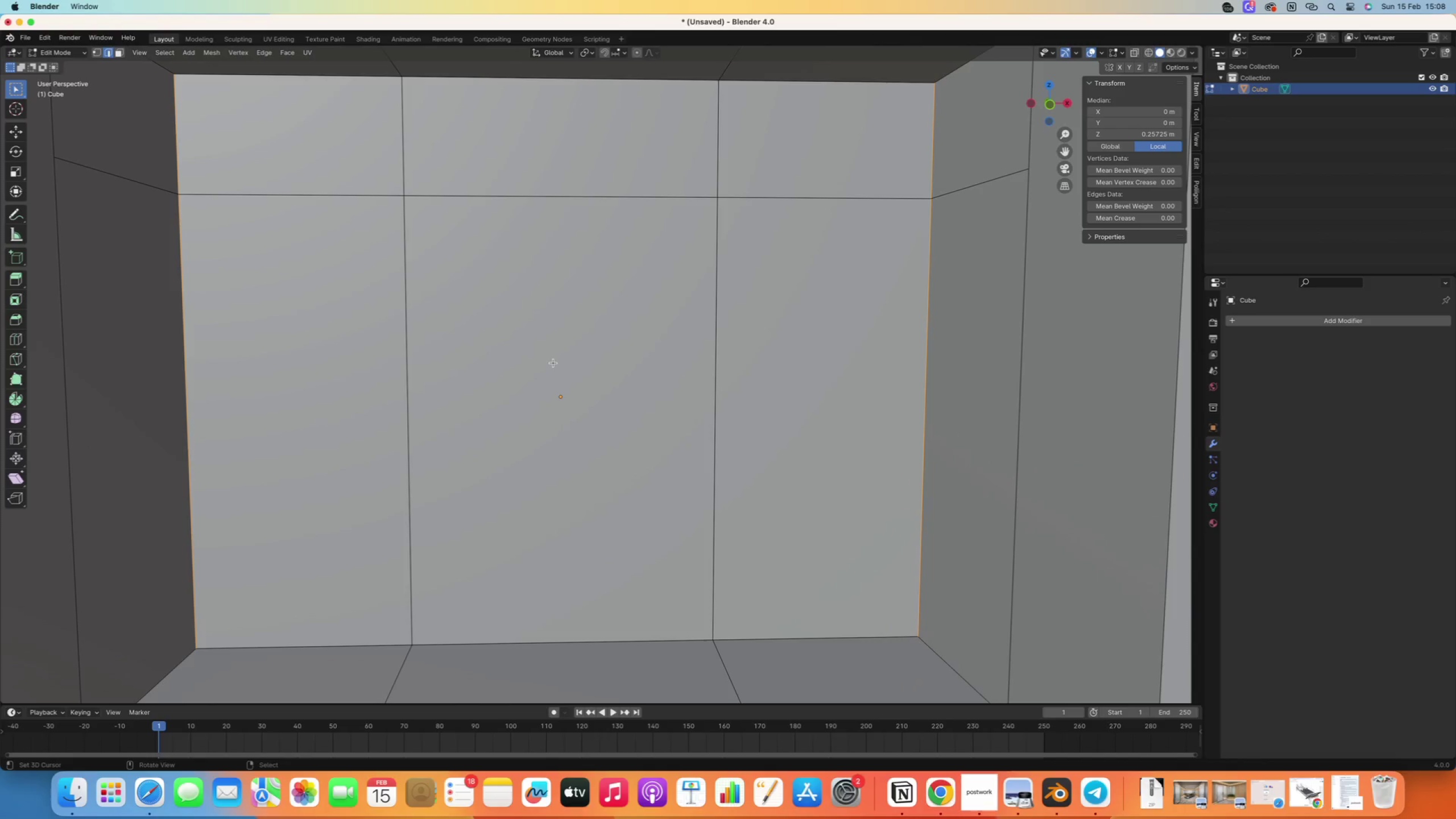 
key(Control+B)
 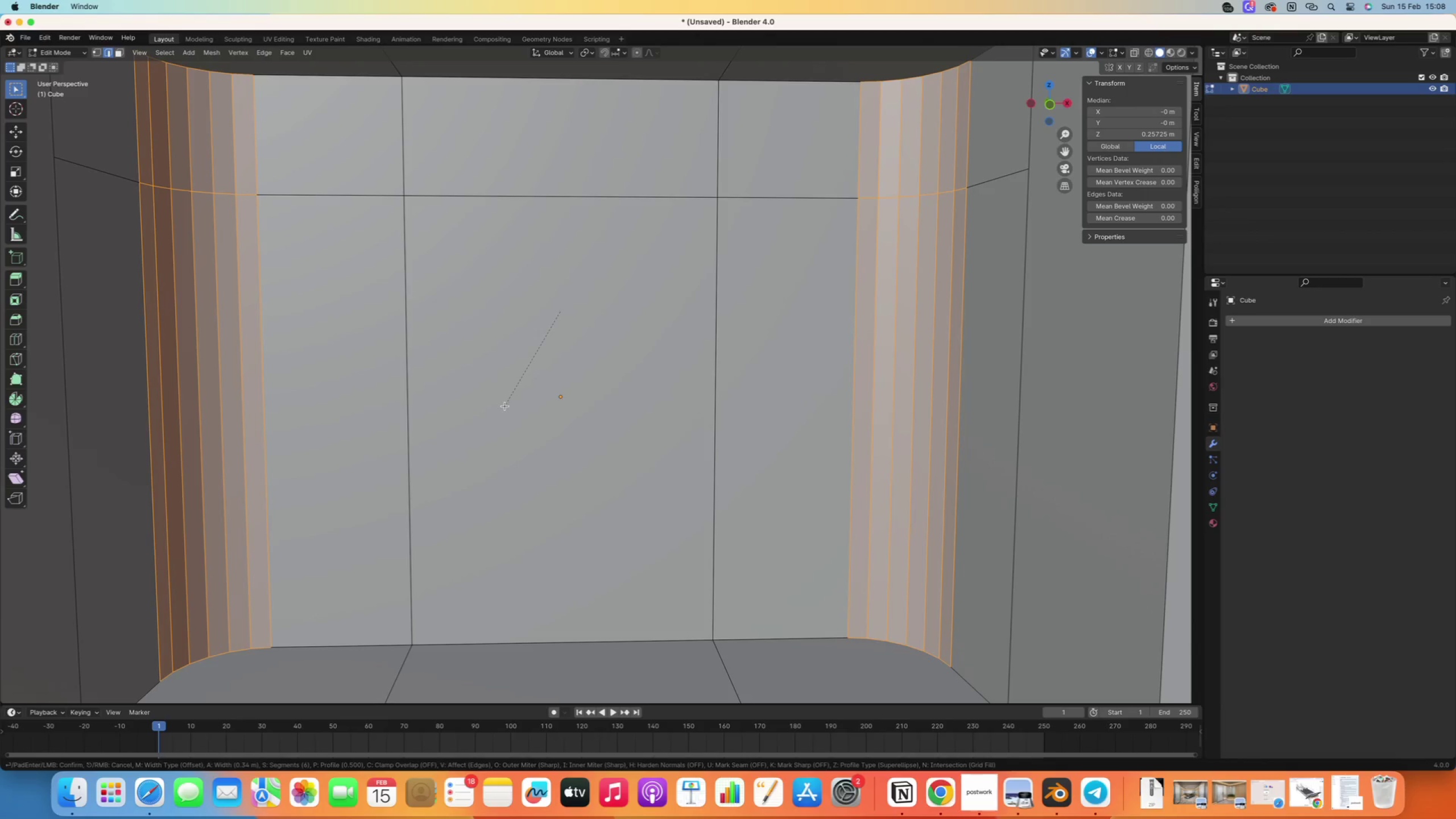 
wait(7.93)
 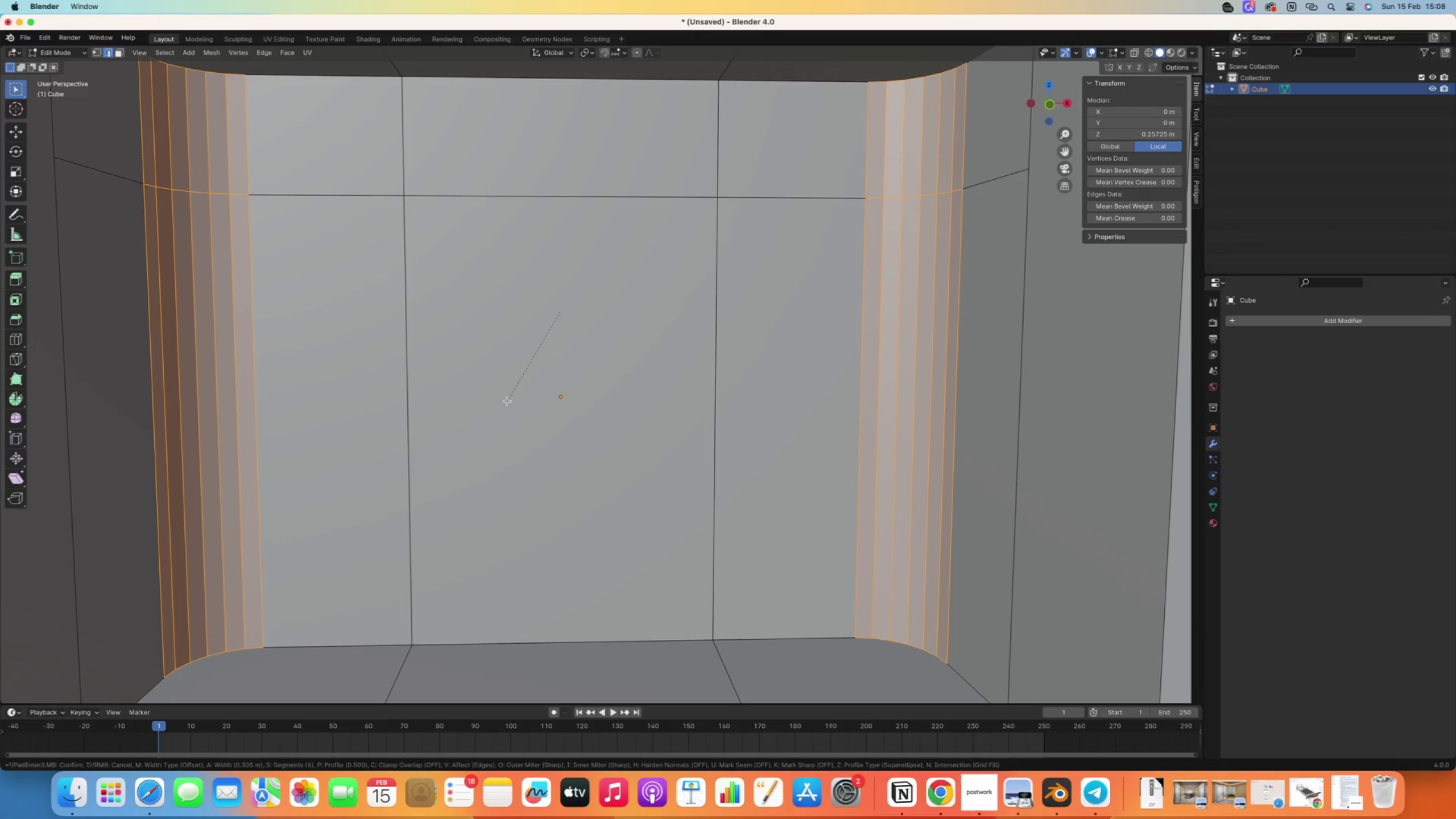 
left_click([507, 403])
 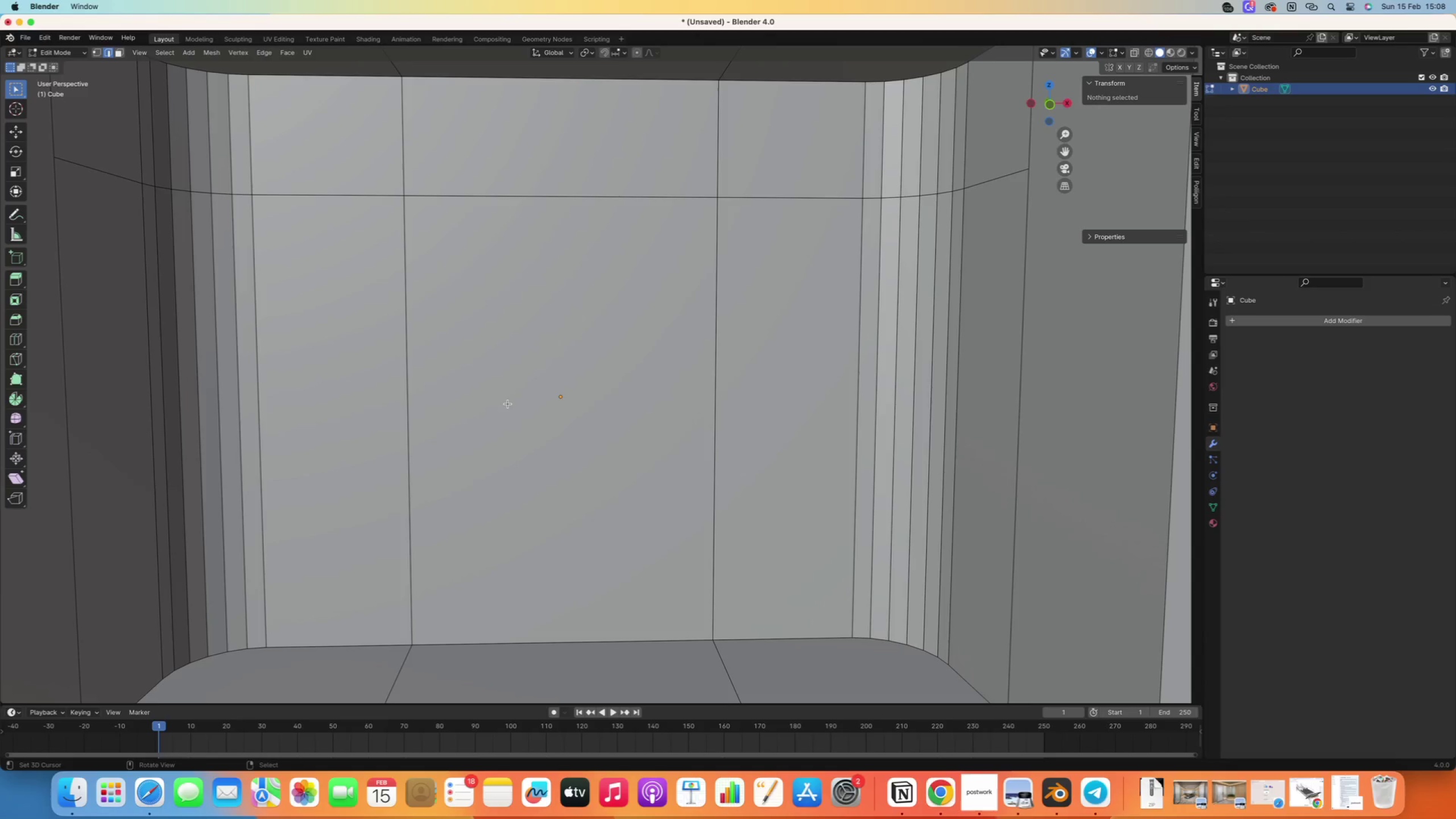 
scroll: coordinate [523, 456], scroll_direction: down, amount: 22.0
 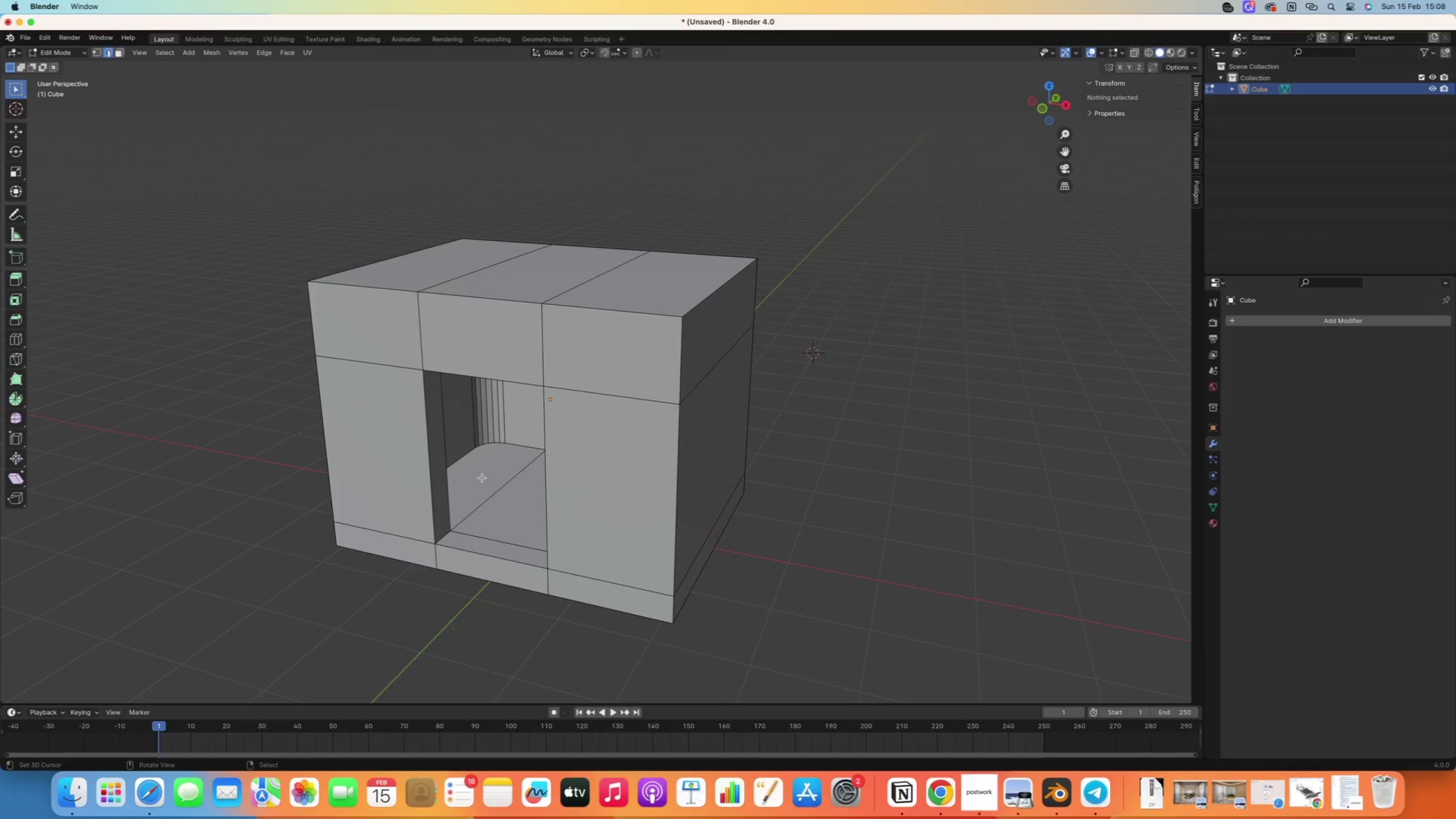 
wait(7.17)
 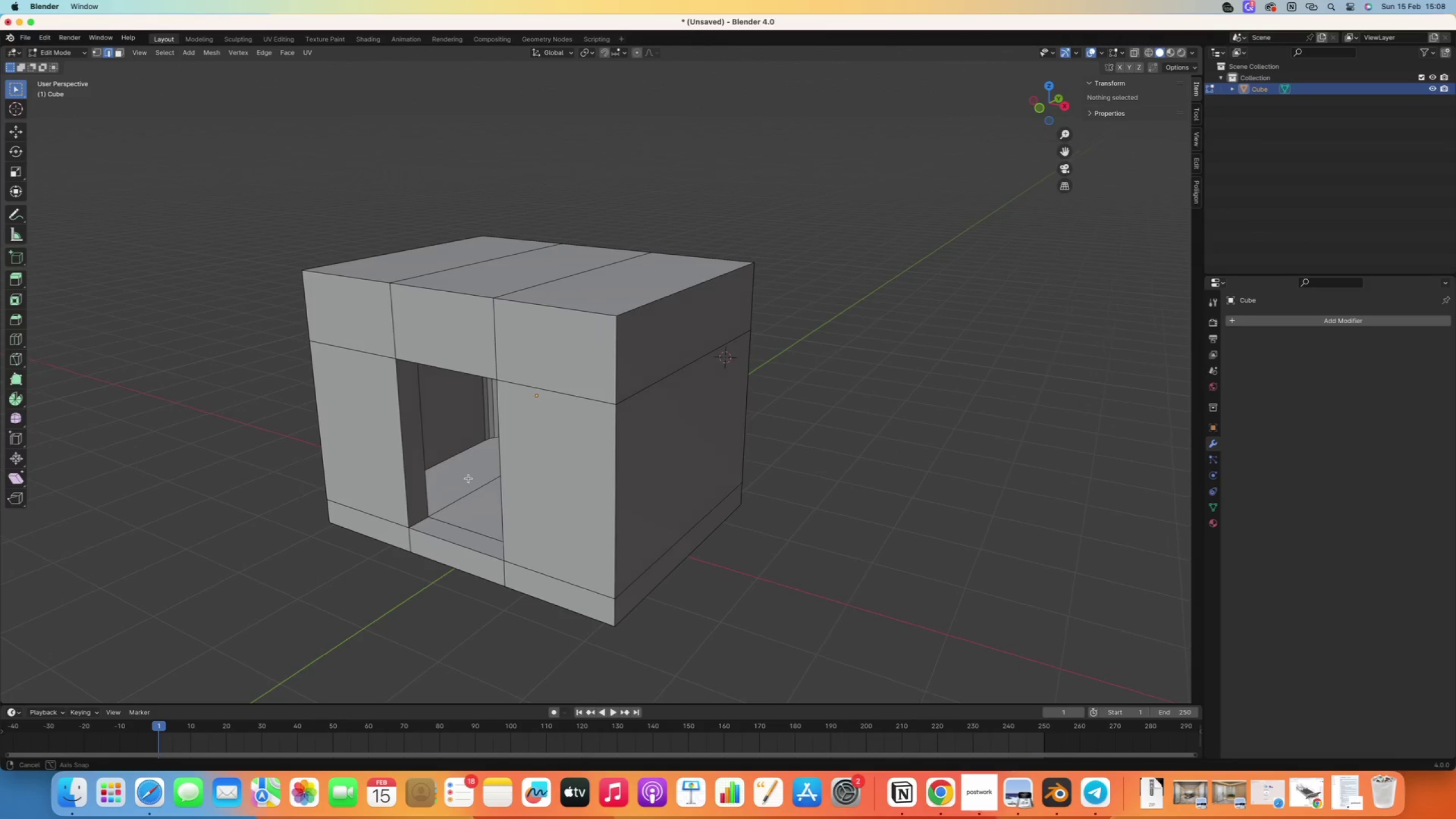 
scroll: coordinate [540, 490], scroll_direction: down, amount: 23.0
 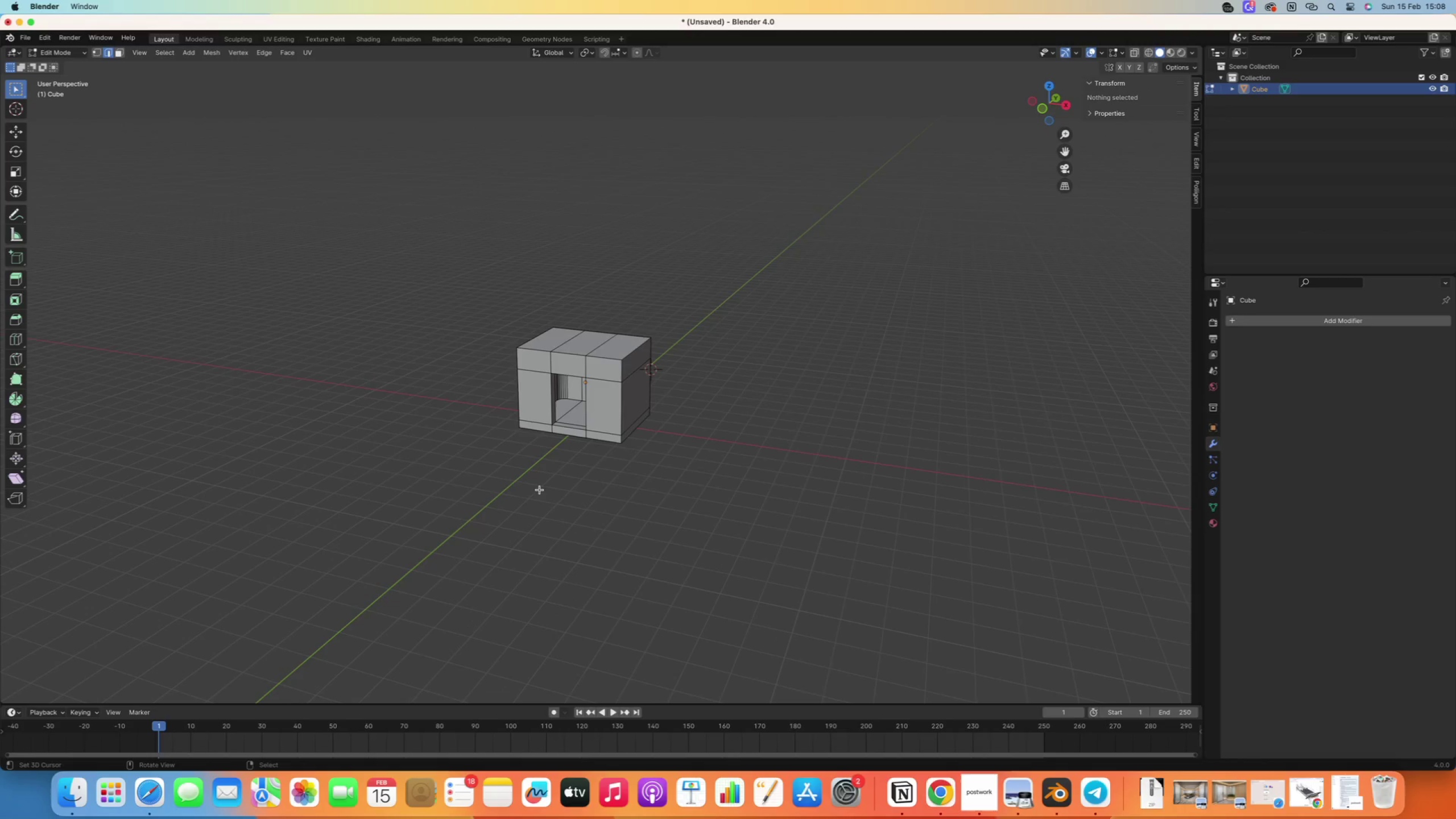 
key(Tab)
 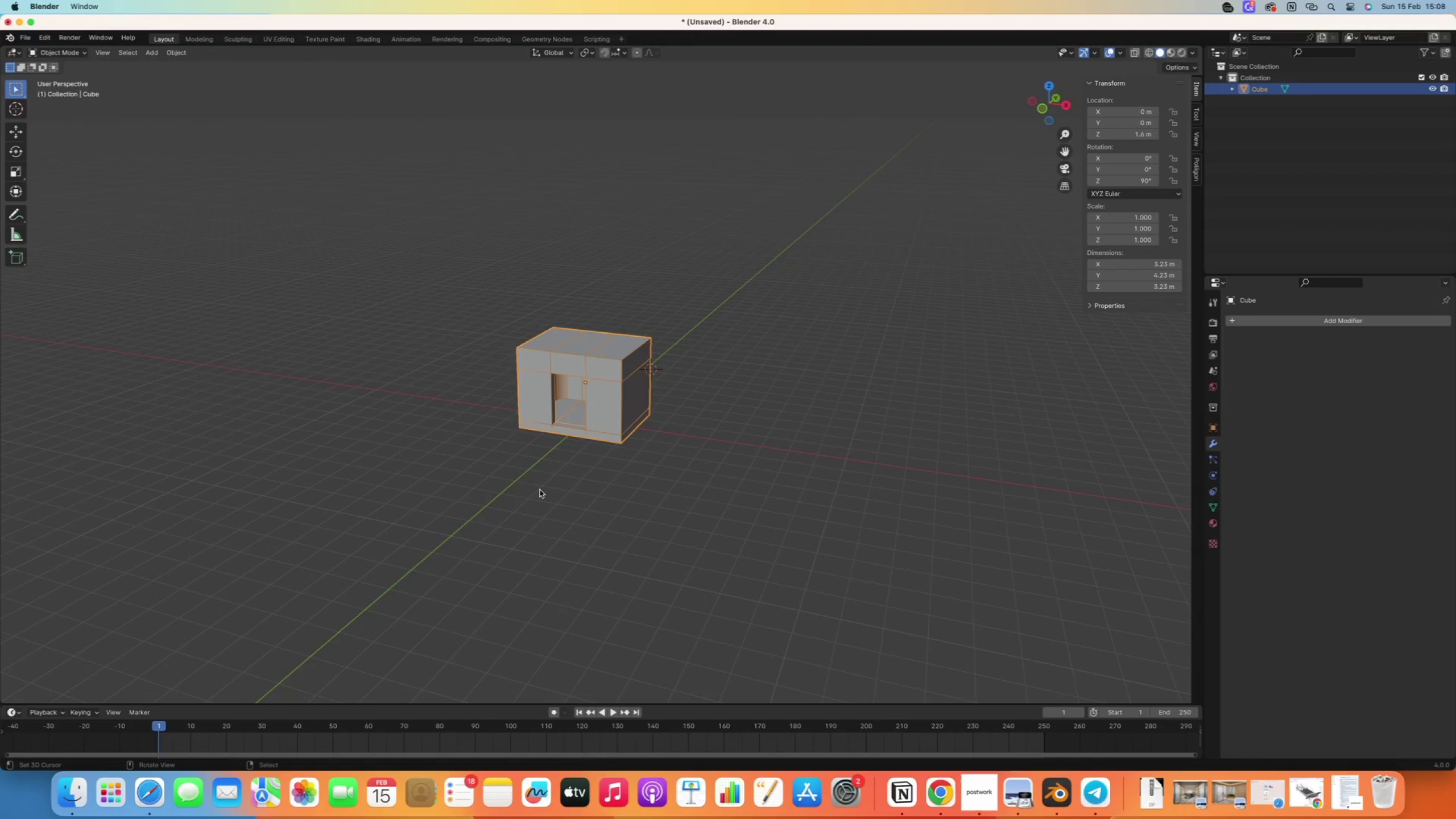 
key(Numpad7)
 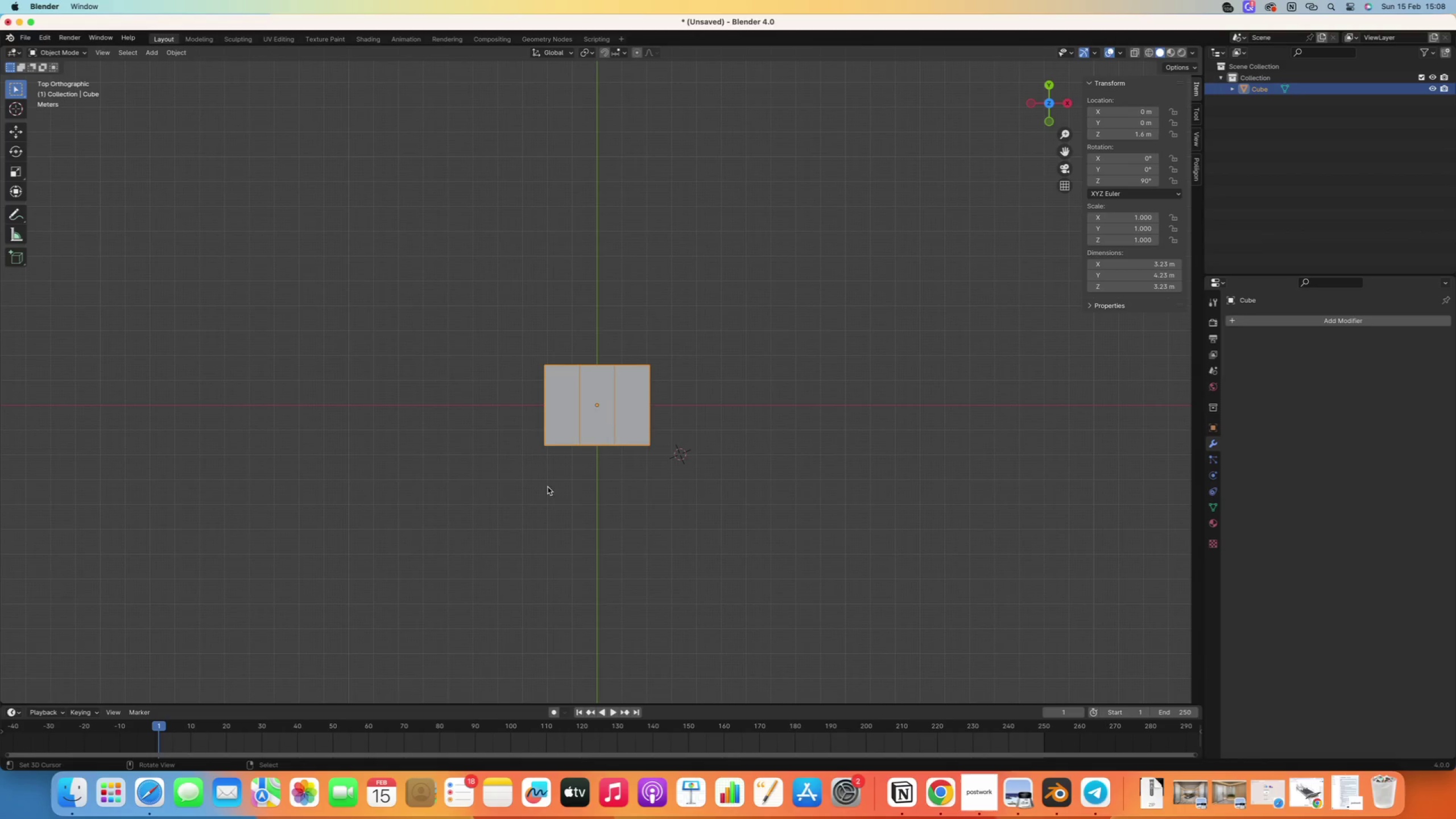 
scroll: coordinate [691, 401], scroll_direction: up, amount: 4.0
 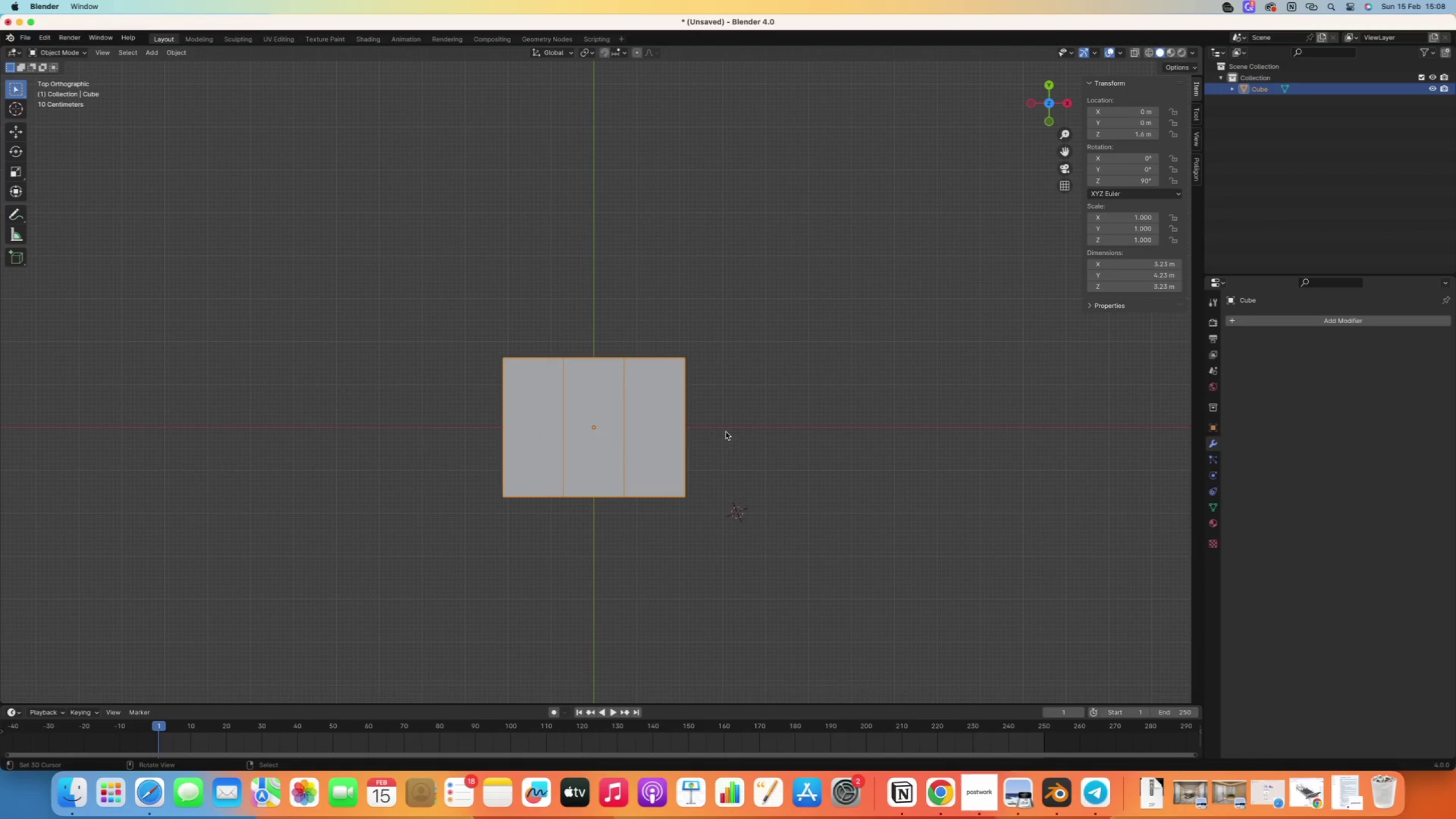 
left_click([727, 432])
 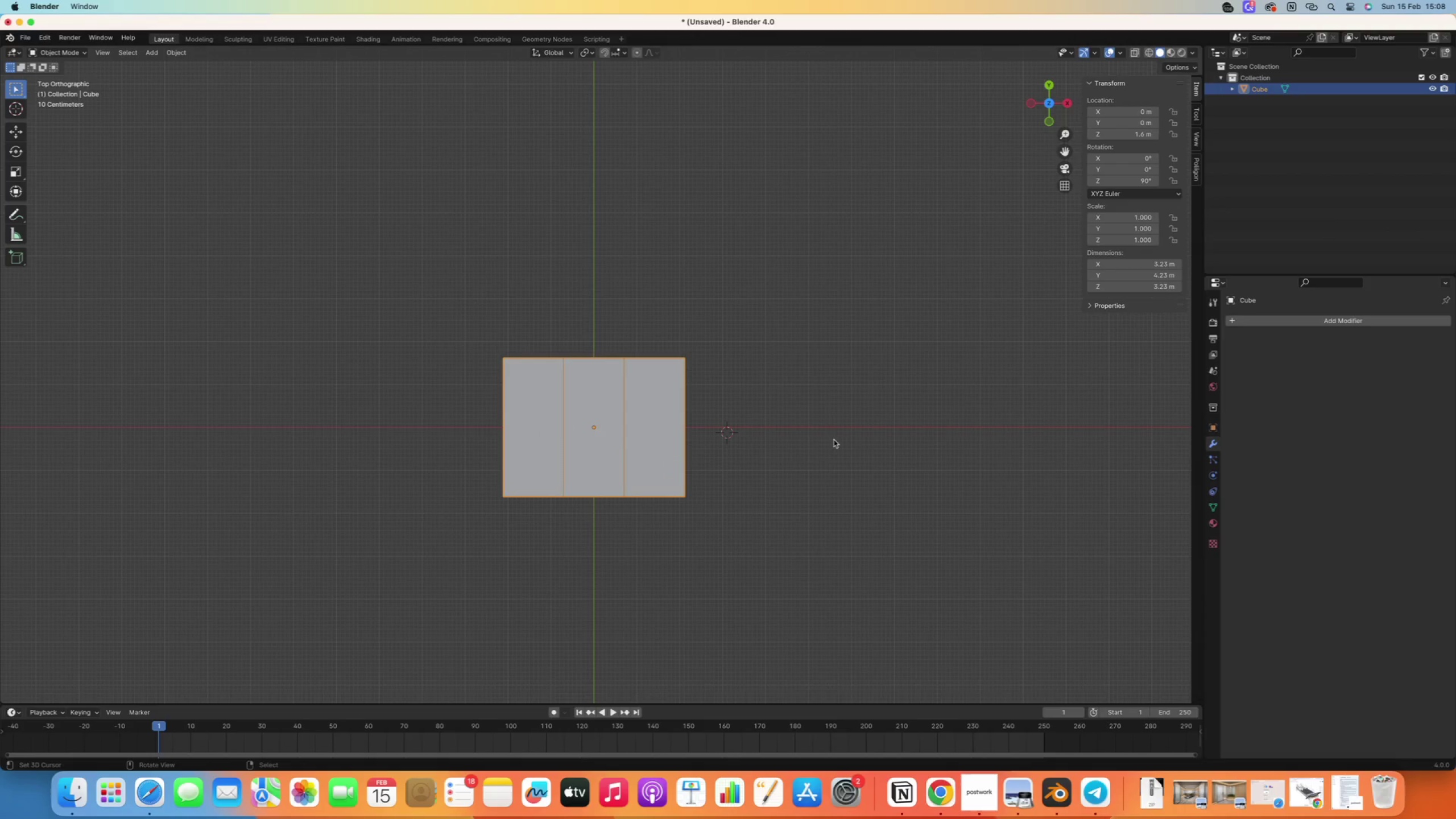 
left_click([832, 439])
 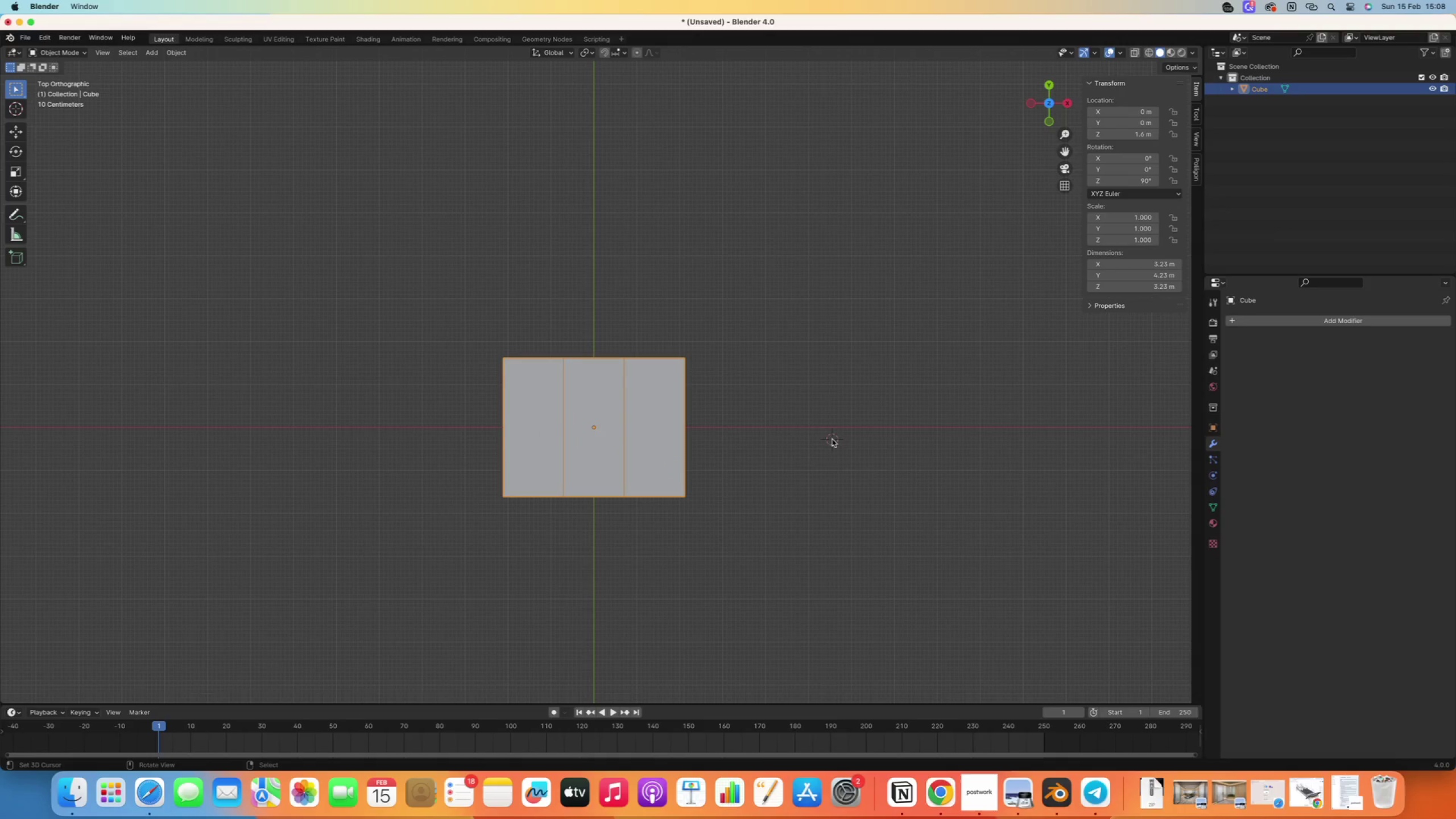 
type(Acu)
 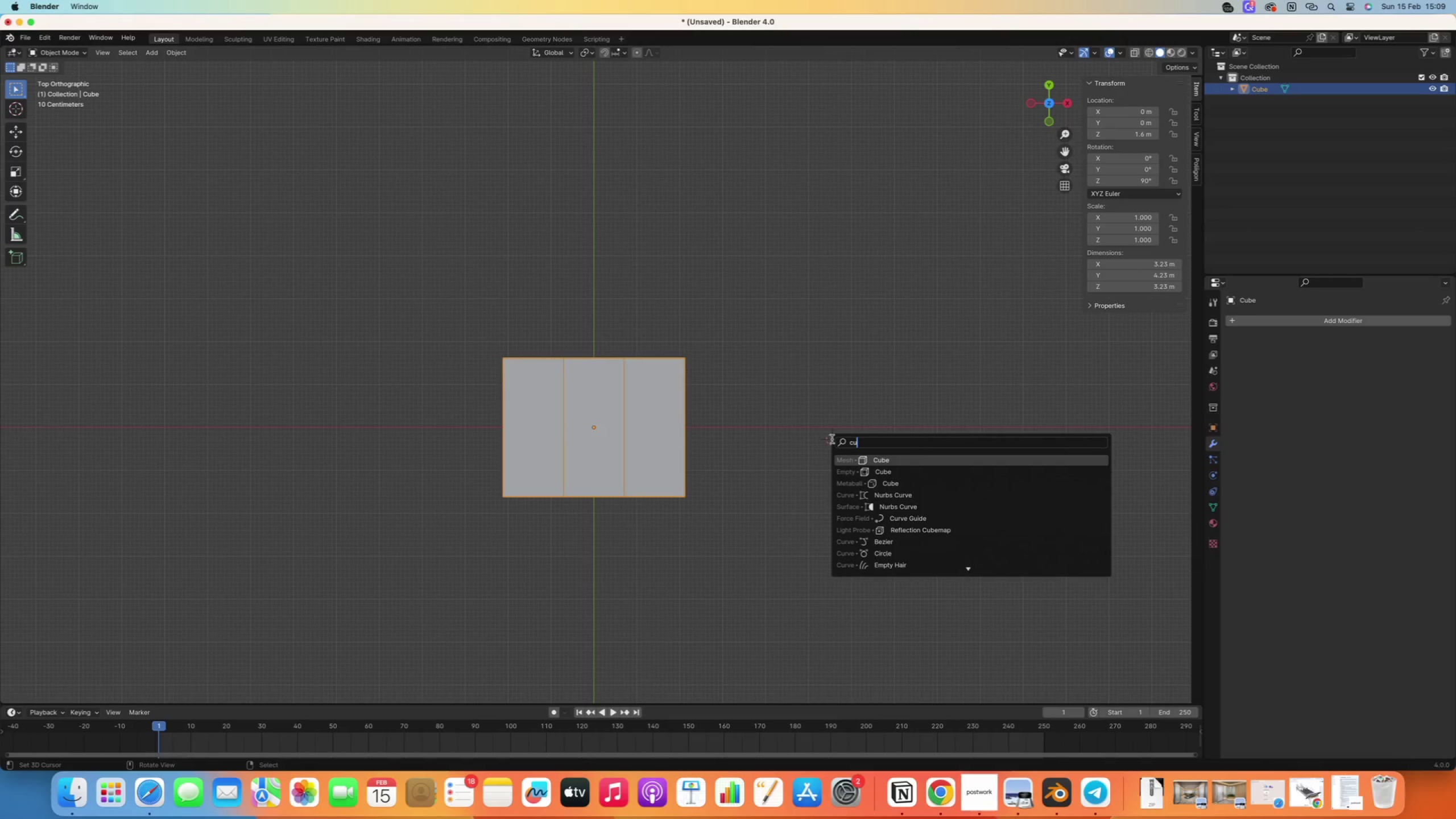 
key(Enter)
 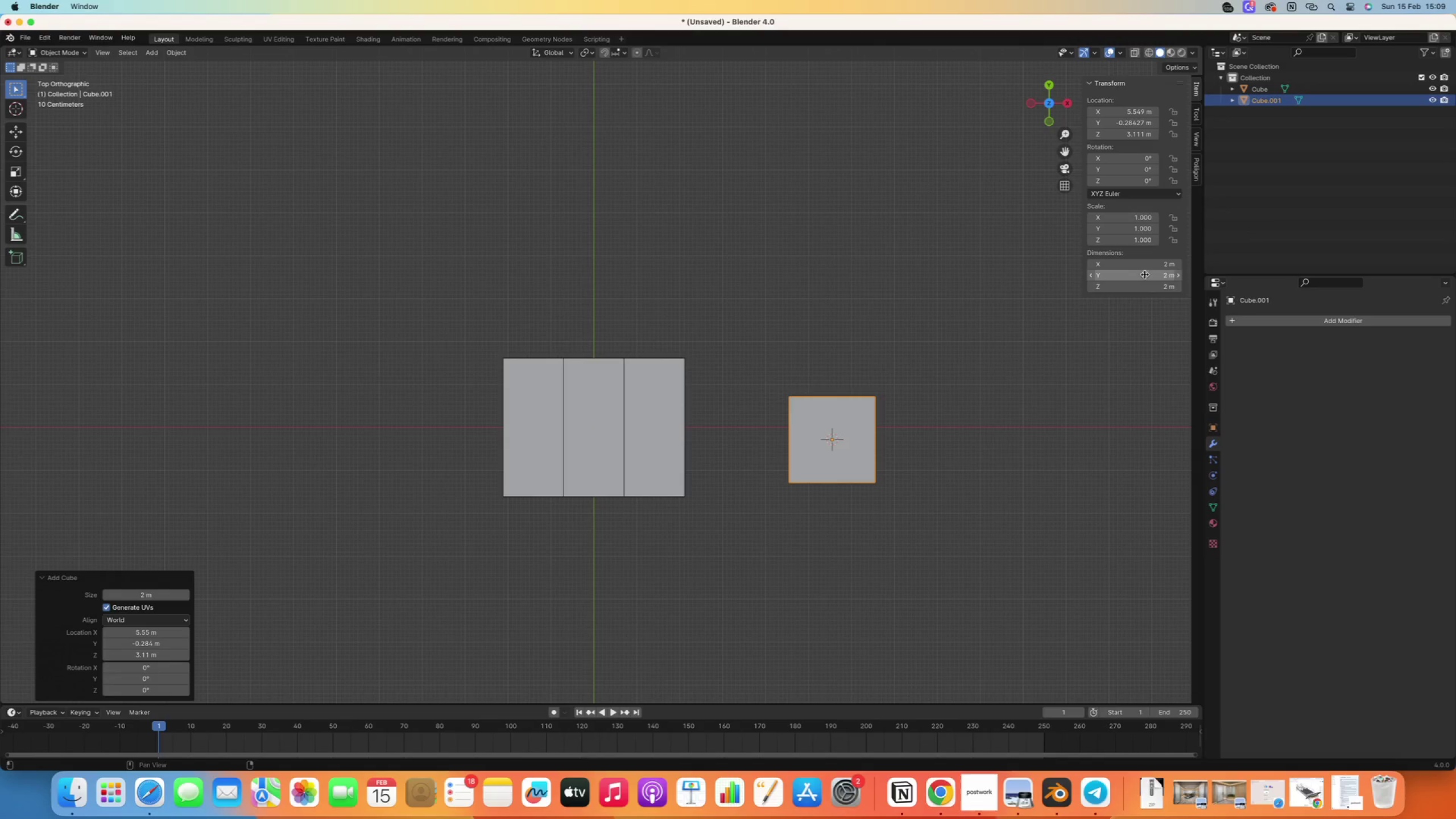 
left_click([1132, 288])
 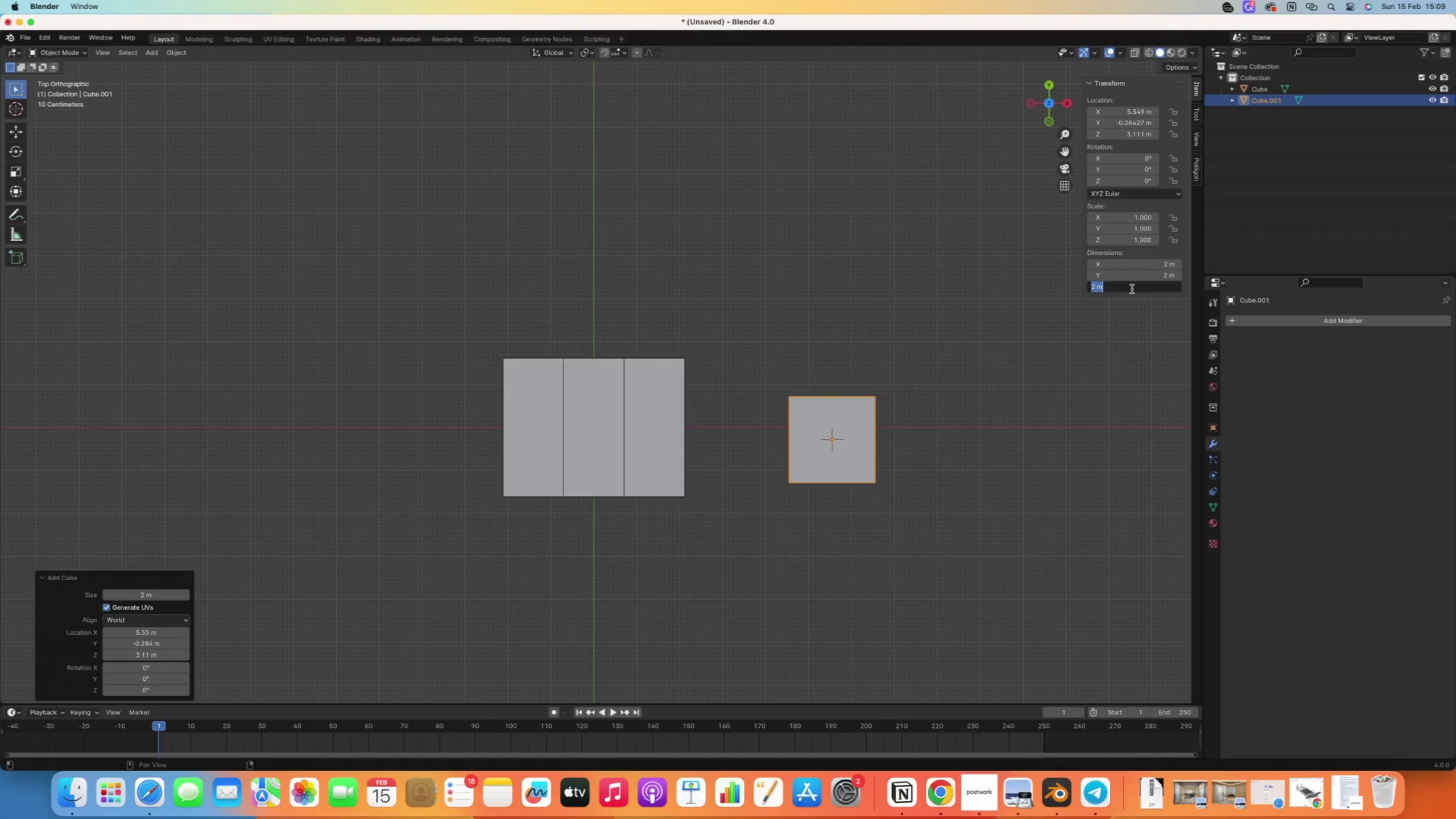 
key(3)
 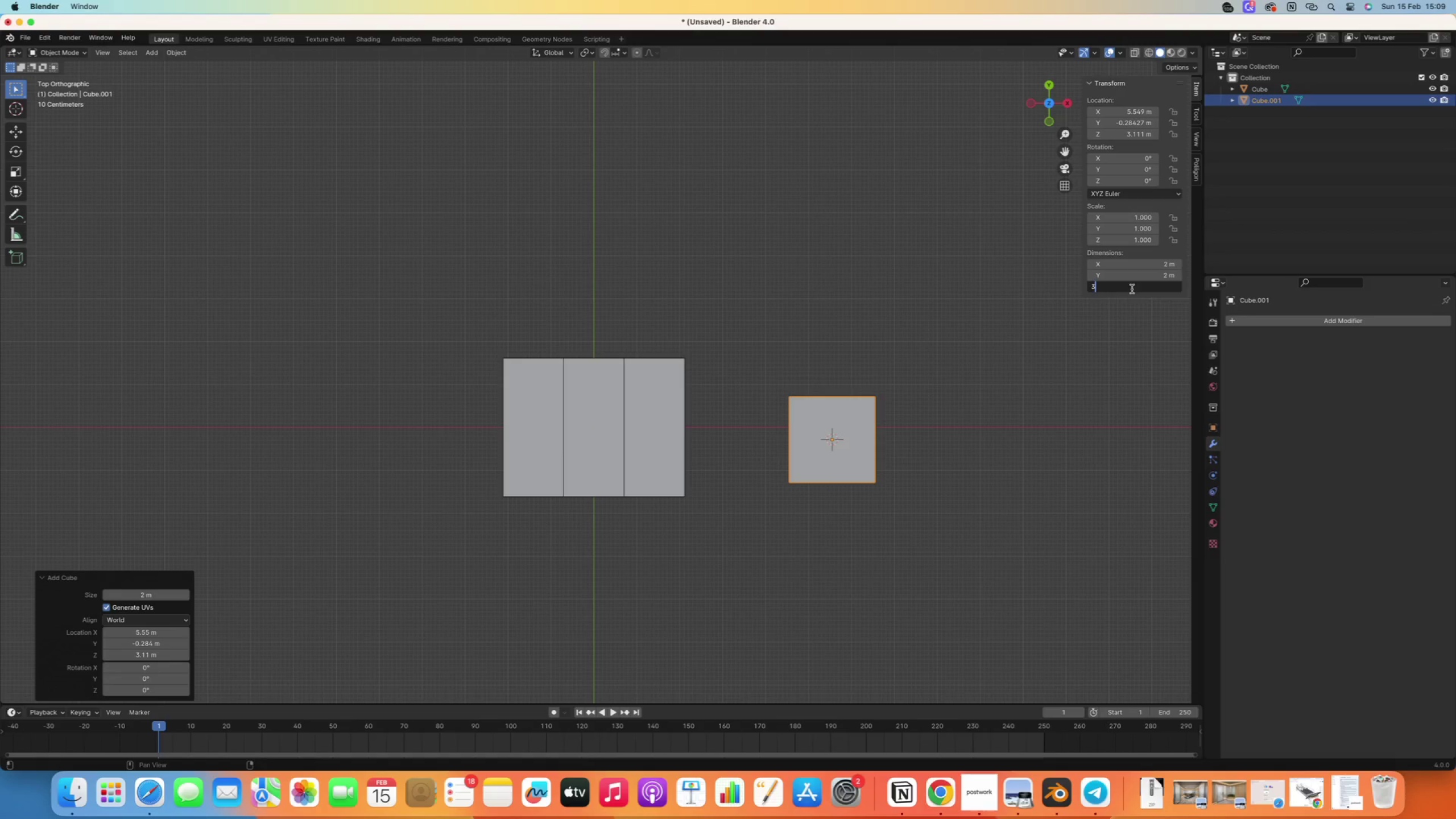 
key(Enter)
 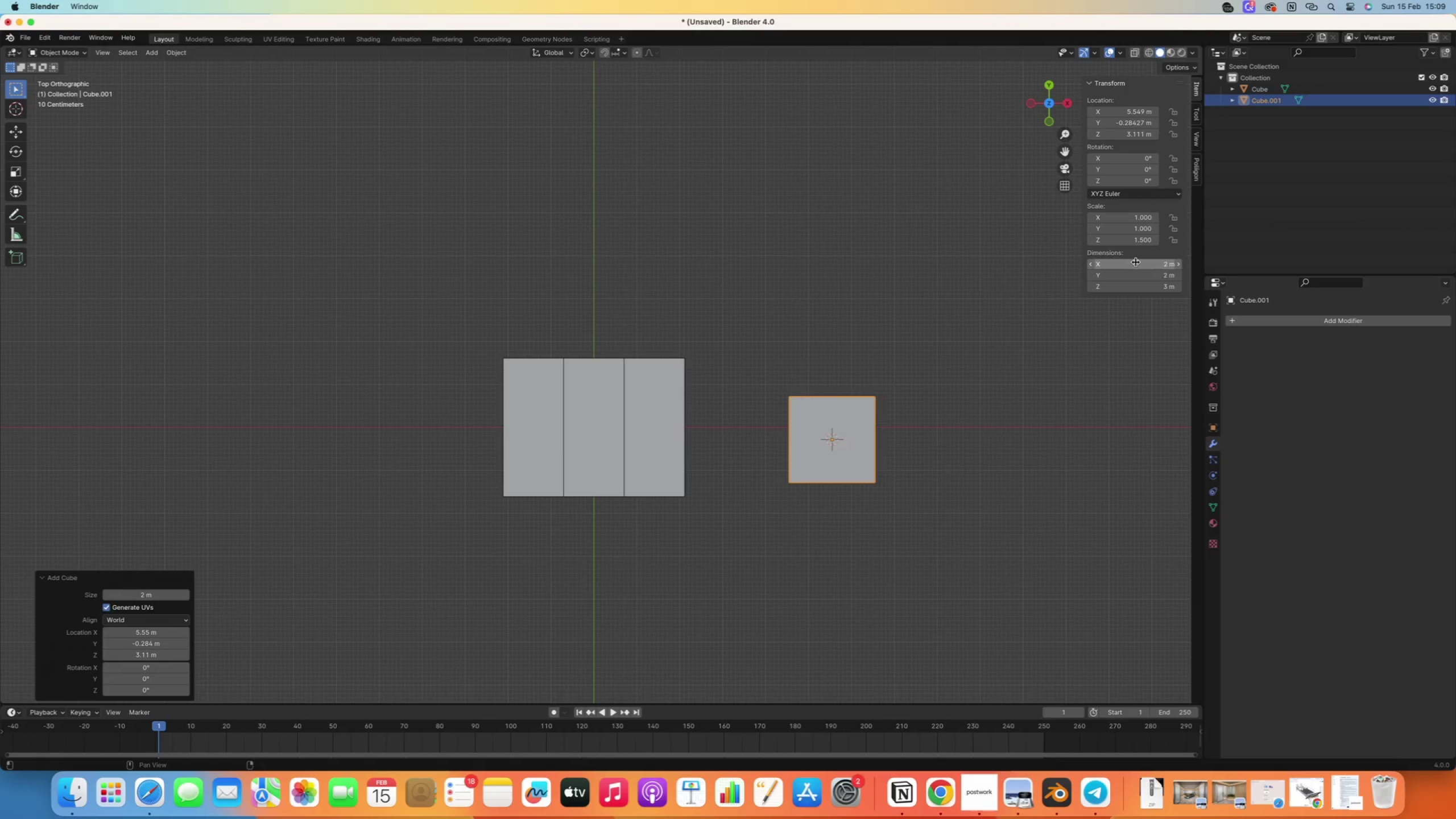 
left_click_drag(start_coordinate=[1124, 267], to_coordinate=[1133, 264])
 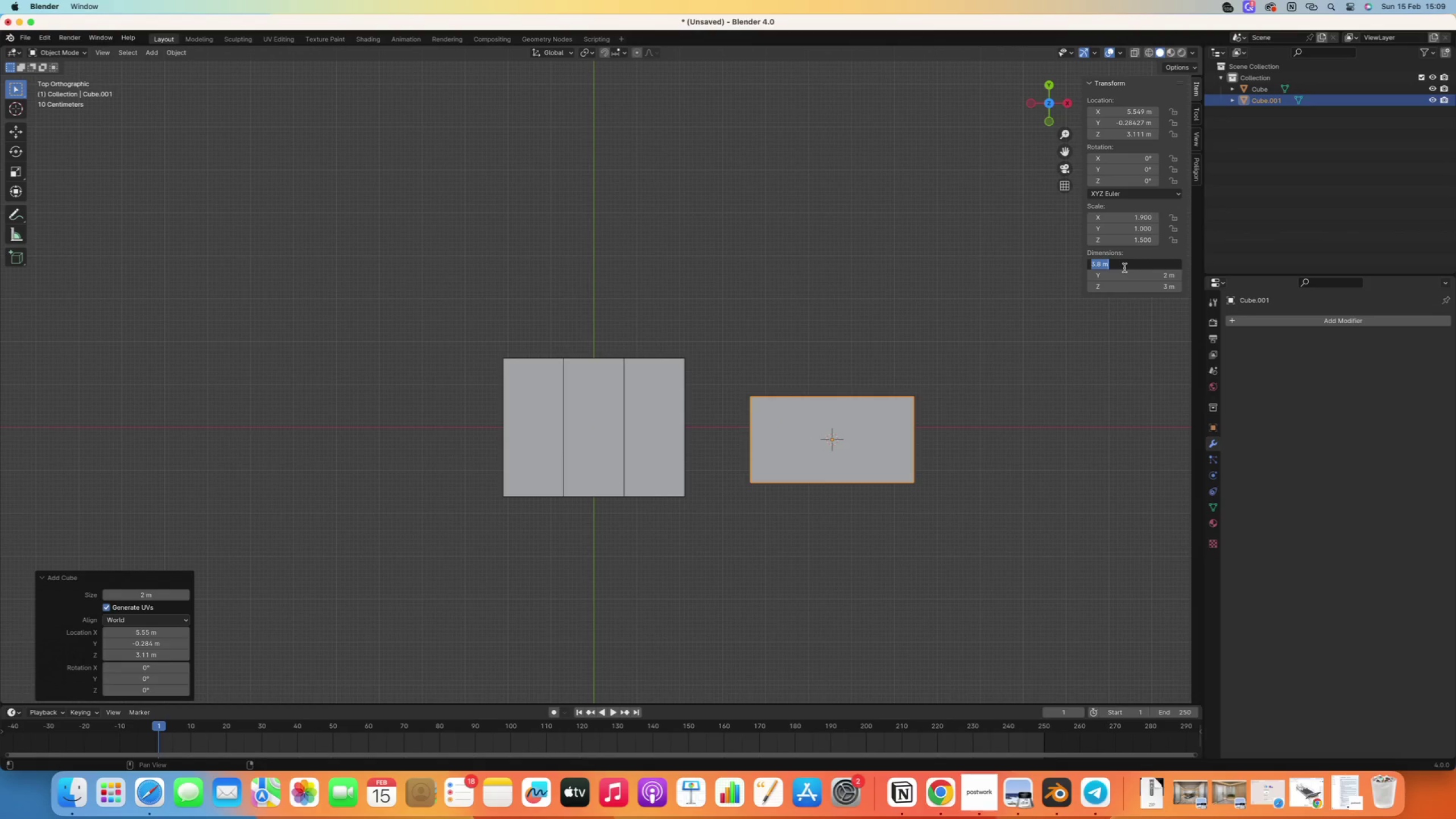 
key(4)
 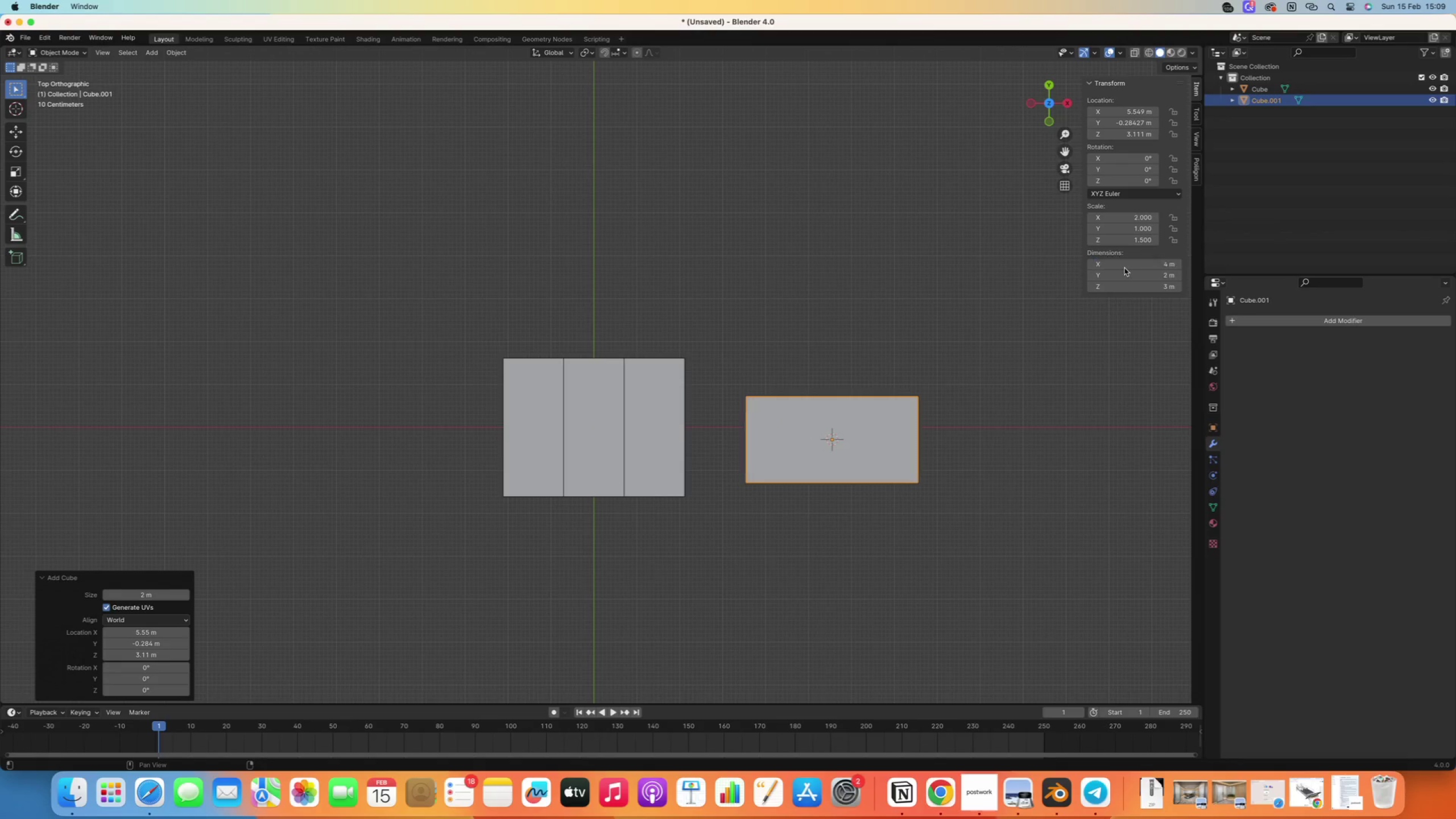 
key(Enter)
 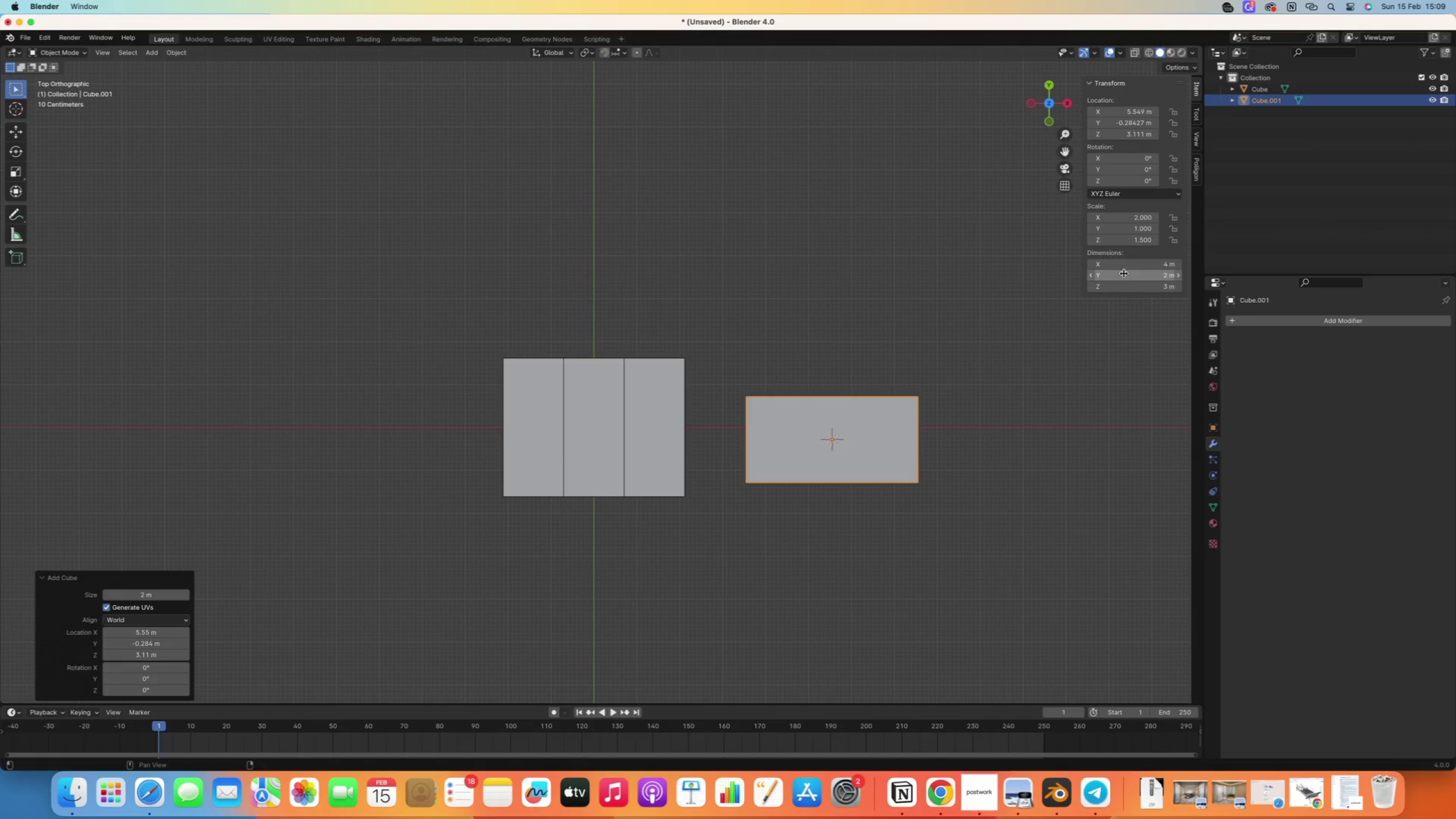 
left_click_drag(start_coordinate=[1116, 279], to_coordinate=[1119, 277])
 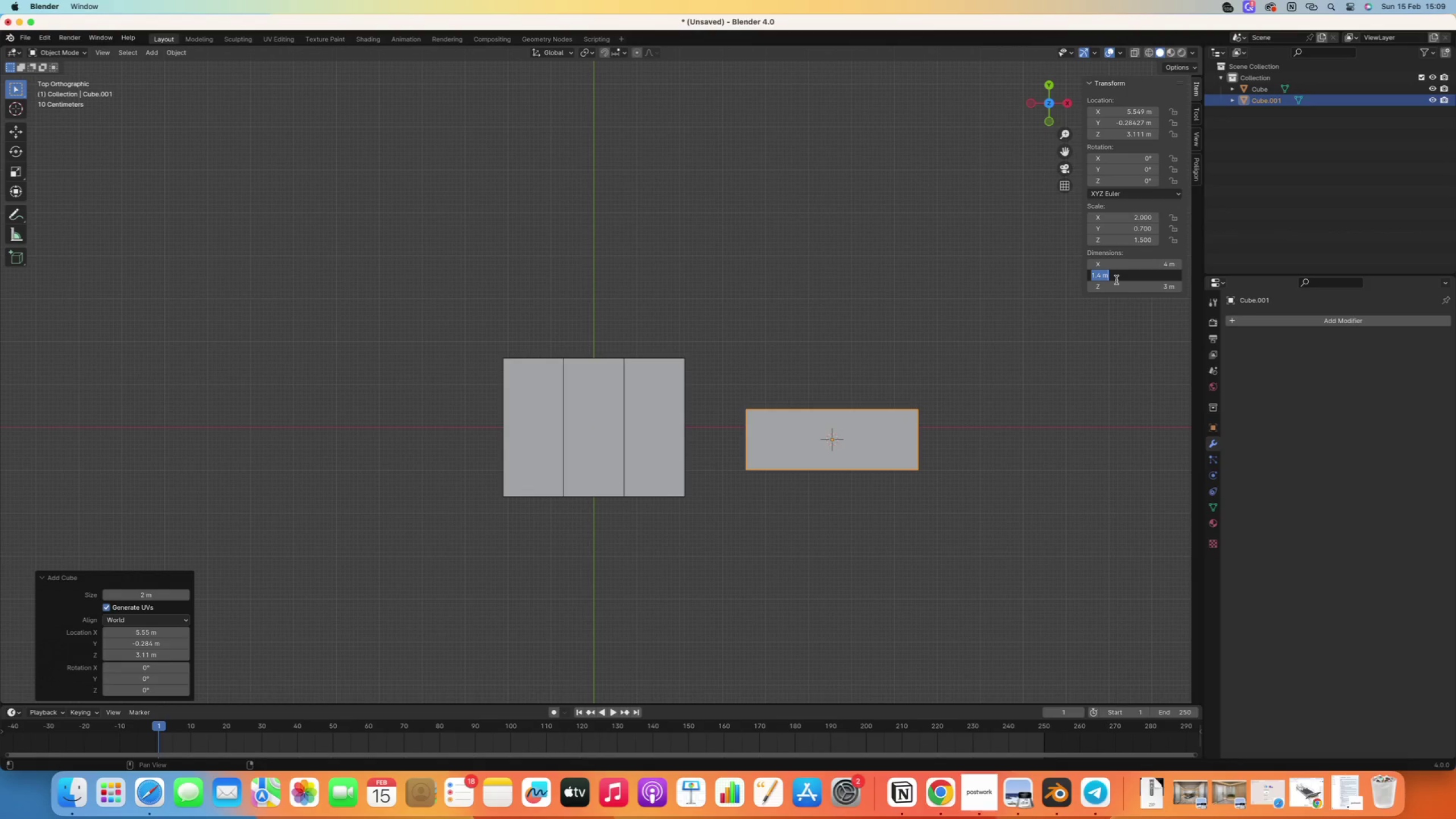 
key(3)
 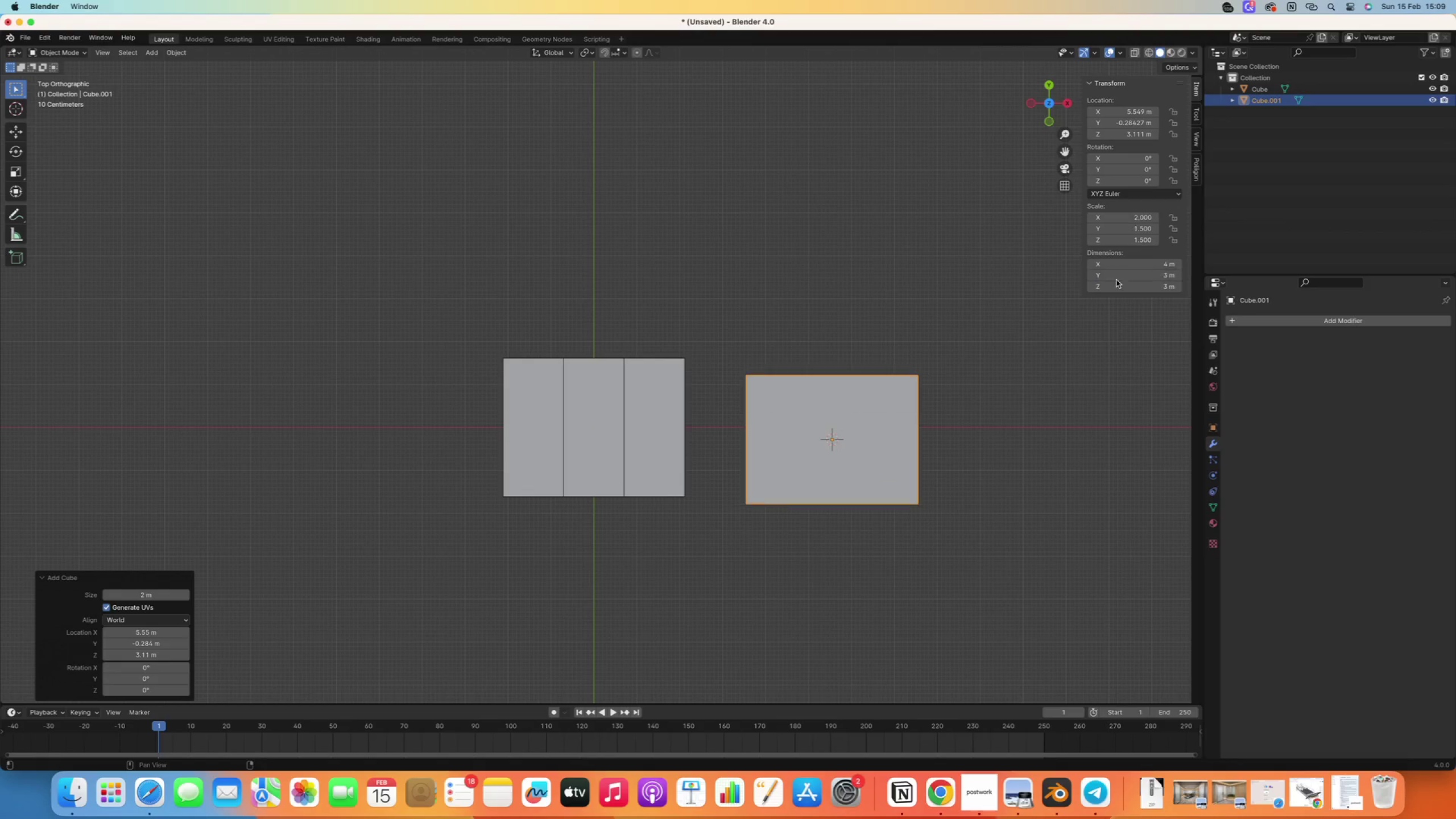 
key(Enter)
 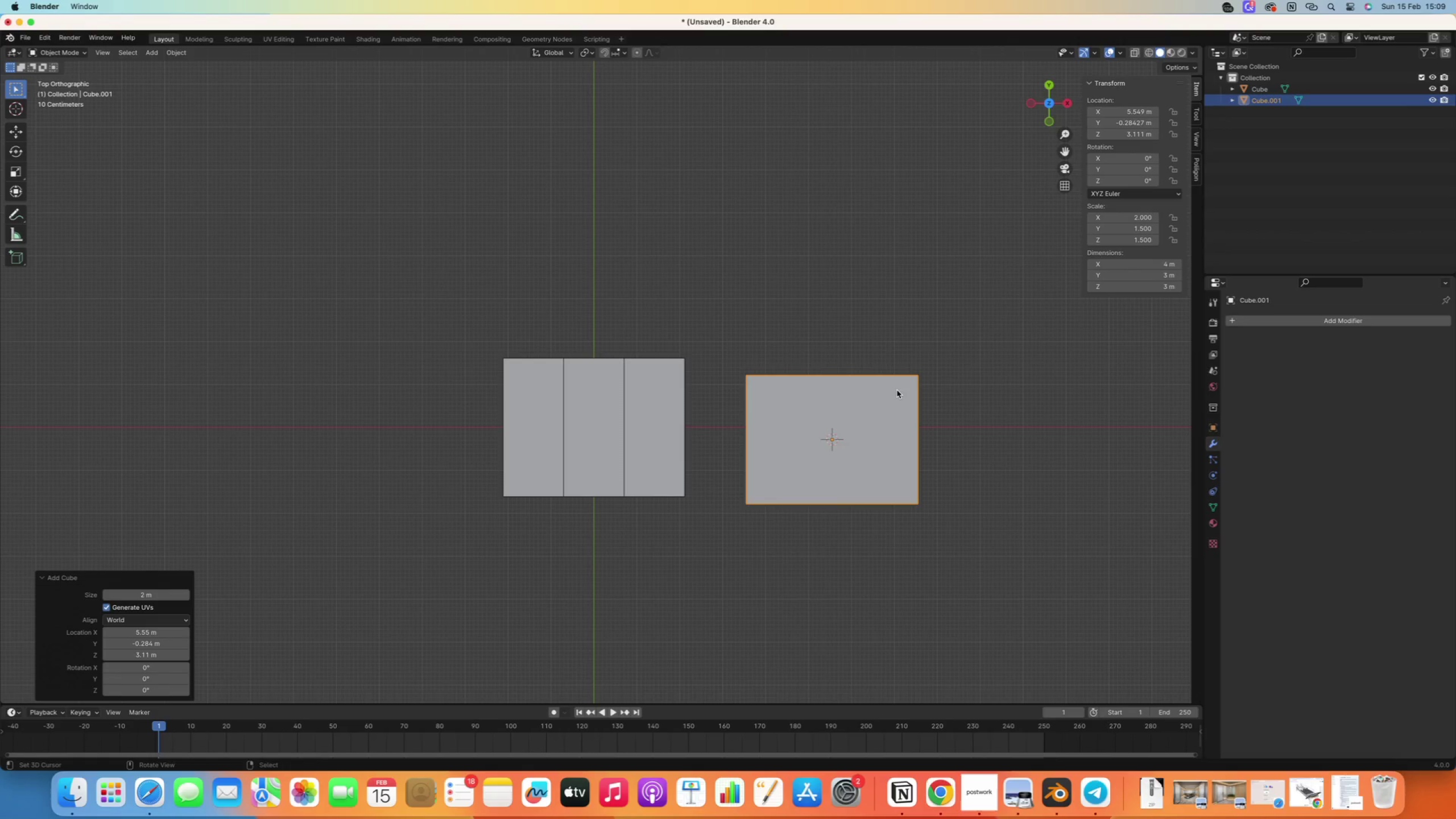 
key(Numpad1)
 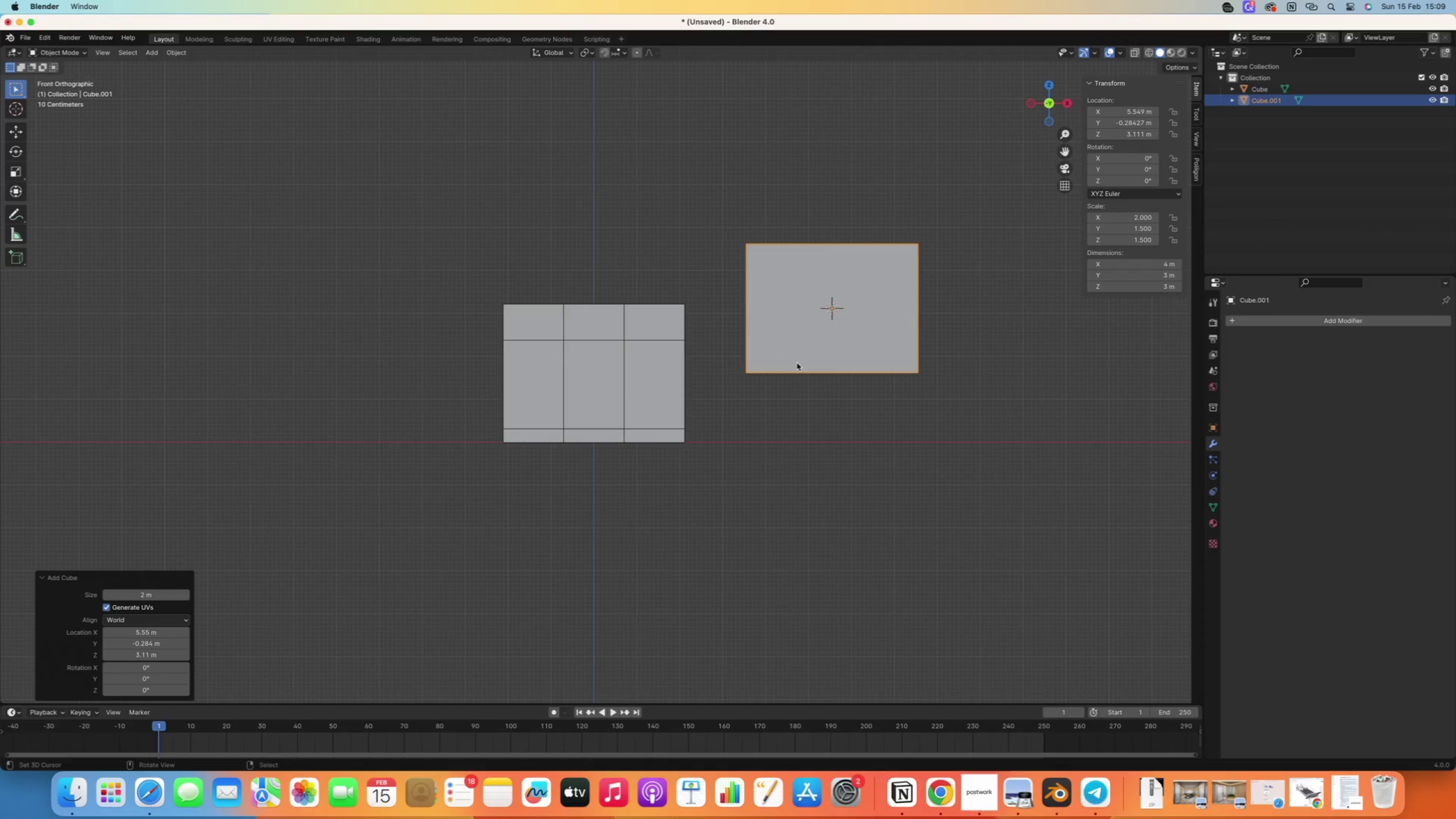 
key(G)
 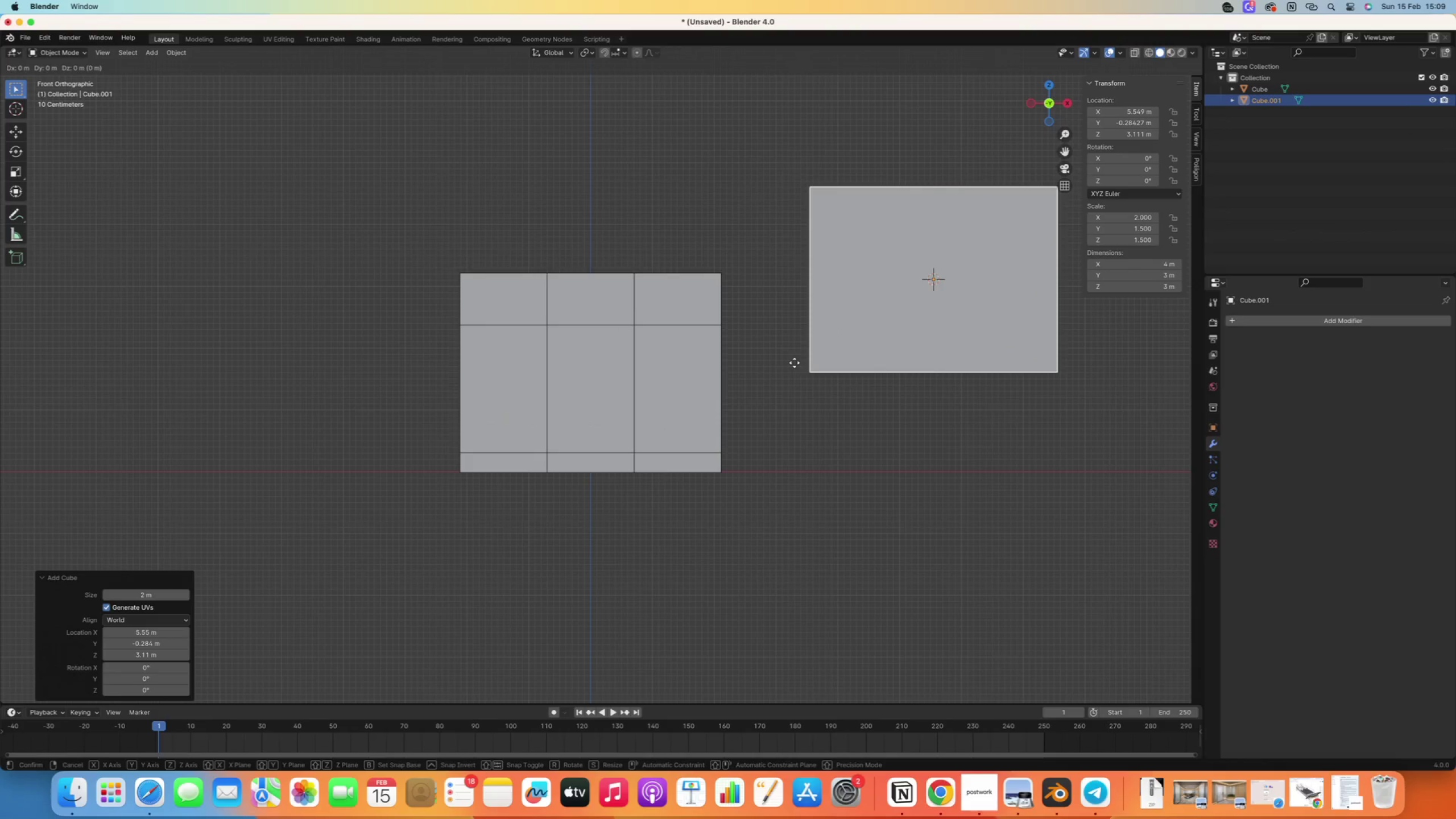 
scroll: coordinate [795, 363], scroll_direction: up, amount: 2.0
 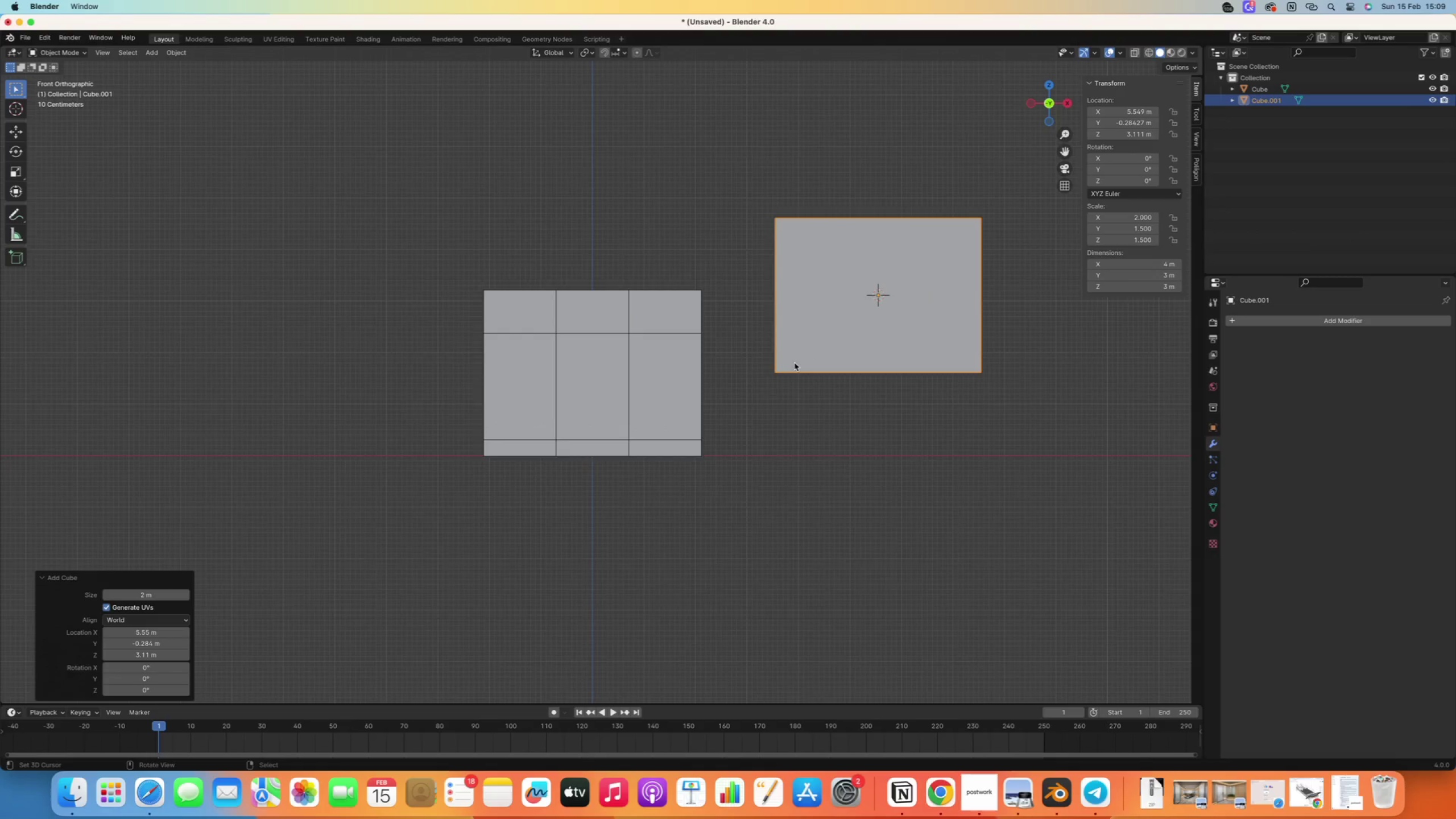 
key(Z)
 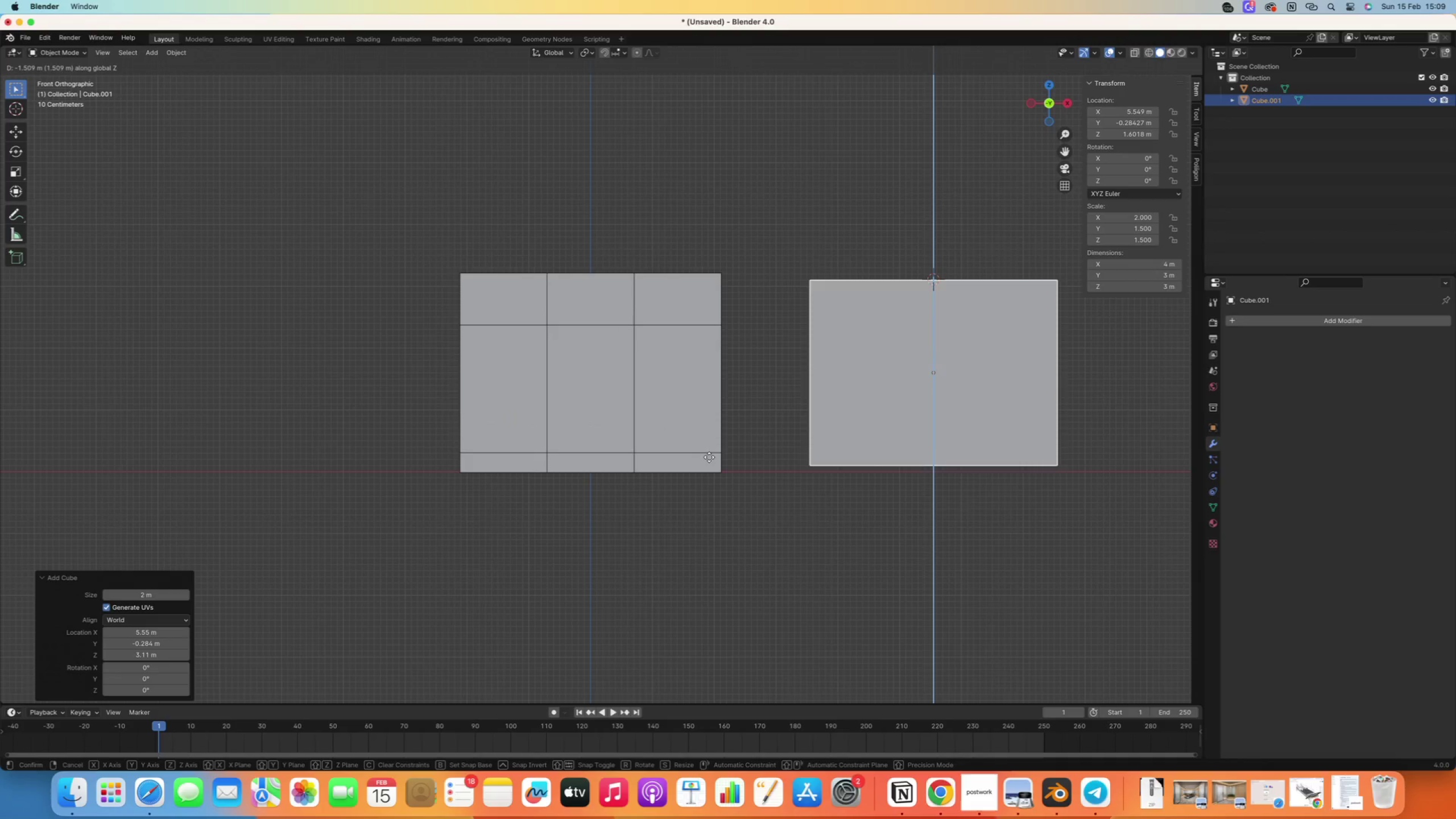 
left_click([706, 458])
 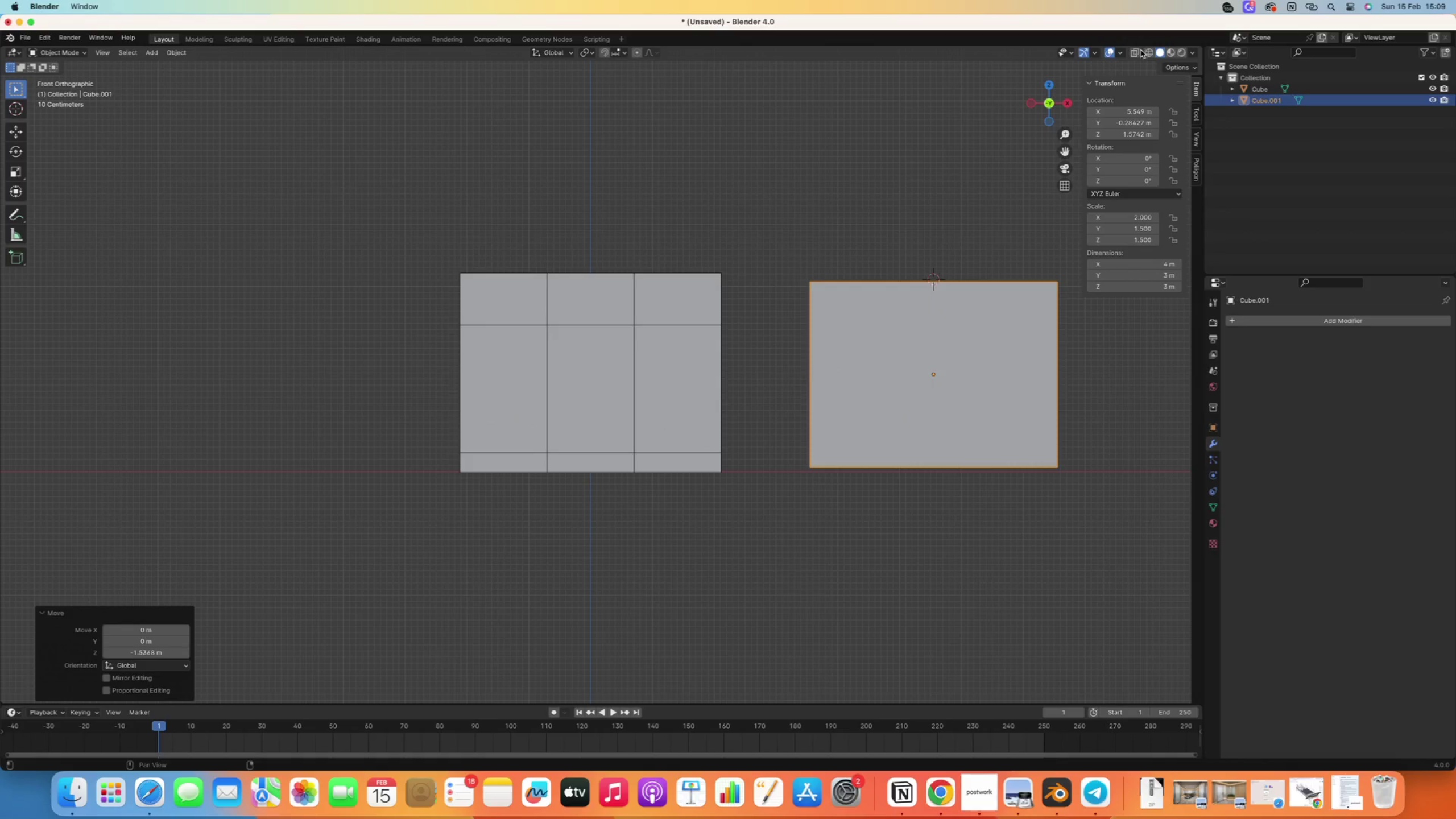 
left_click([1133, 55])
 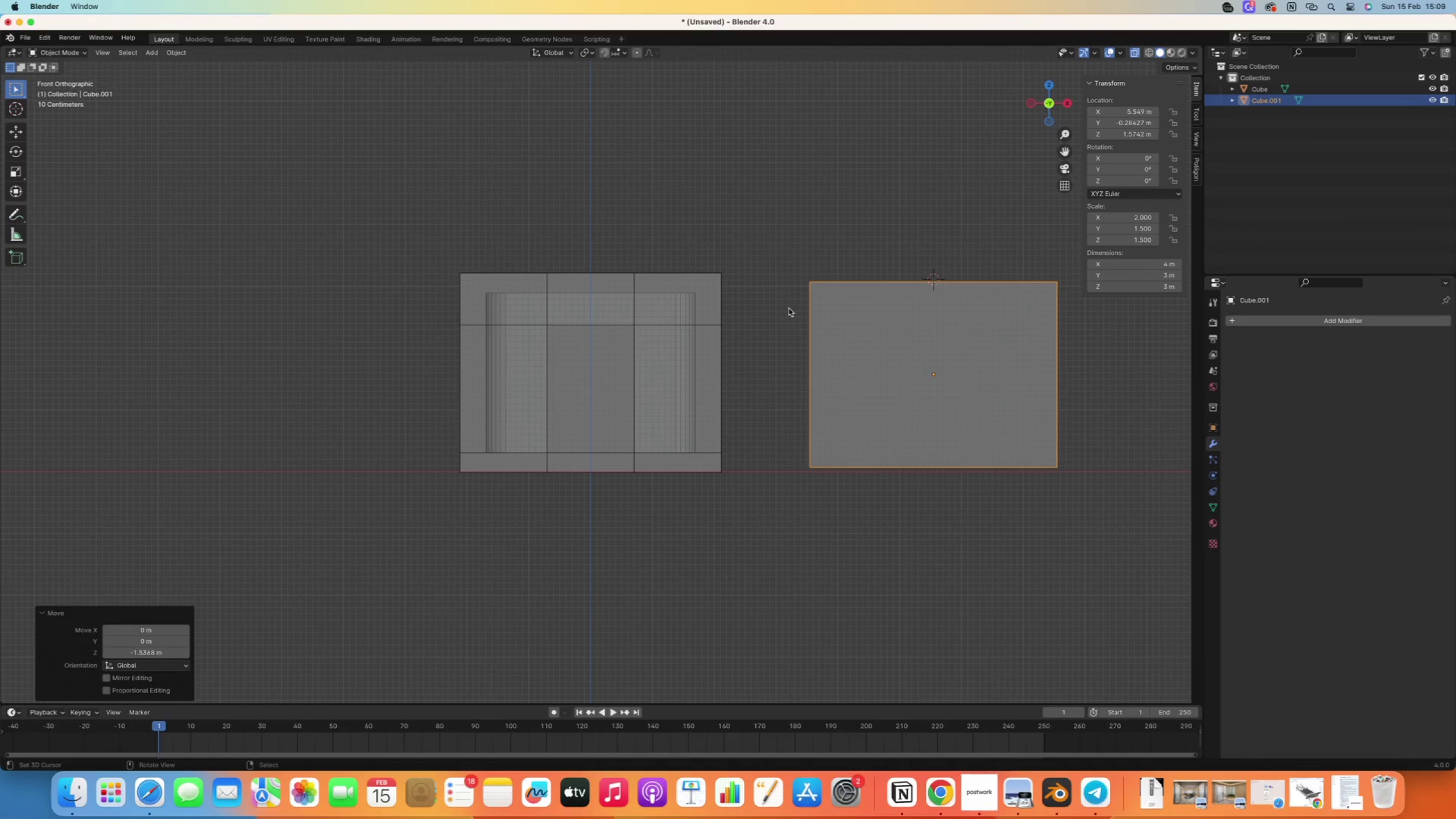 
hold_key(key=ShiftRight, duration=0.67)
scroll: coordinate [812, 420], scroll_direction: up, amount: 1.0
 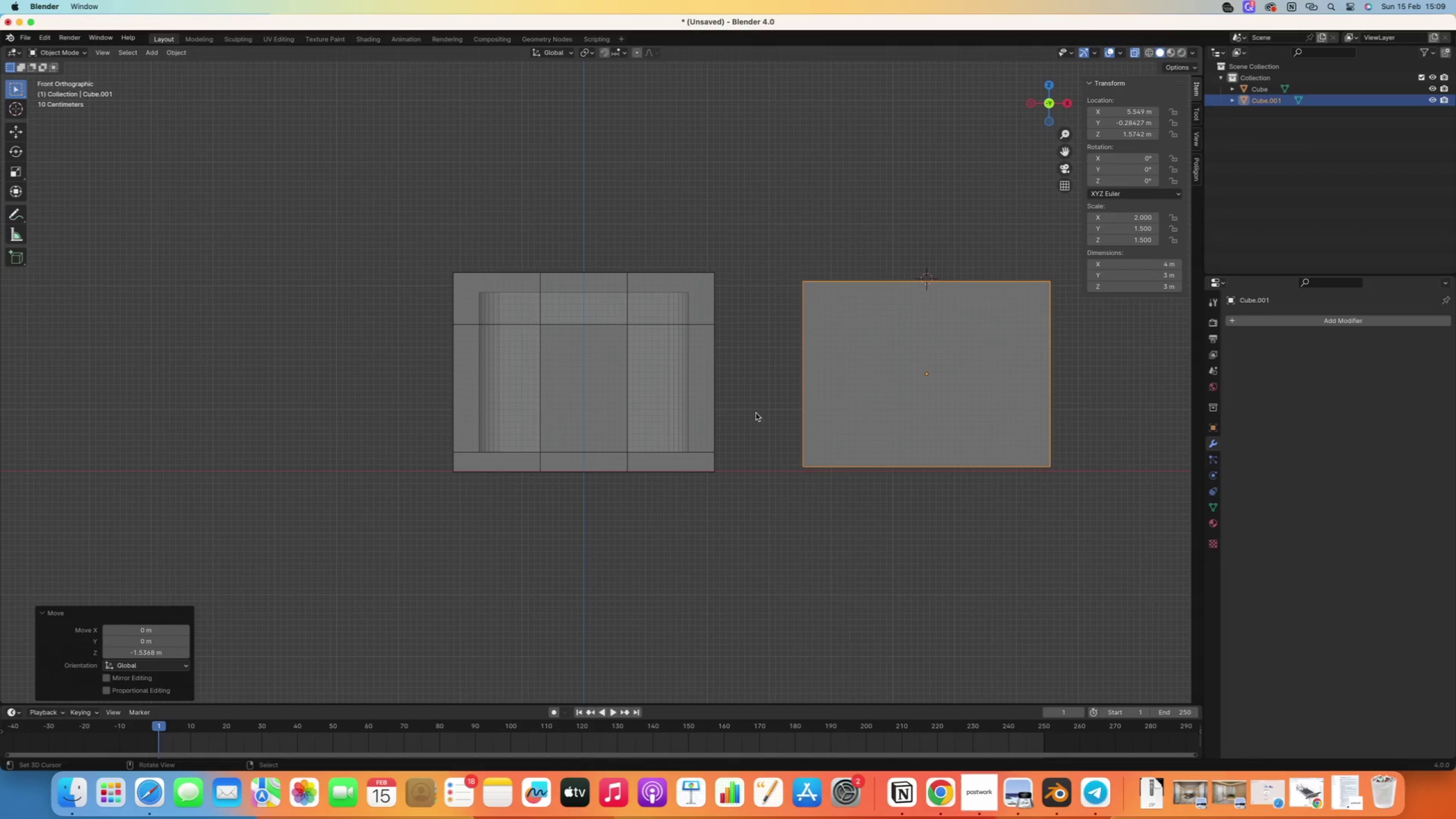 
type(gy)
 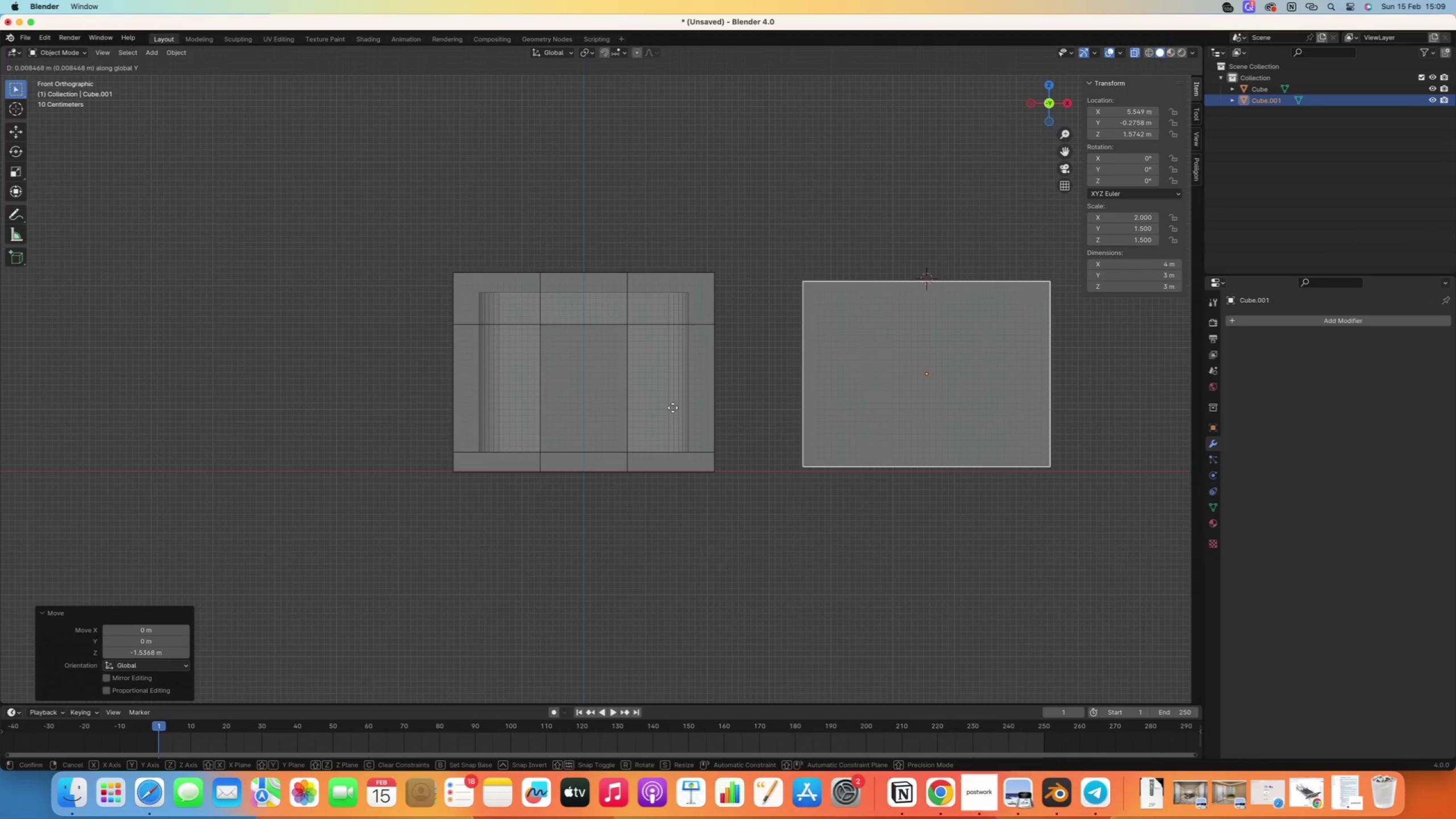 
key(X)
 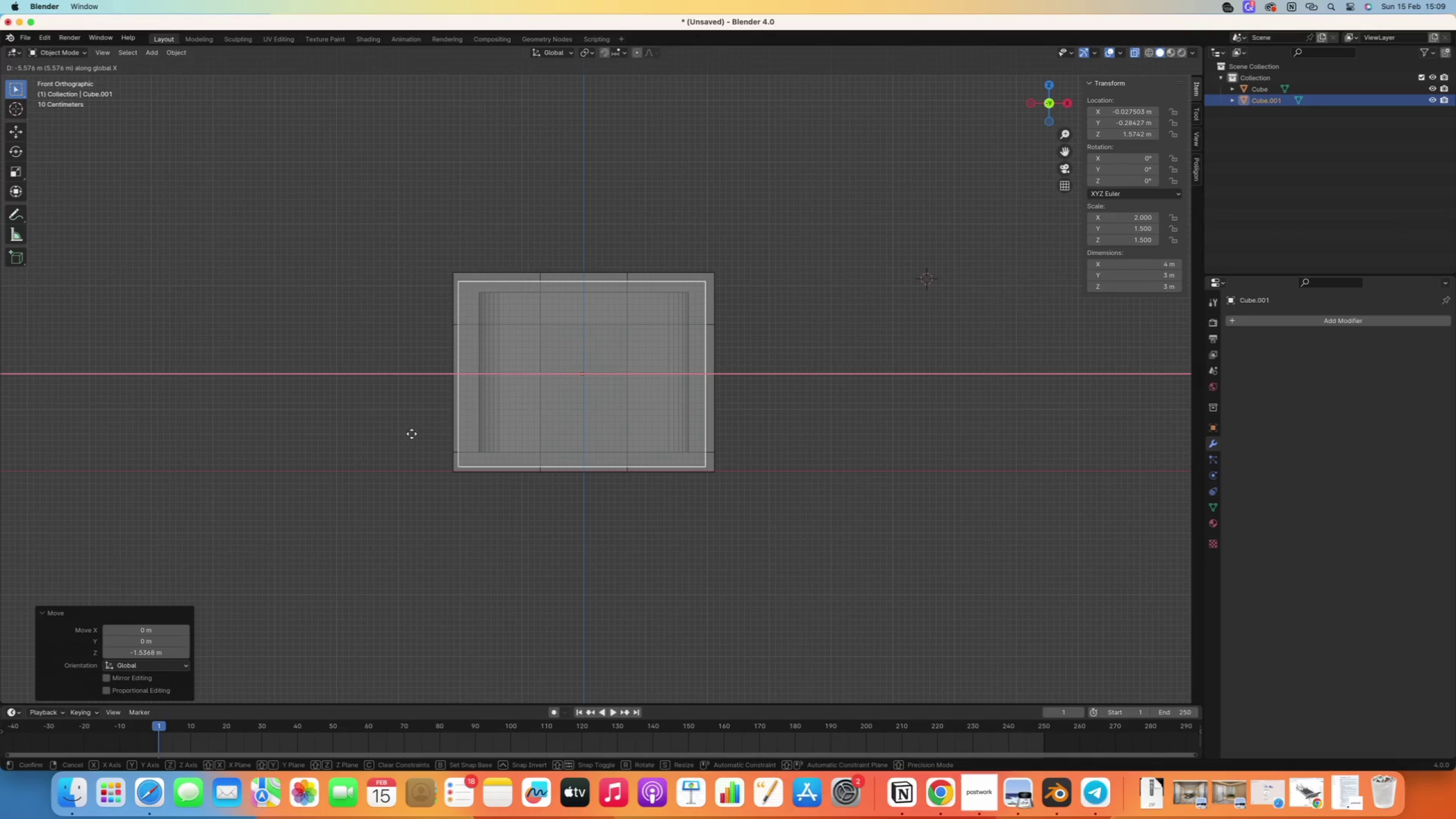 
left_click([413, 435])
 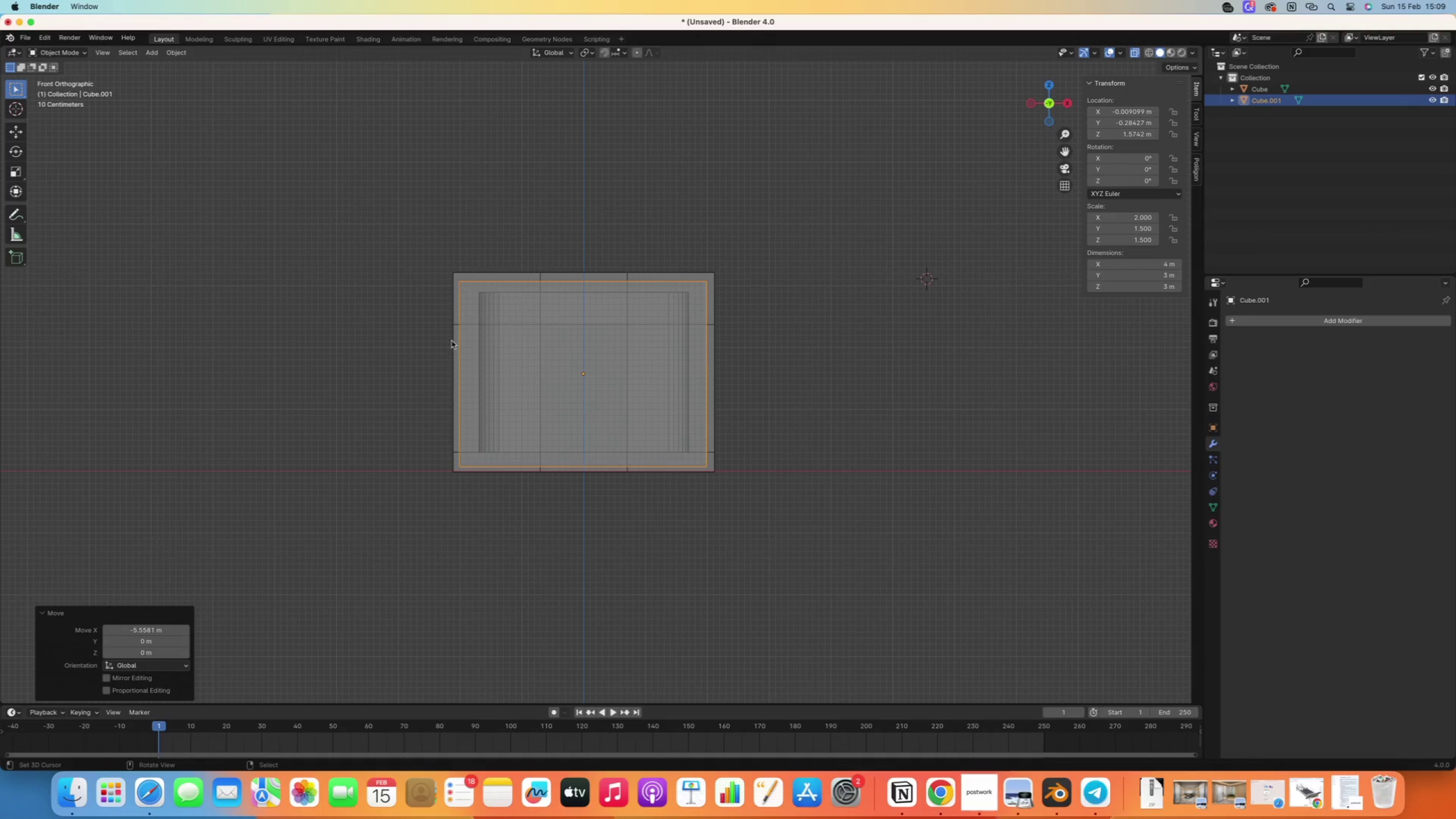 
right_click([456, 320])
 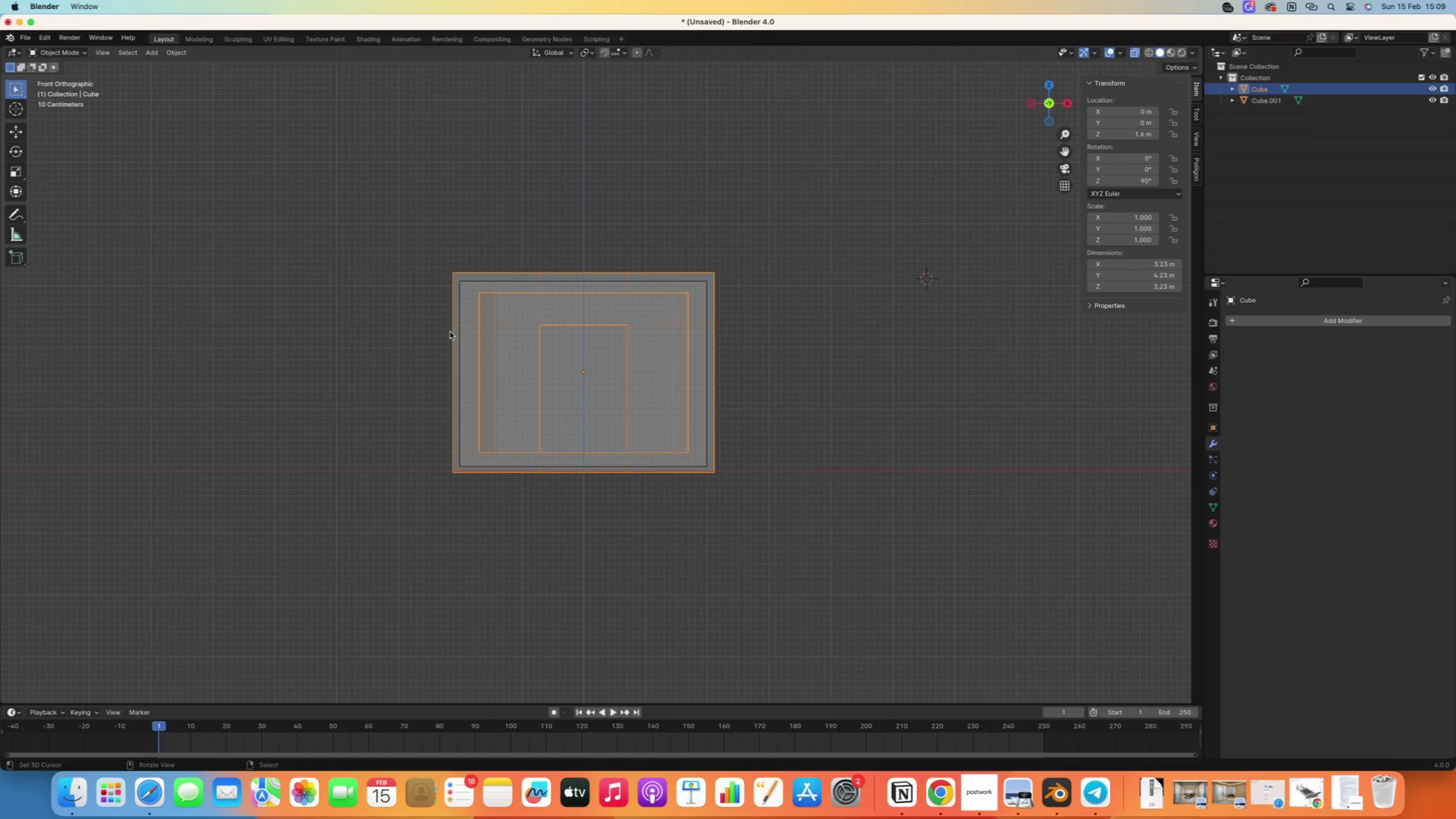 
key(Tab)
 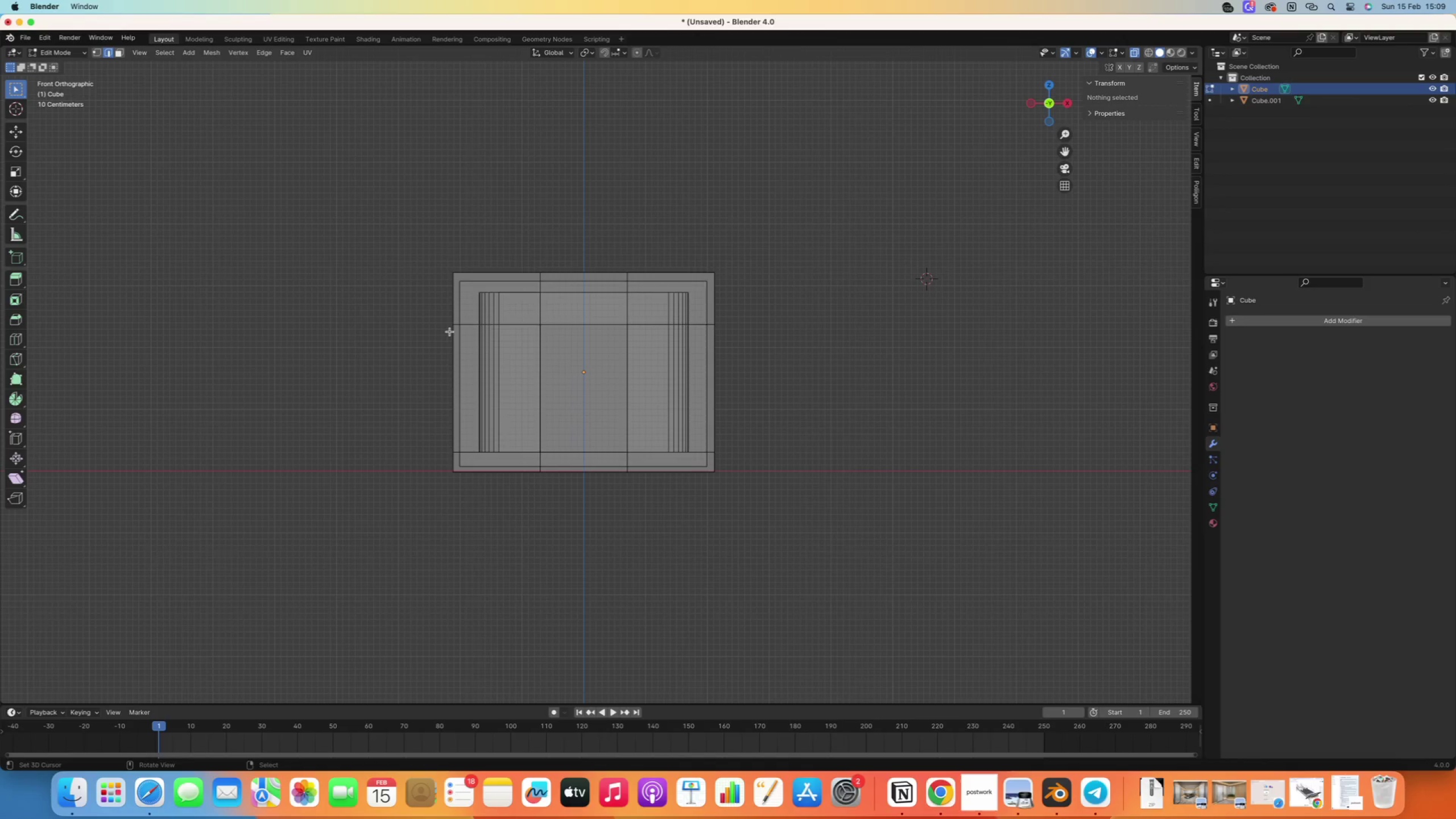 
hold_key(key=ShiftRight, duration=0.44)
 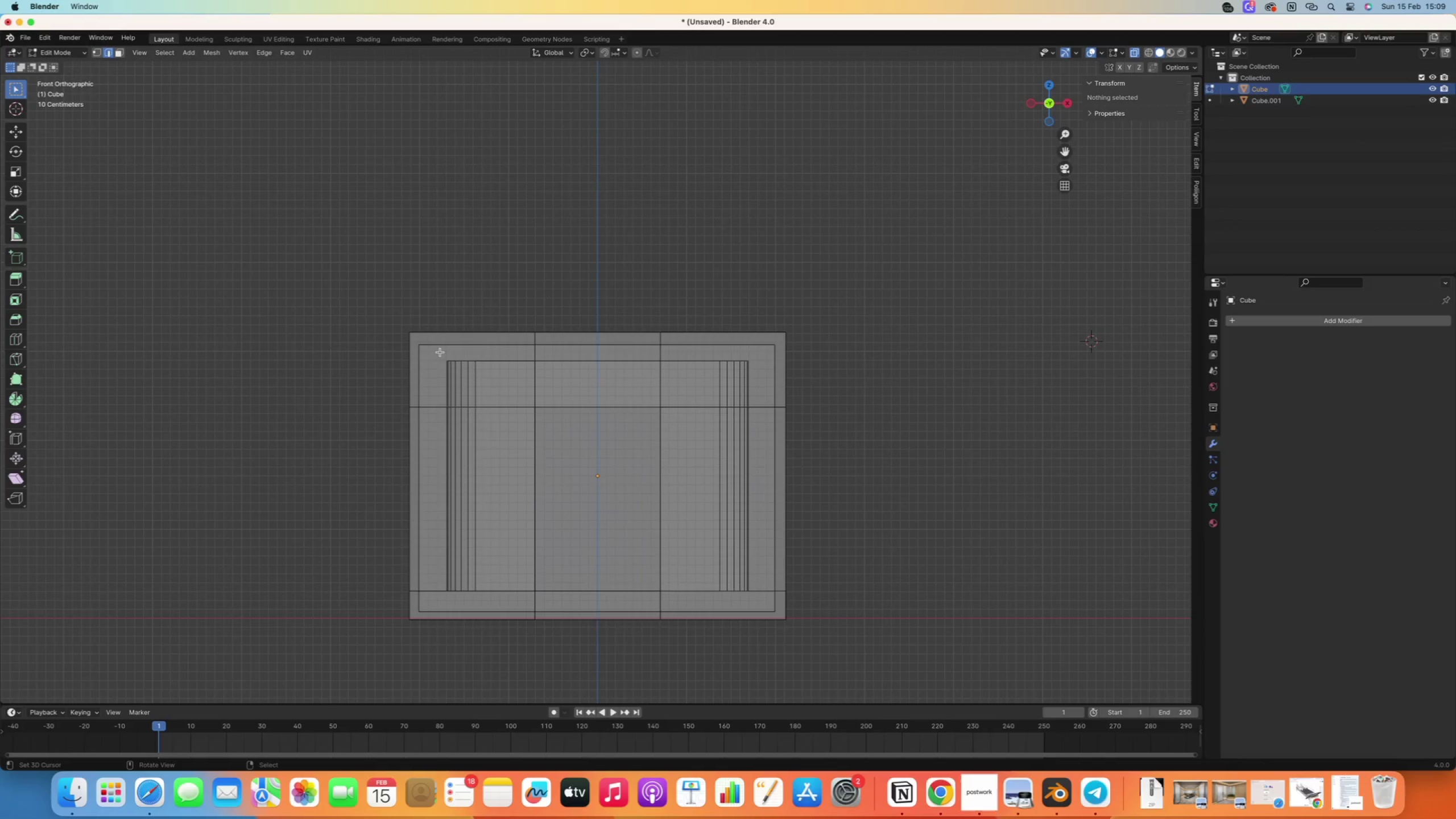 
scroll: coordinate [456, 333], scroll_direction: up, amount: 2.0
 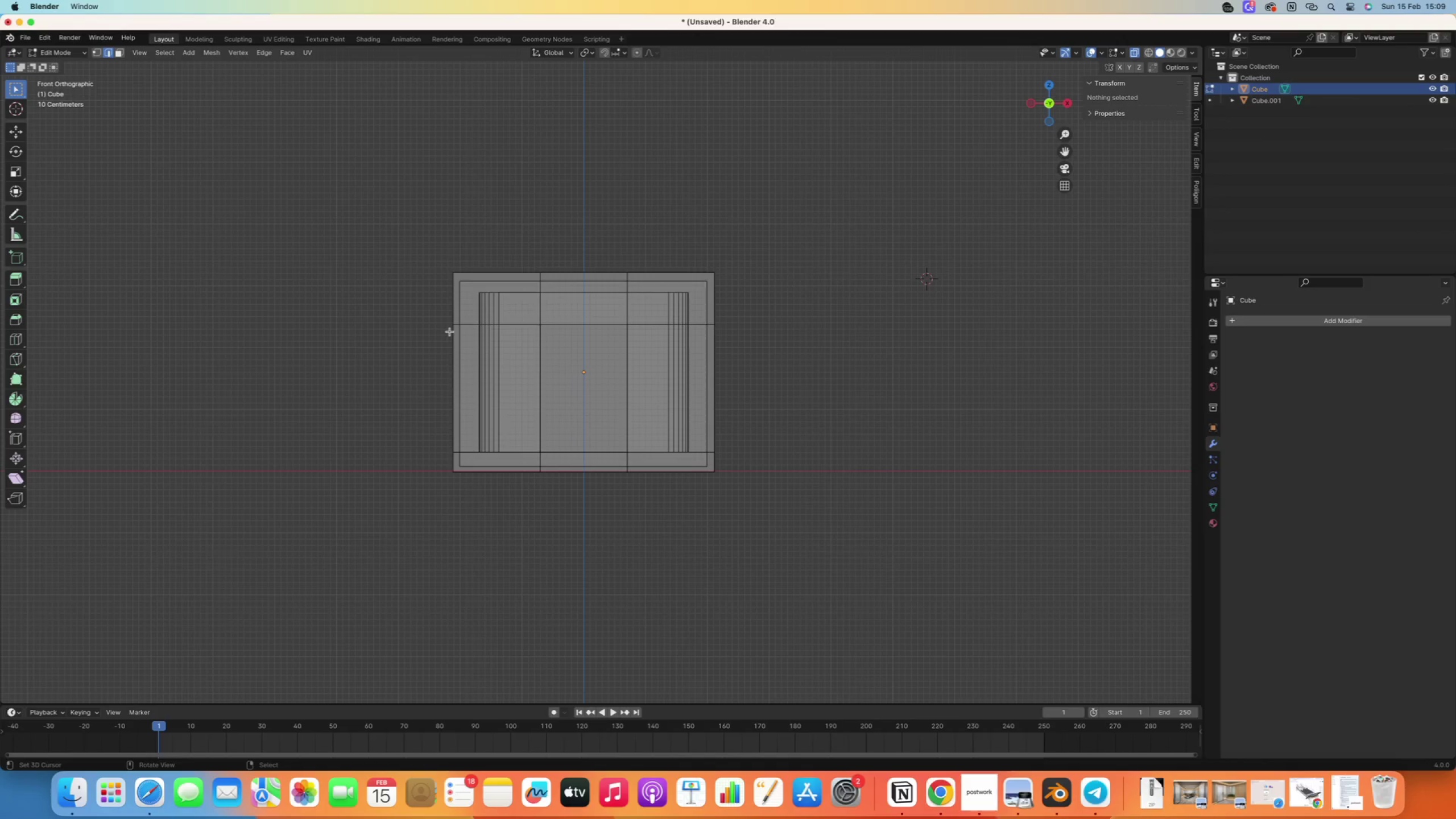 
key(1)
 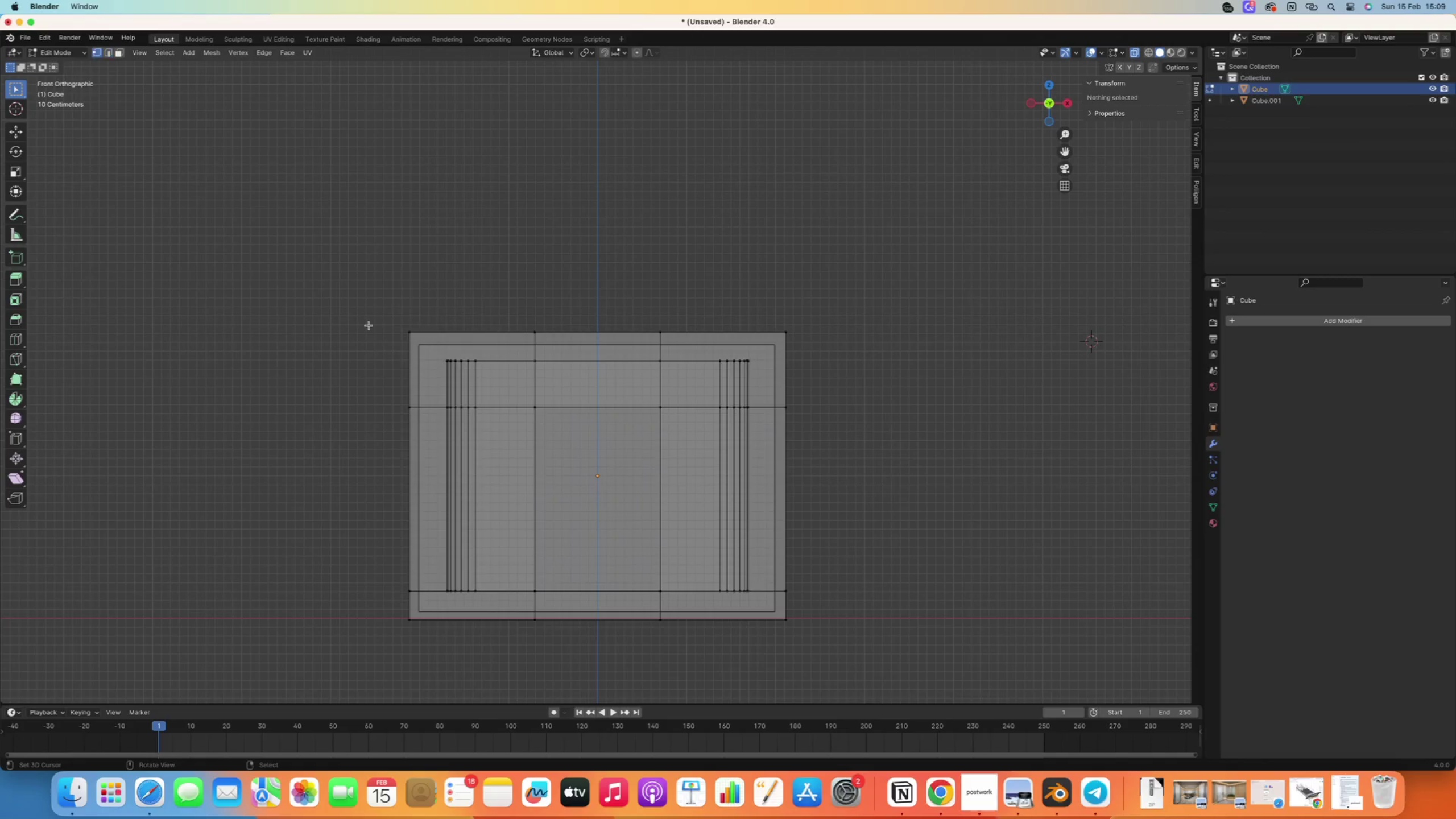 
left_click_drag(start_coordinate=[313, 292], to_coordinate=[829, 378])
 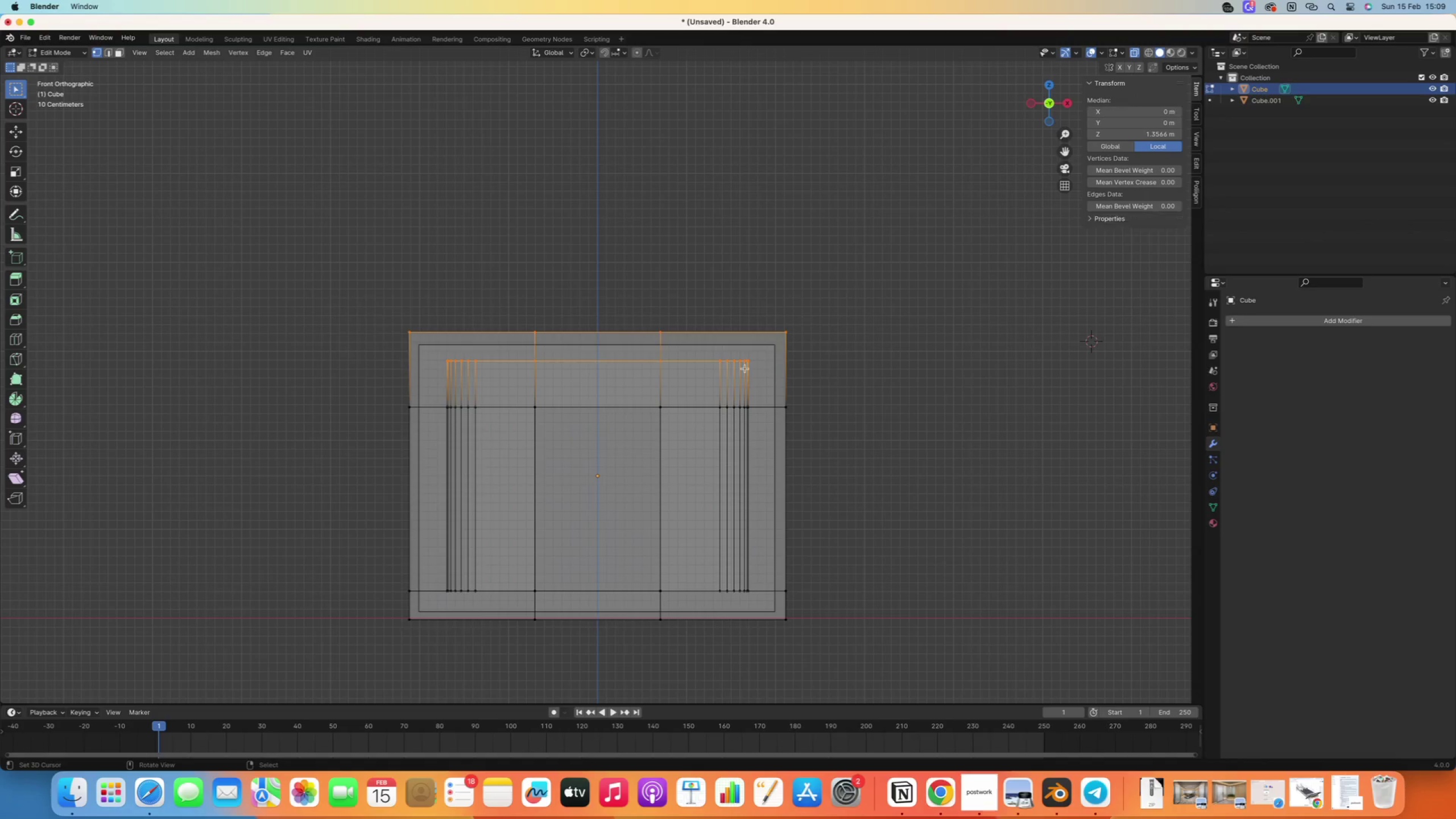 
scroll: coordinate [671, 363], scroll_direction: up, amount: 2.0
 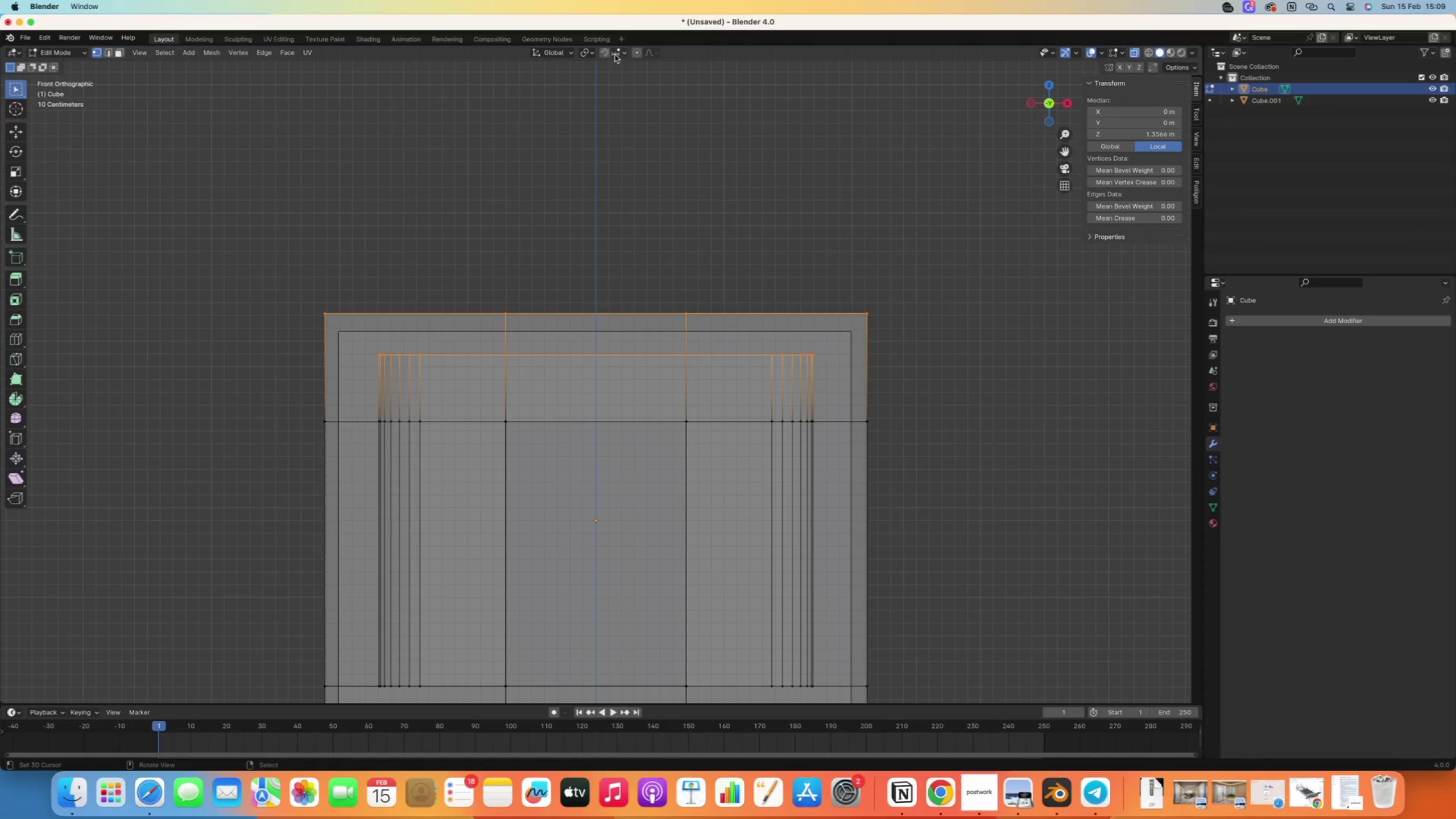 
left_click([624, 52])
 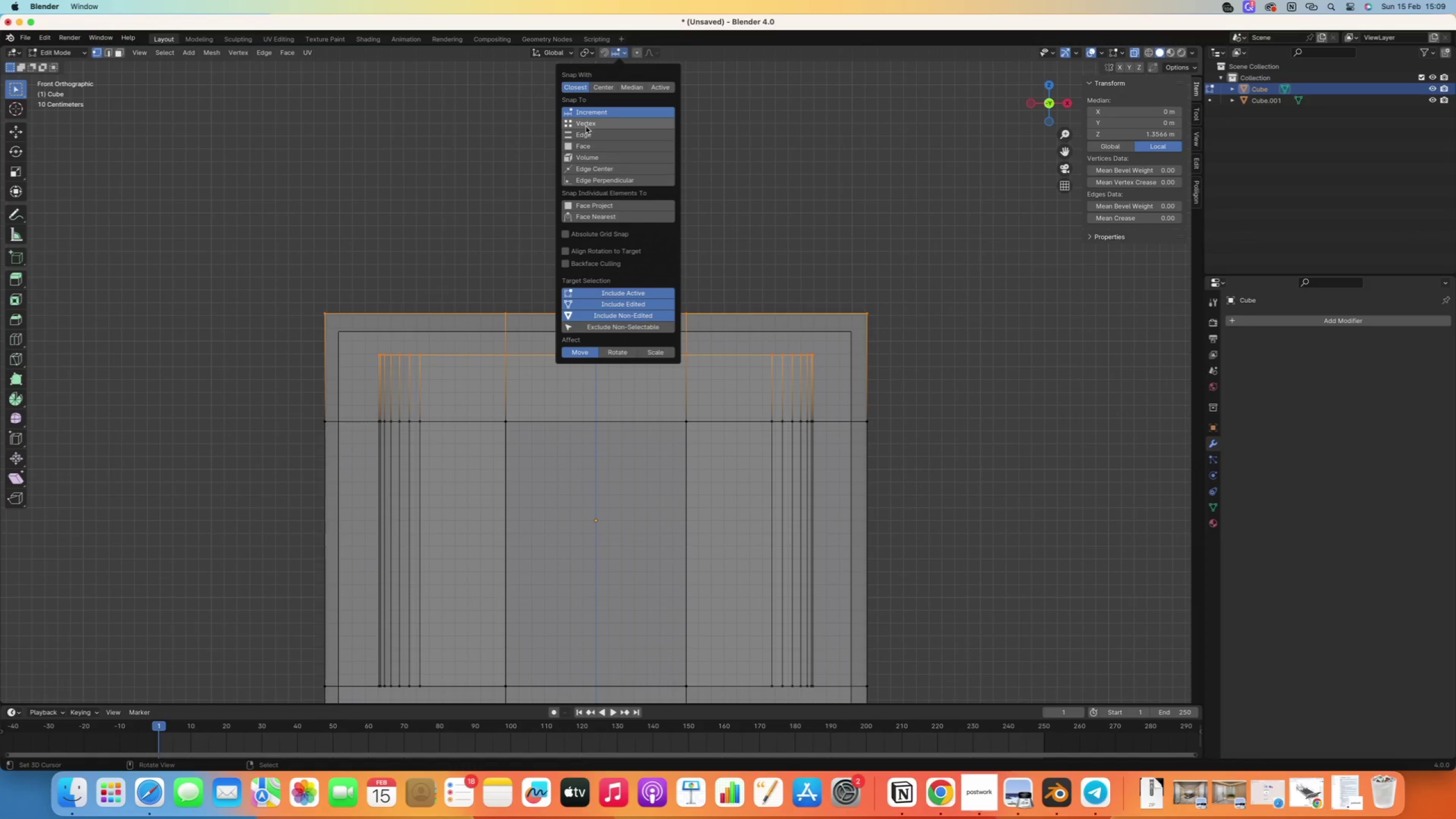 
left_click([585, 125])
 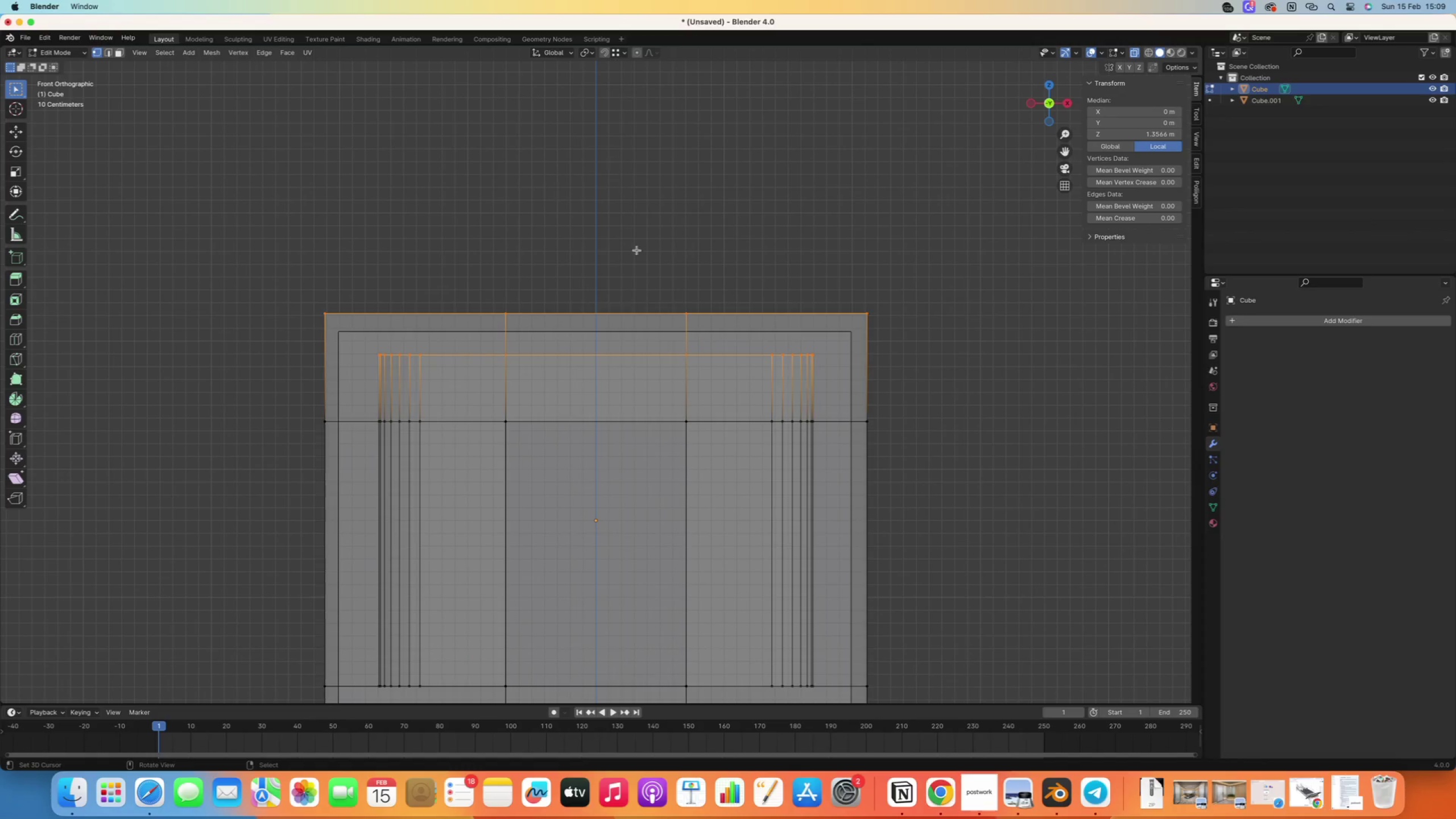 
type(gz)
 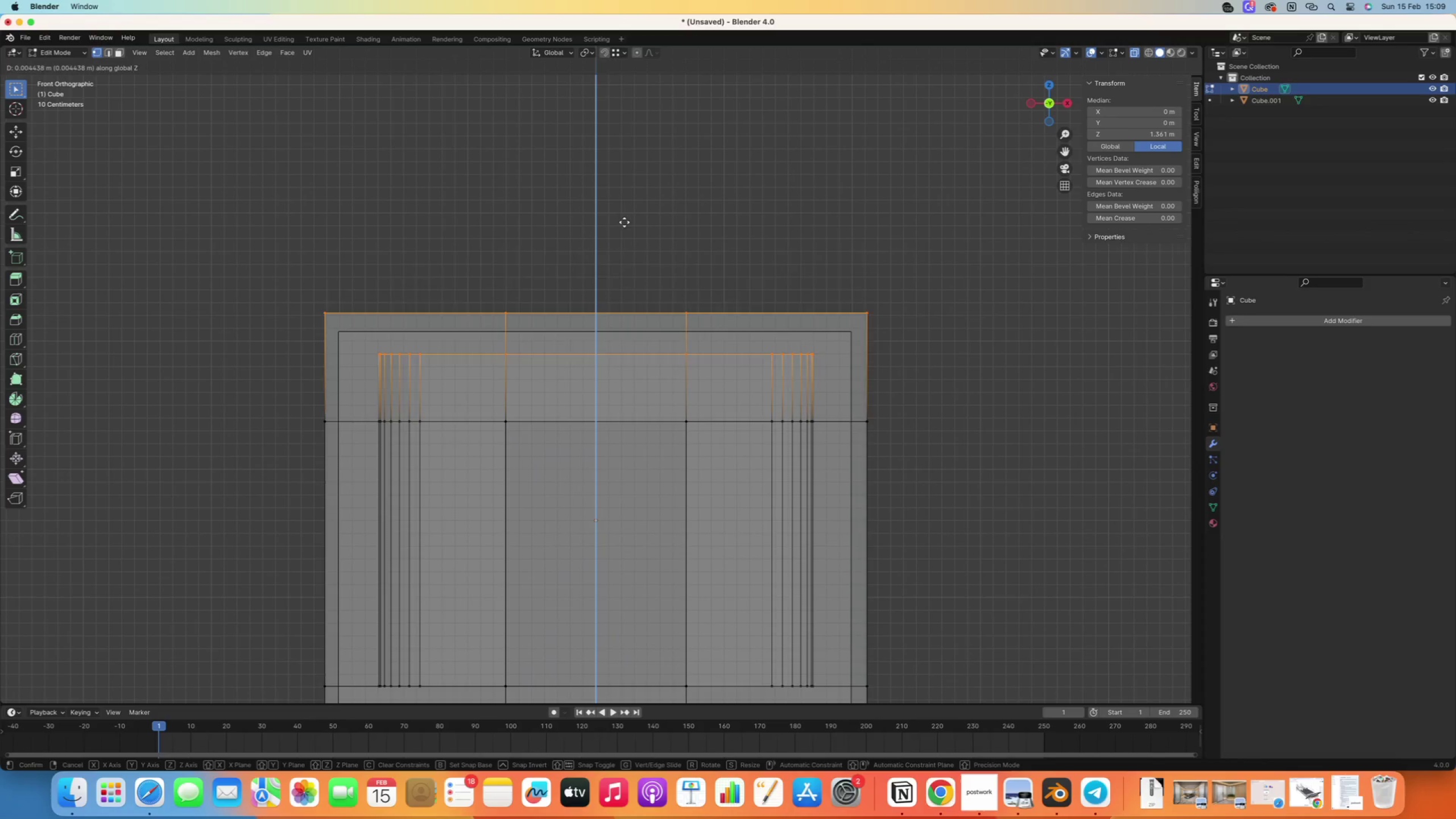 
hold_key(key=ControlRight, duration=0.79)
 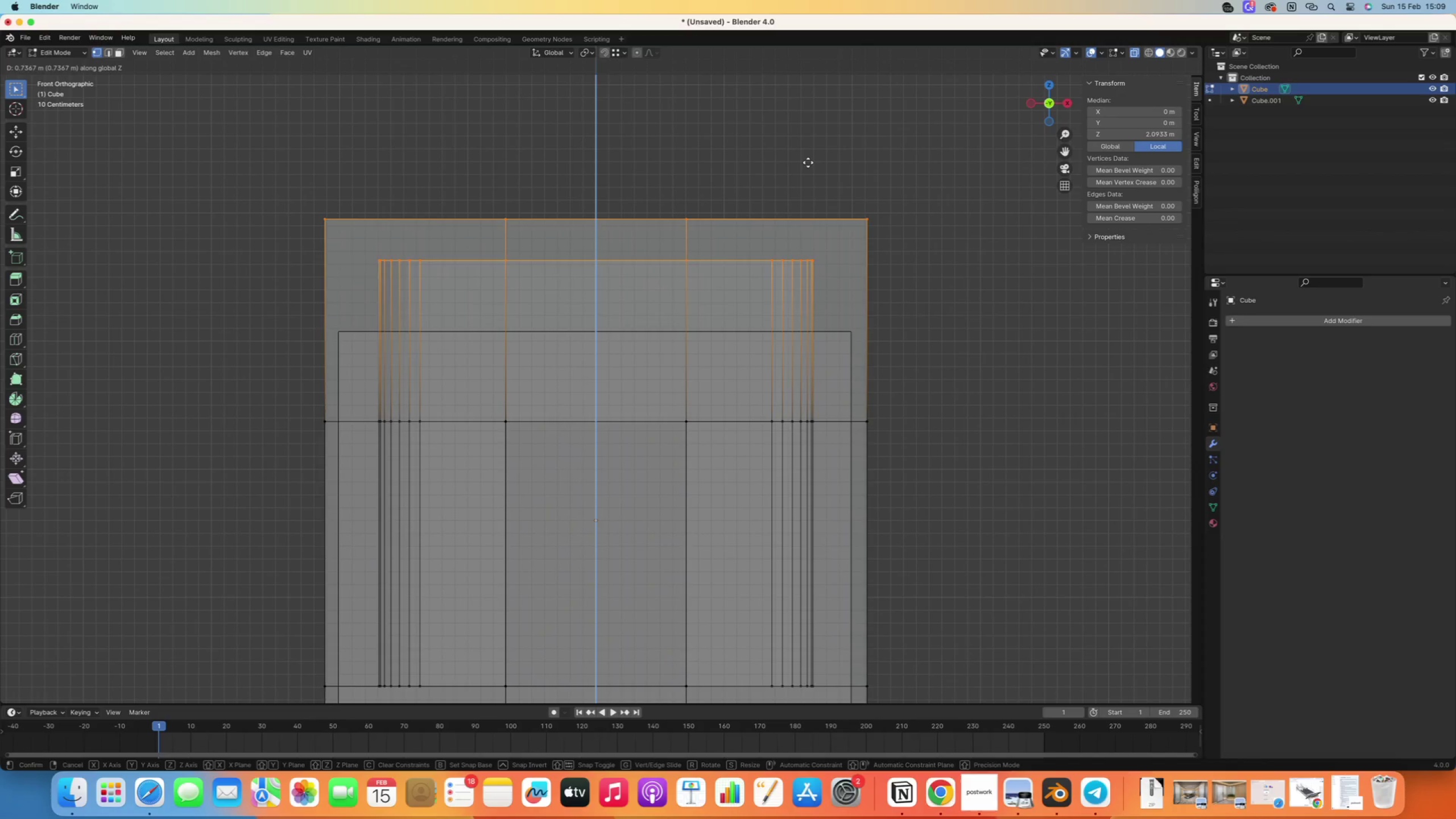 
left_click([810, 150])
 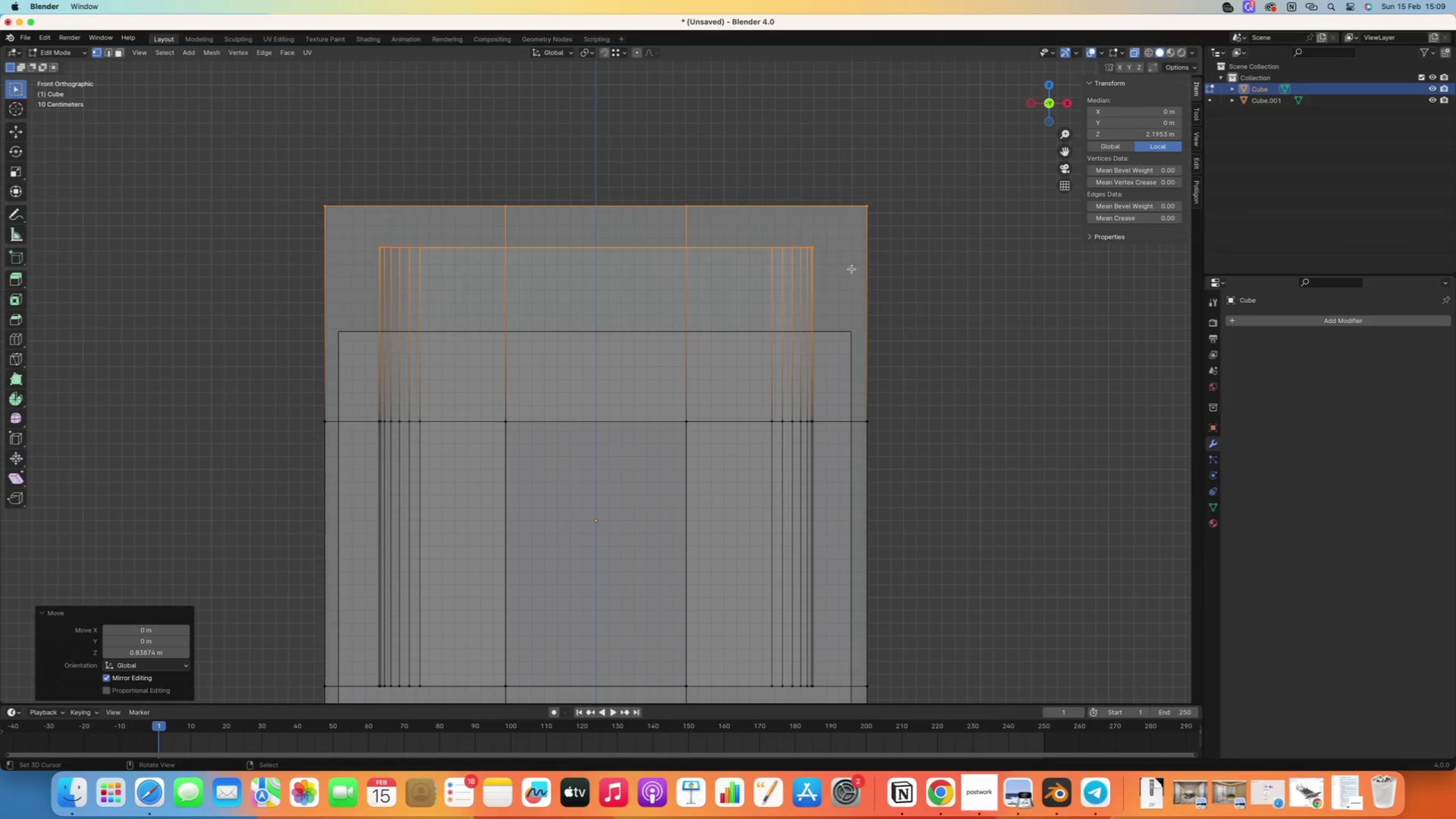 
key(G)
 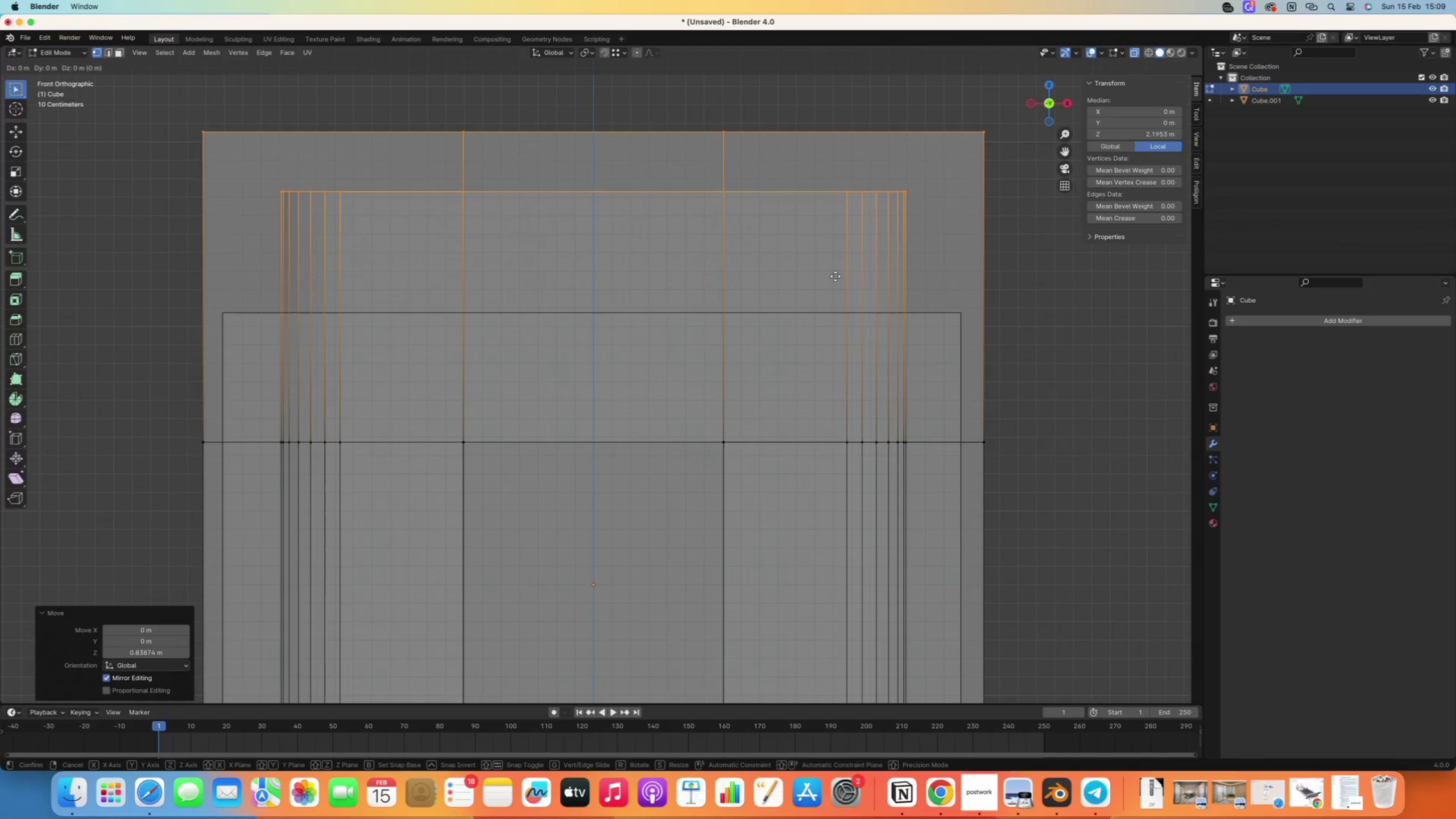 
scroll: coordinate [835, 276], scroll_direction: up, amount: 2.0
 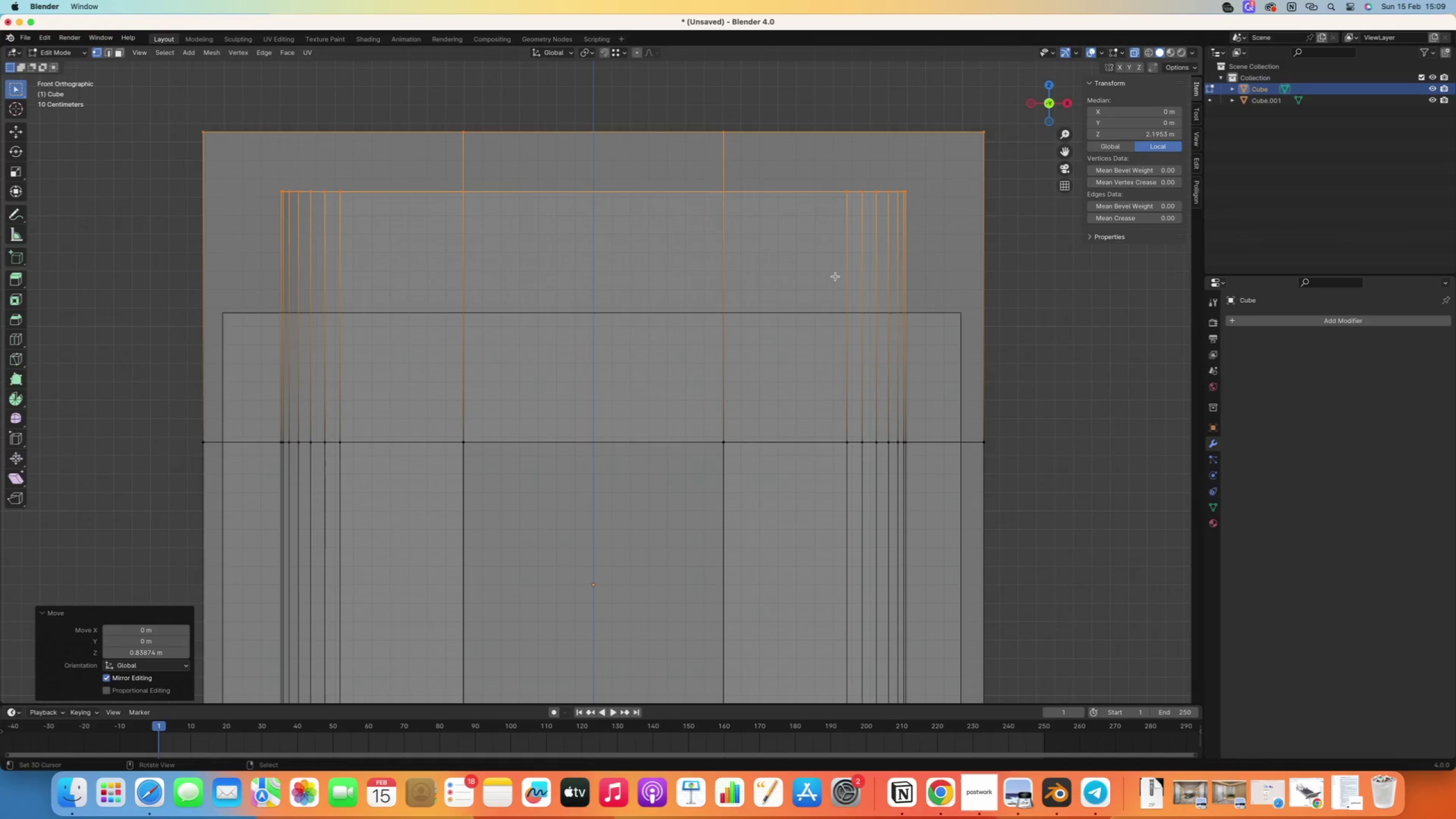 
key(Z)
 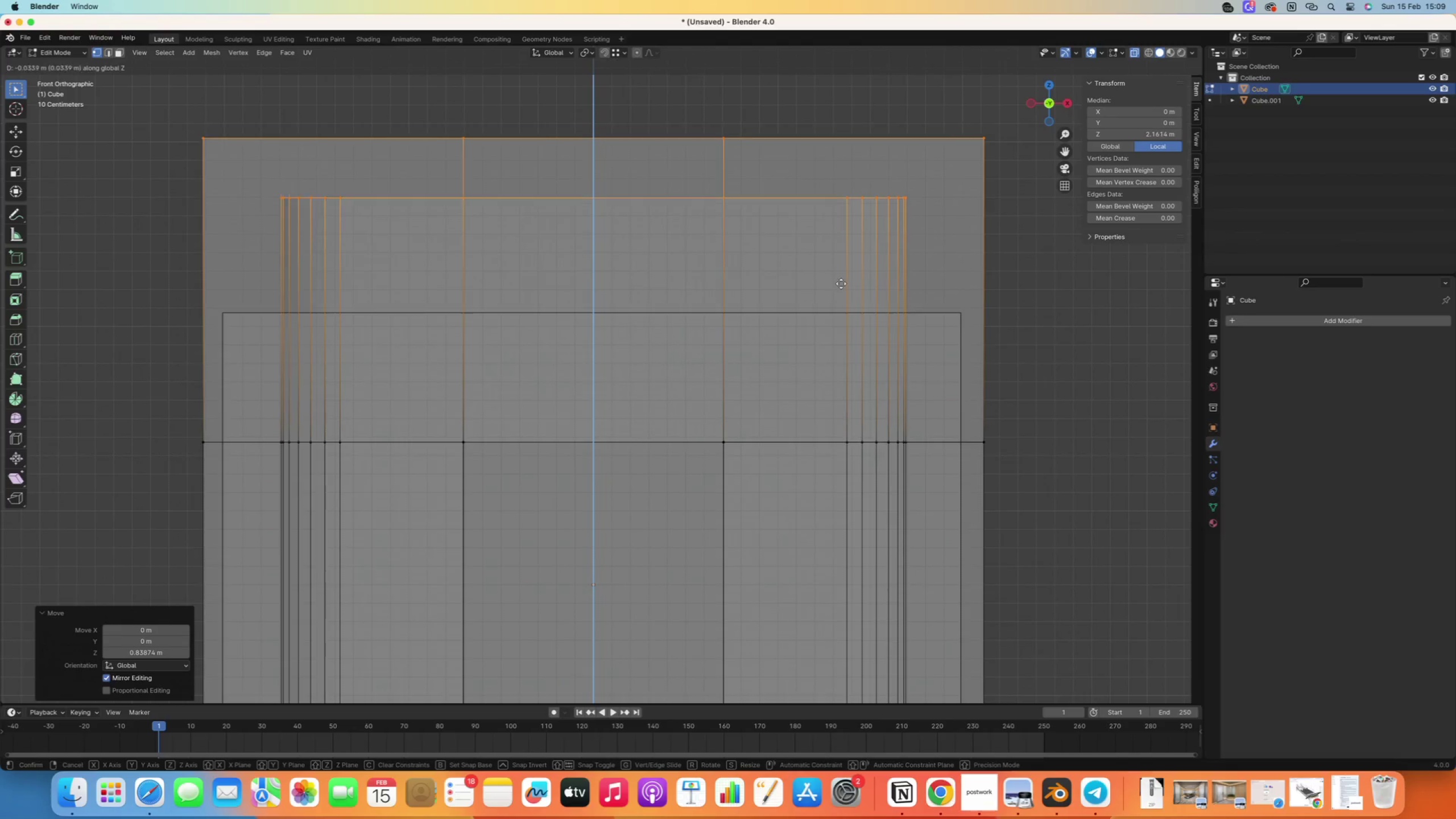 
hold_key(key=ControlRight, duration=1.37)
left_click([959, 314])
 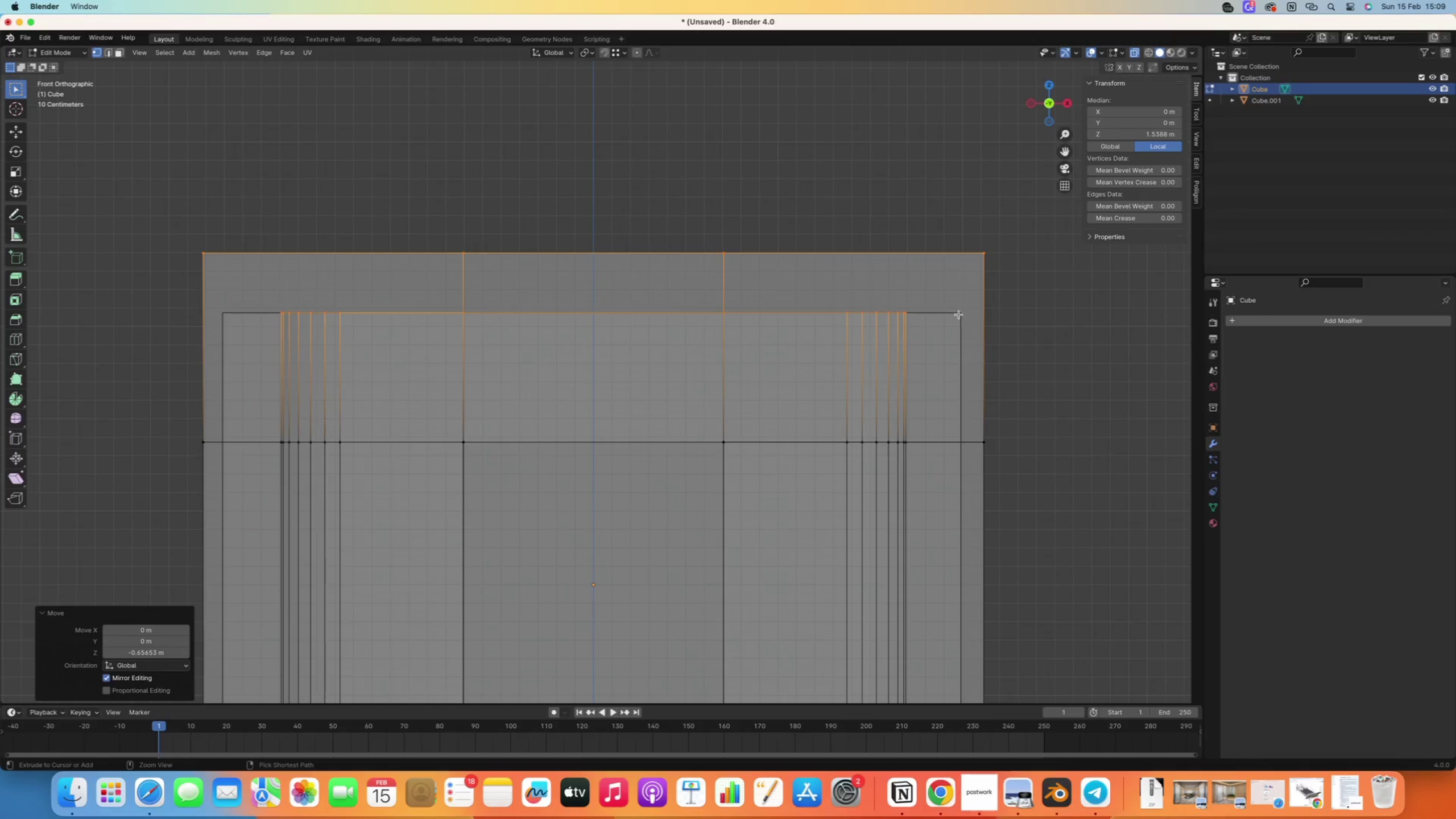 
hold_key(key=ShiftRight, duration=0.41)
 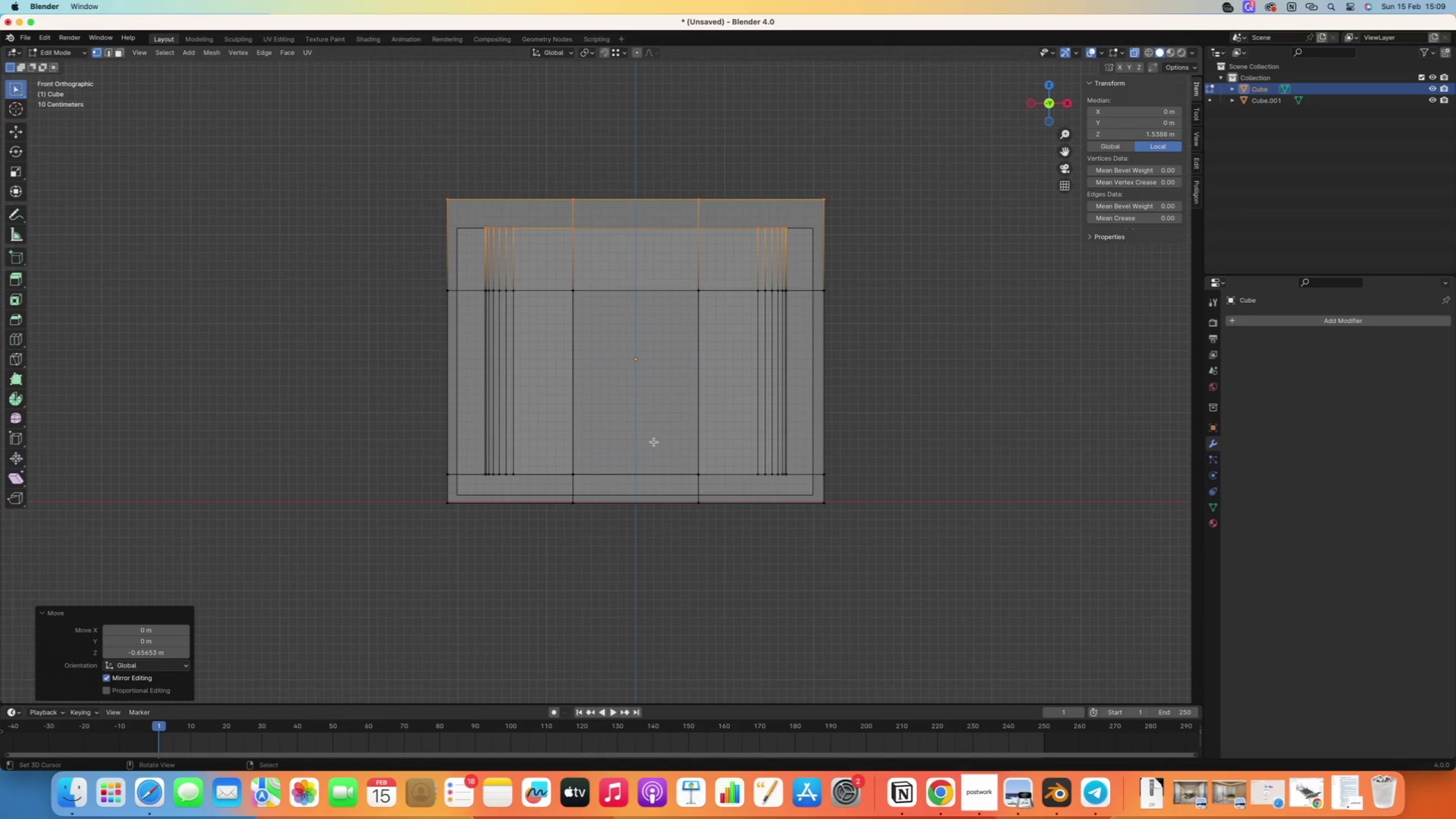 
scroll: coordinate [801, 346], scroll_direction: down, amount: 10.0
 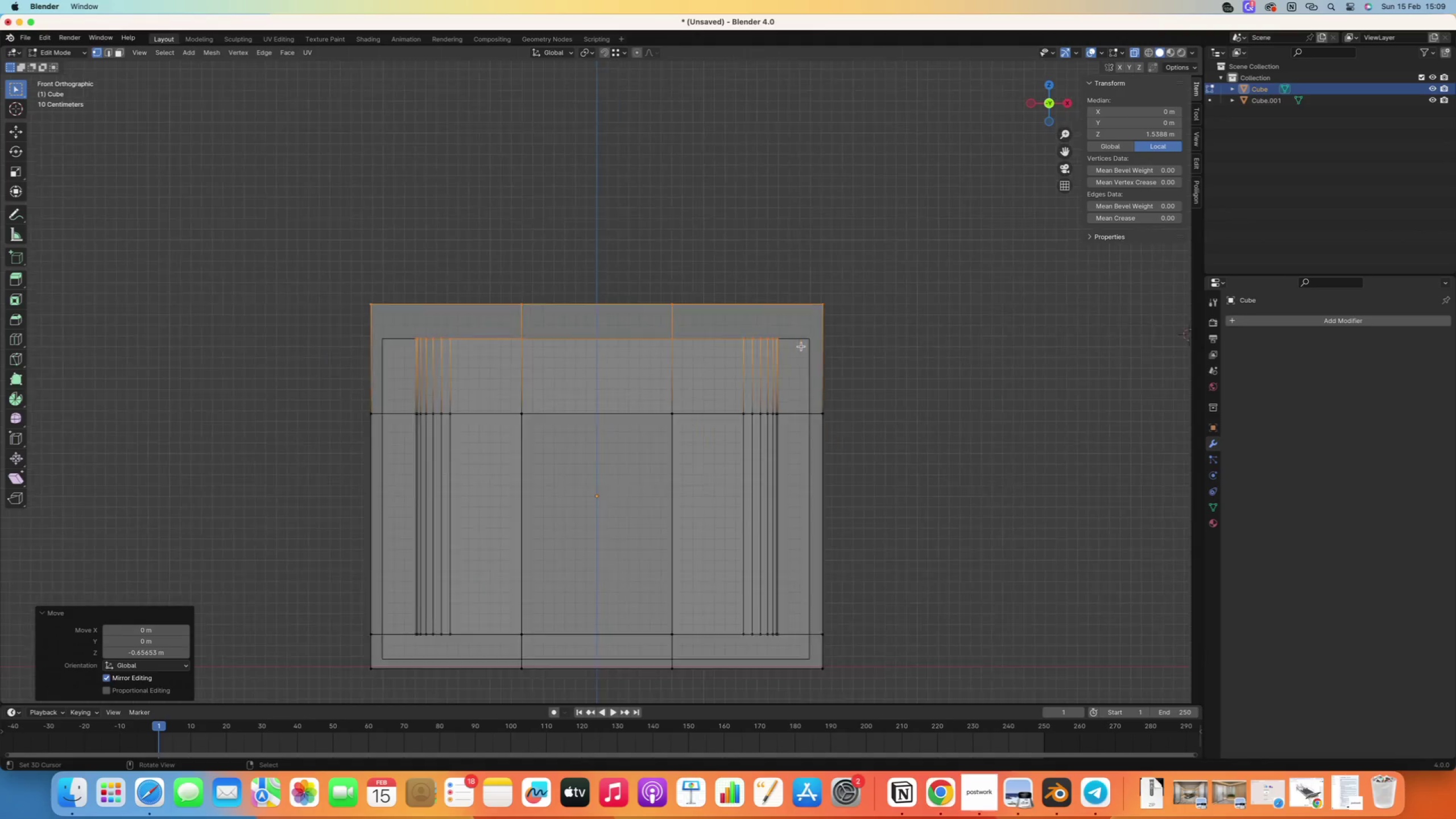 
left_click_drag(start_coordinate=[383, 446], to_coordinate=[864, 535])
 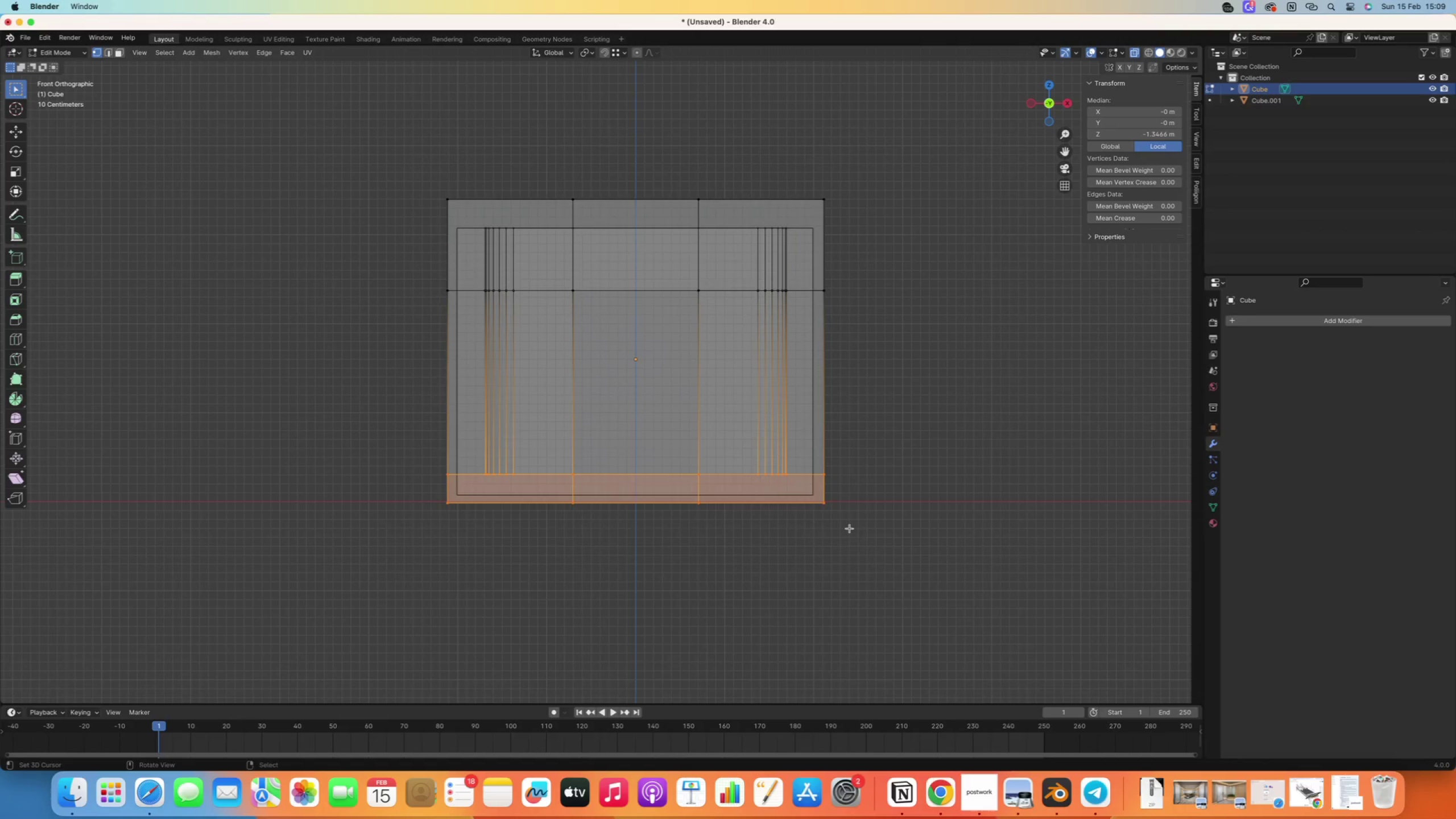 
type(gz)
 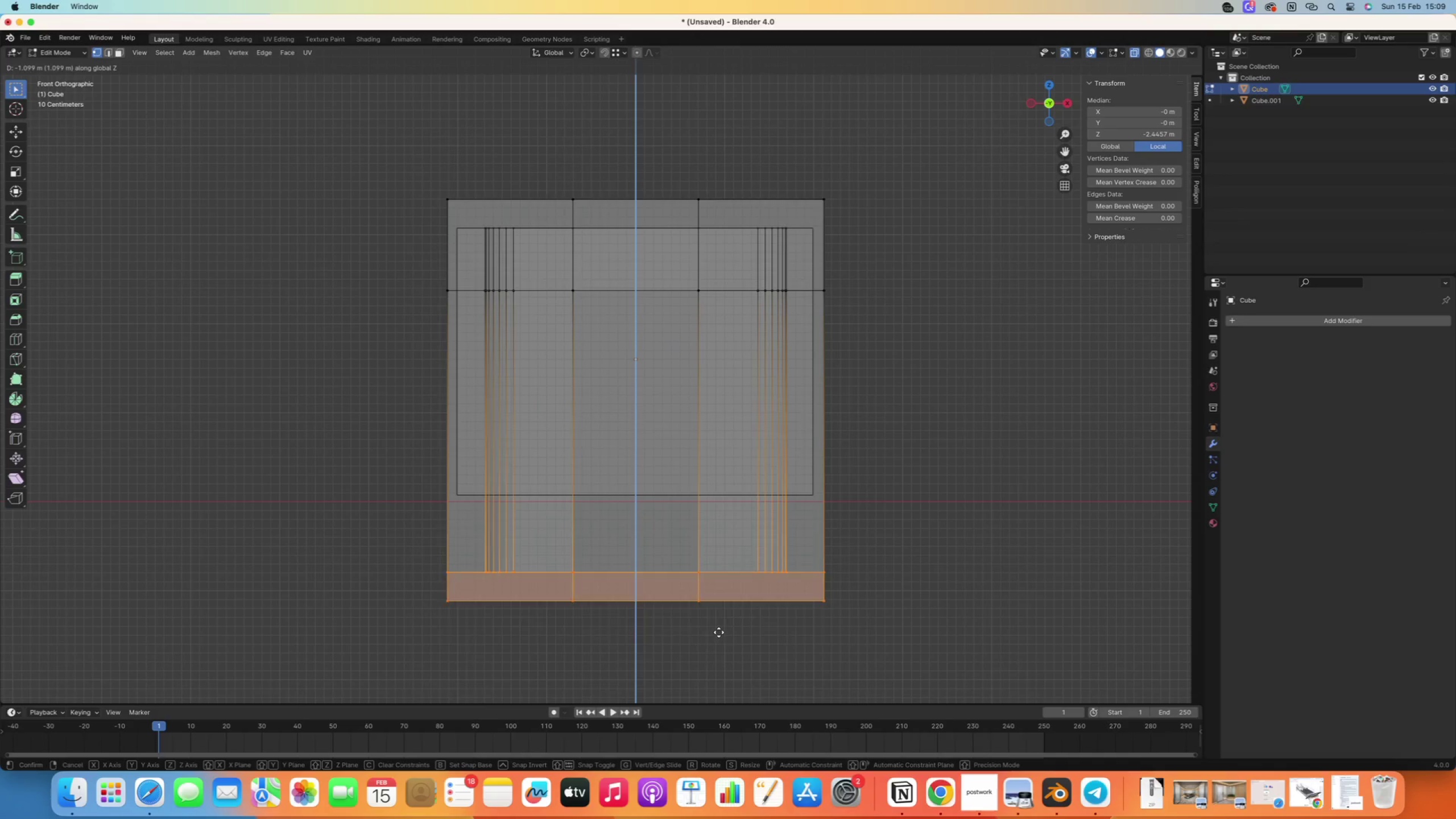 
left_click([717, 629])
 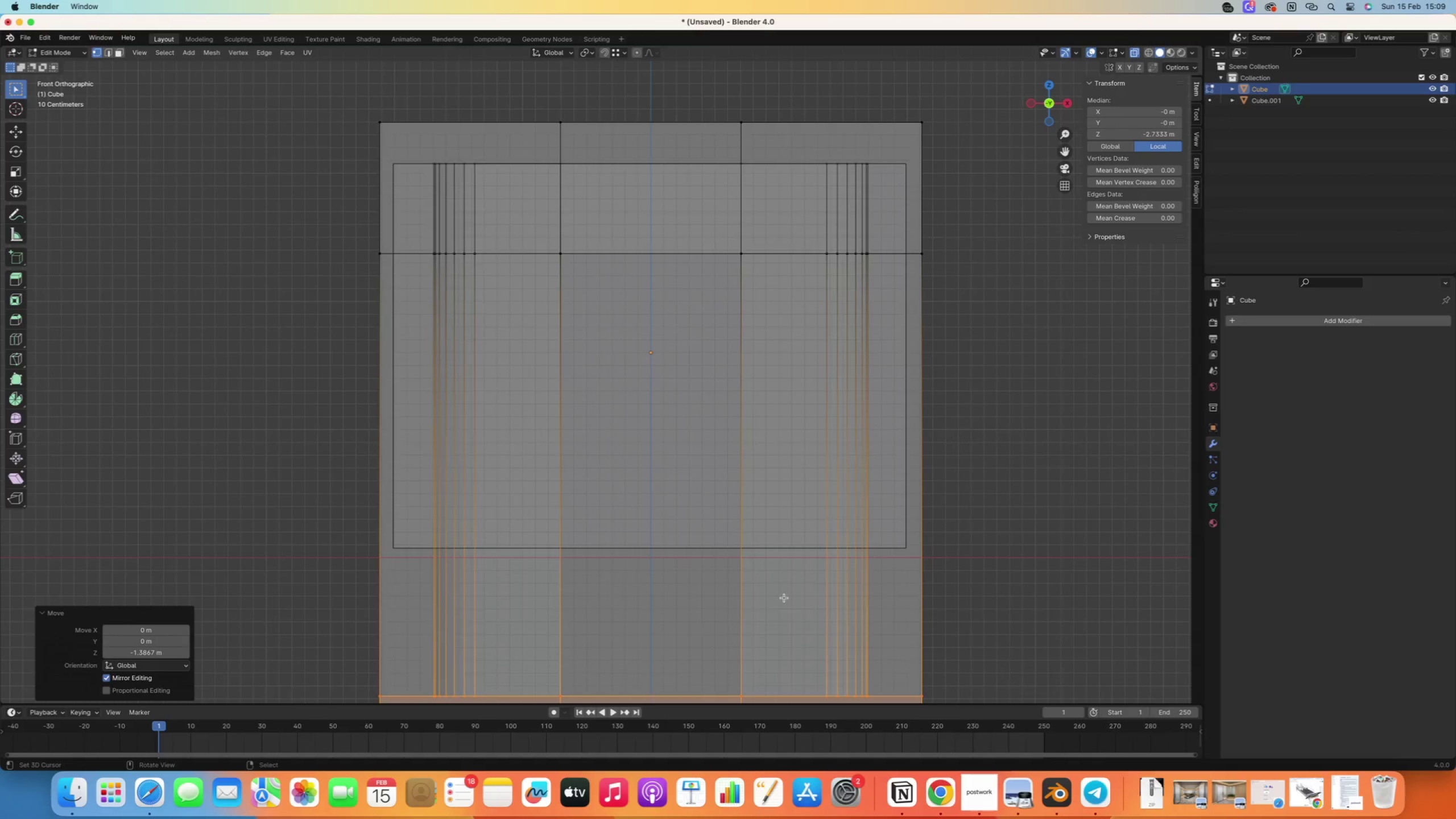 
key(G)
 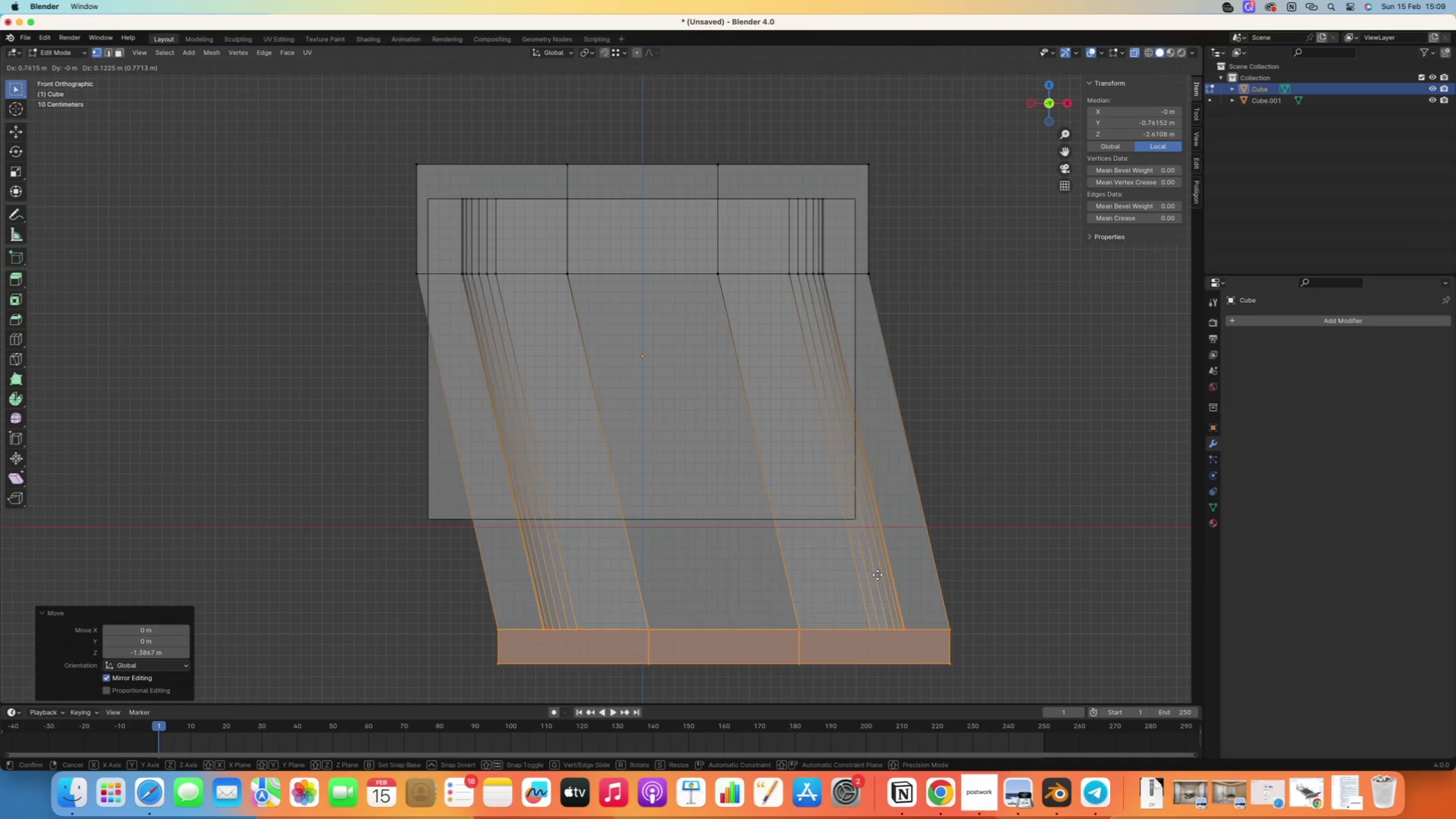 
scroll: coordinate [784, 598], scroll_direction: up, amount: 1.0
 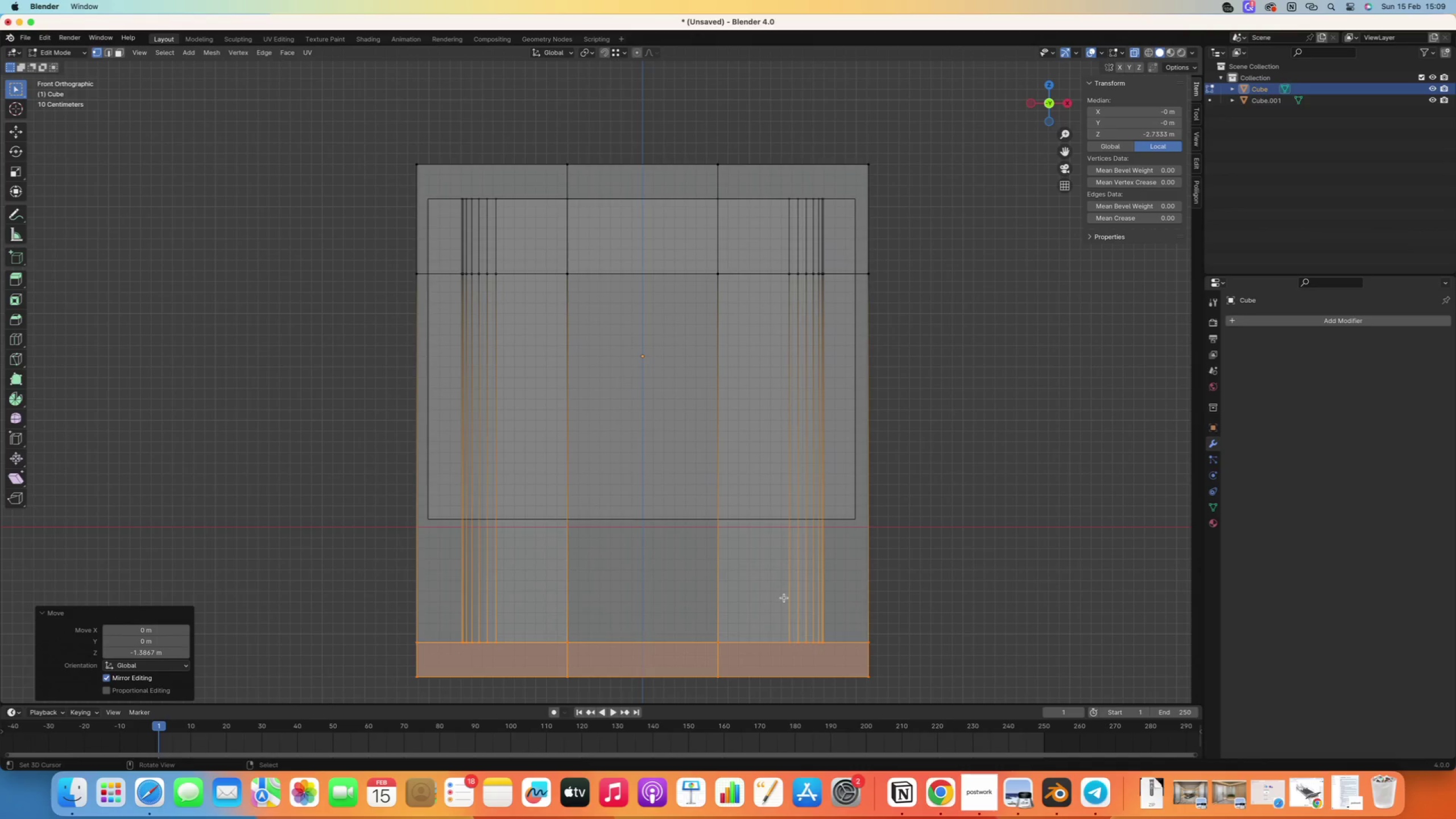 
key(Z)
 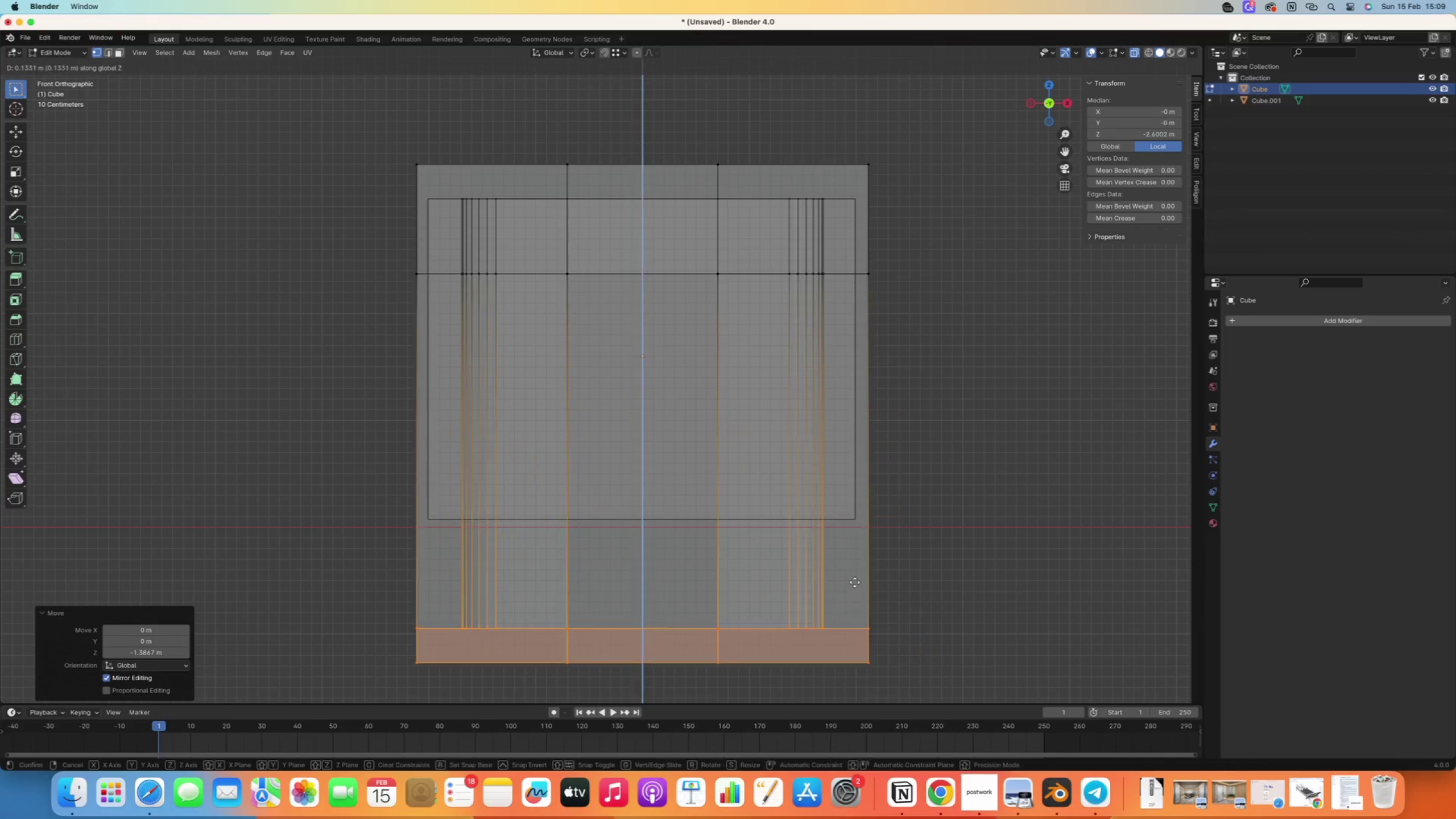 
hold_key(key=ControlRight, duration=1.14)
left_click([856, 521])
 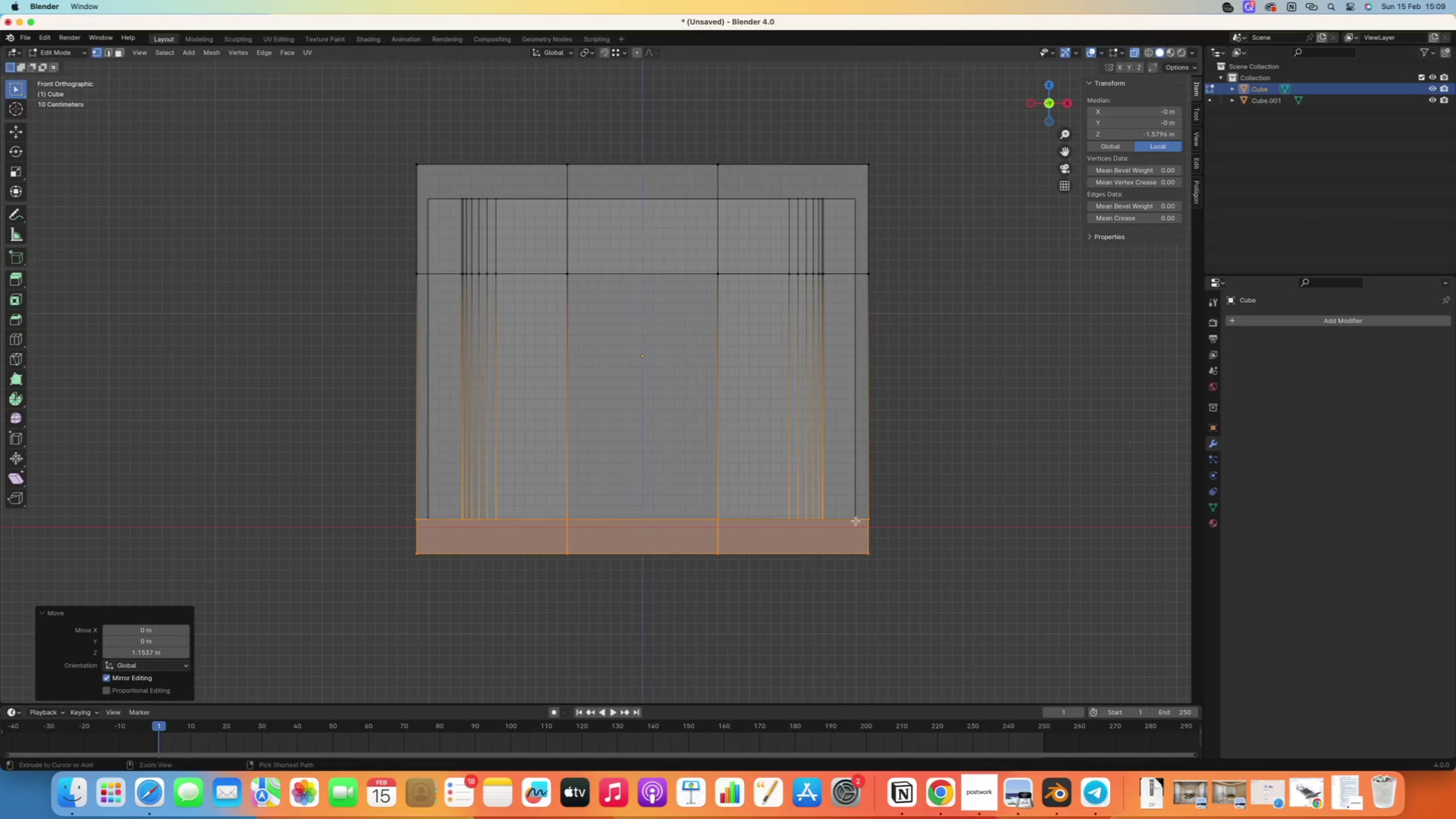 
scroll: coordinate [857, 522], scroll_direction: down, amount: 2.0
 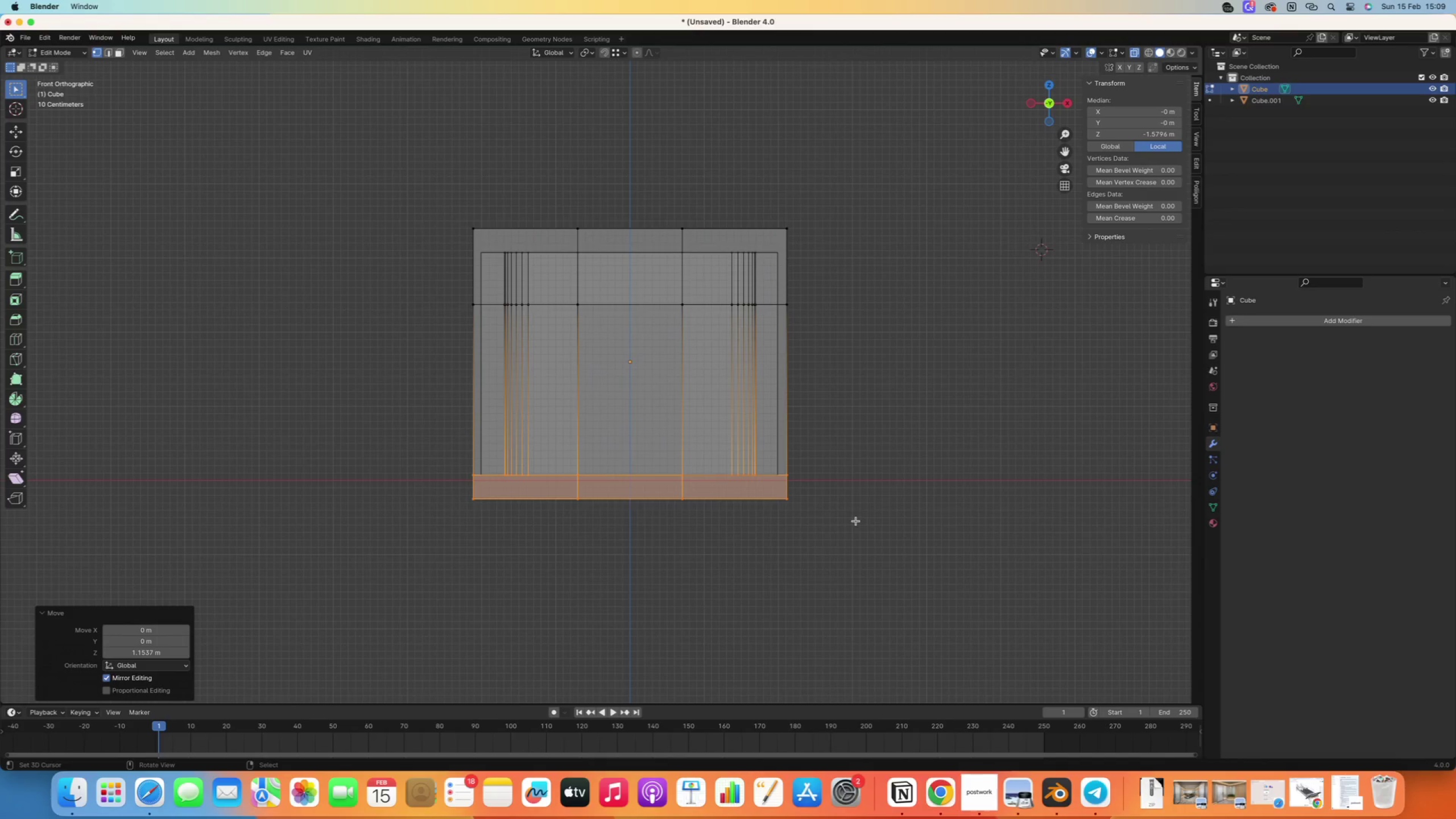 
key(Tab)
 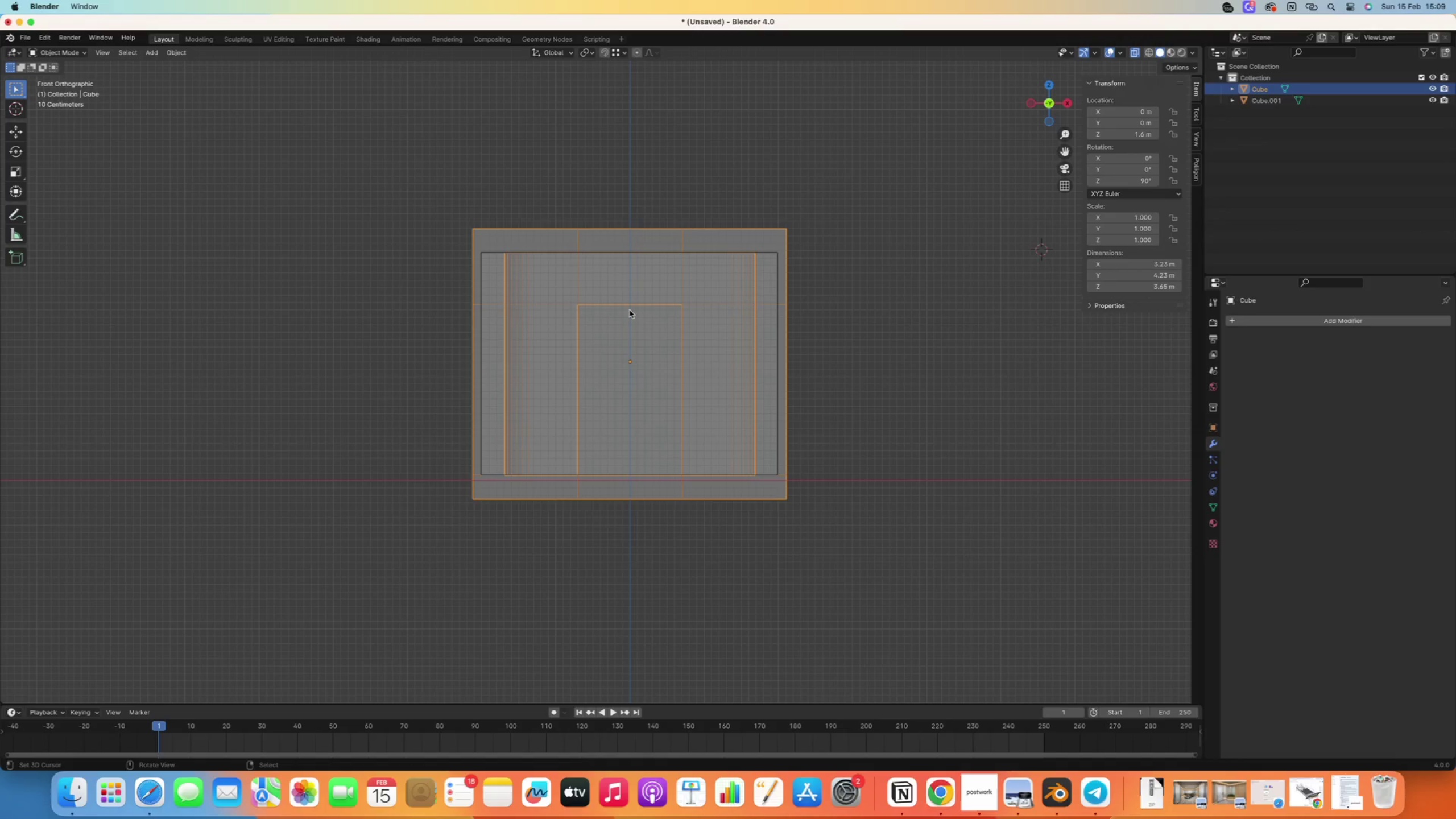 
key(Tab)
 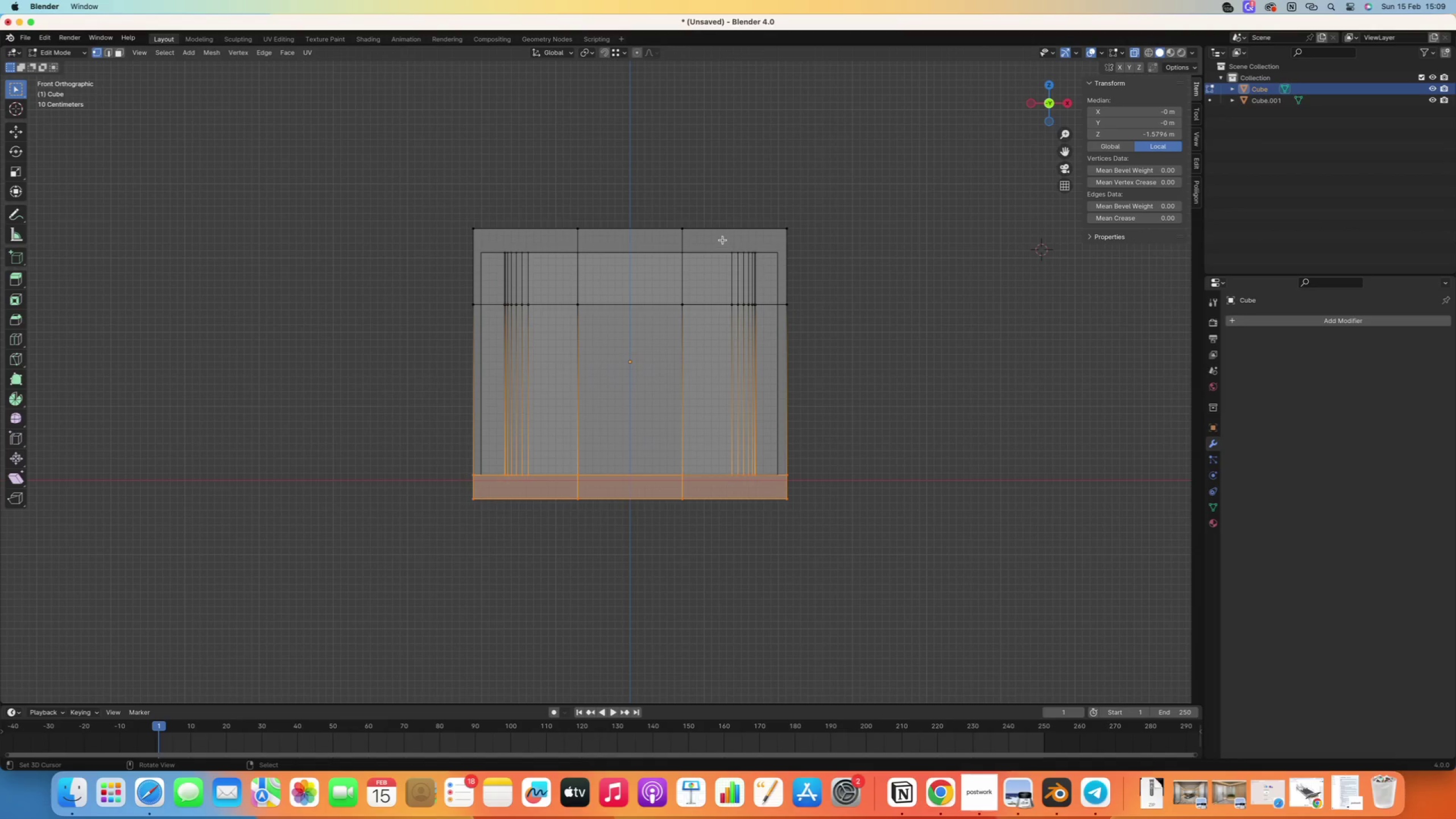 
right_click([718, 212])
 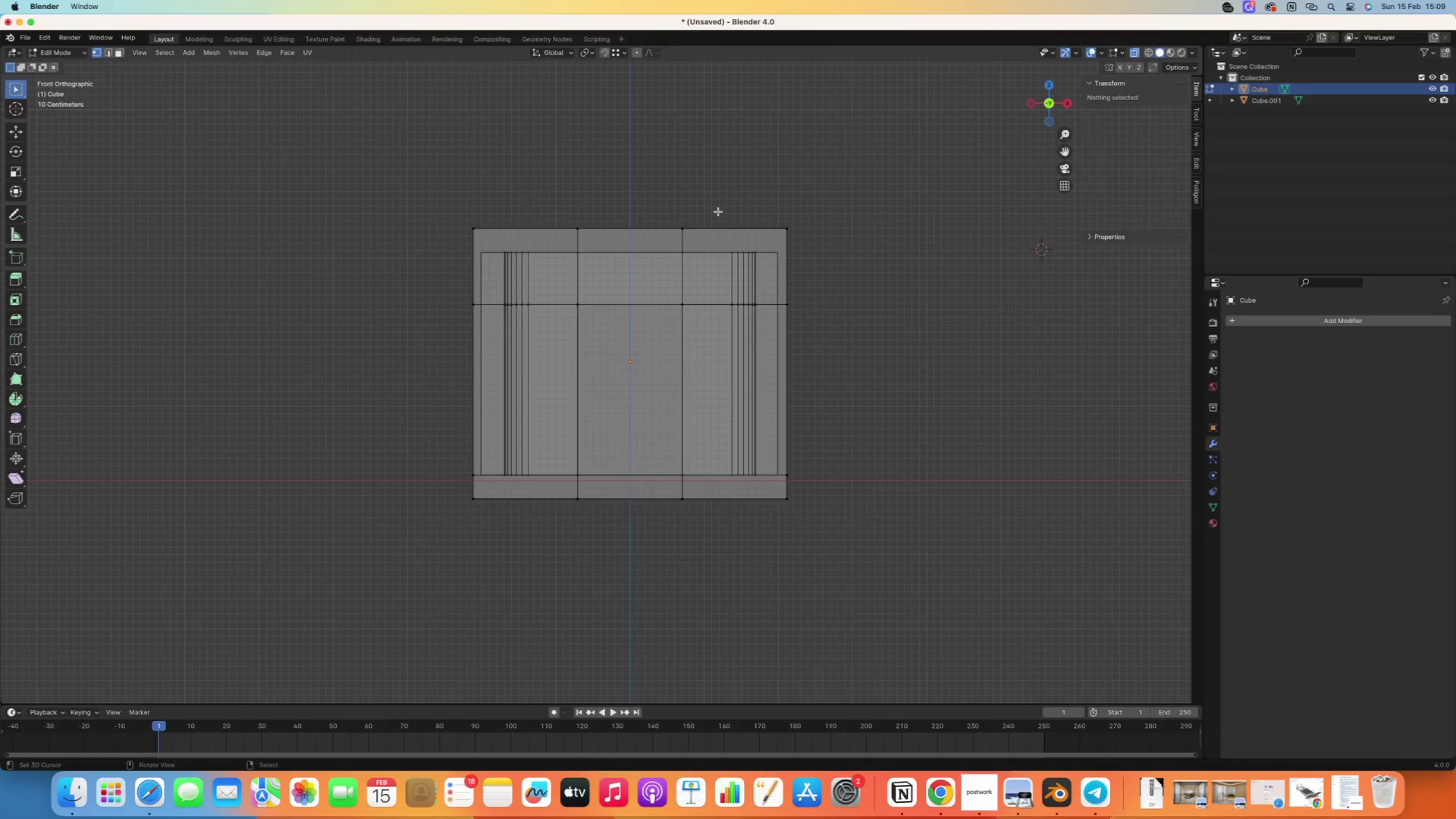 
left_click_drag(start_coordinate=[718, 204], to_coordinate=[832, 545])
 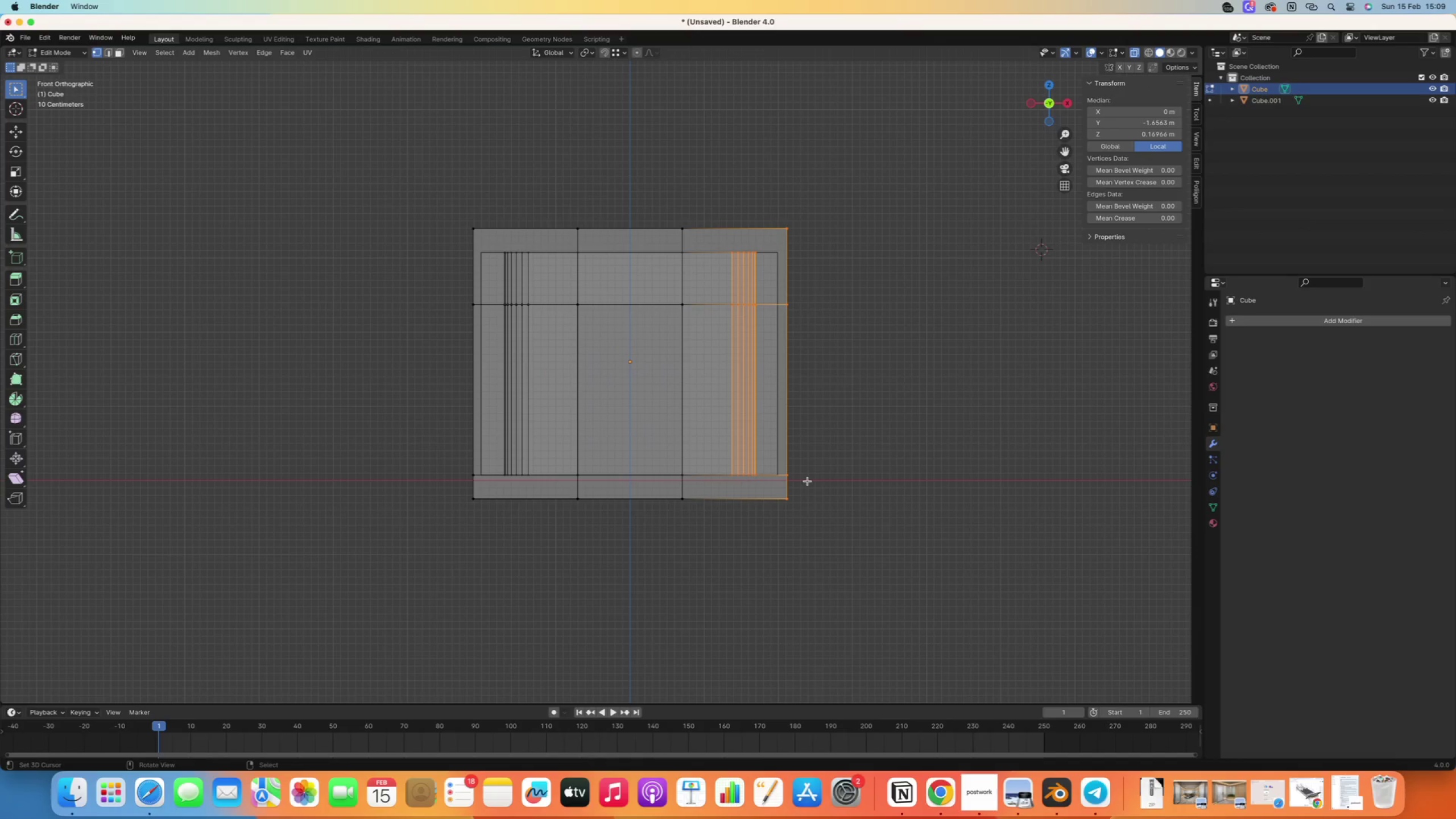 
type(gx)
 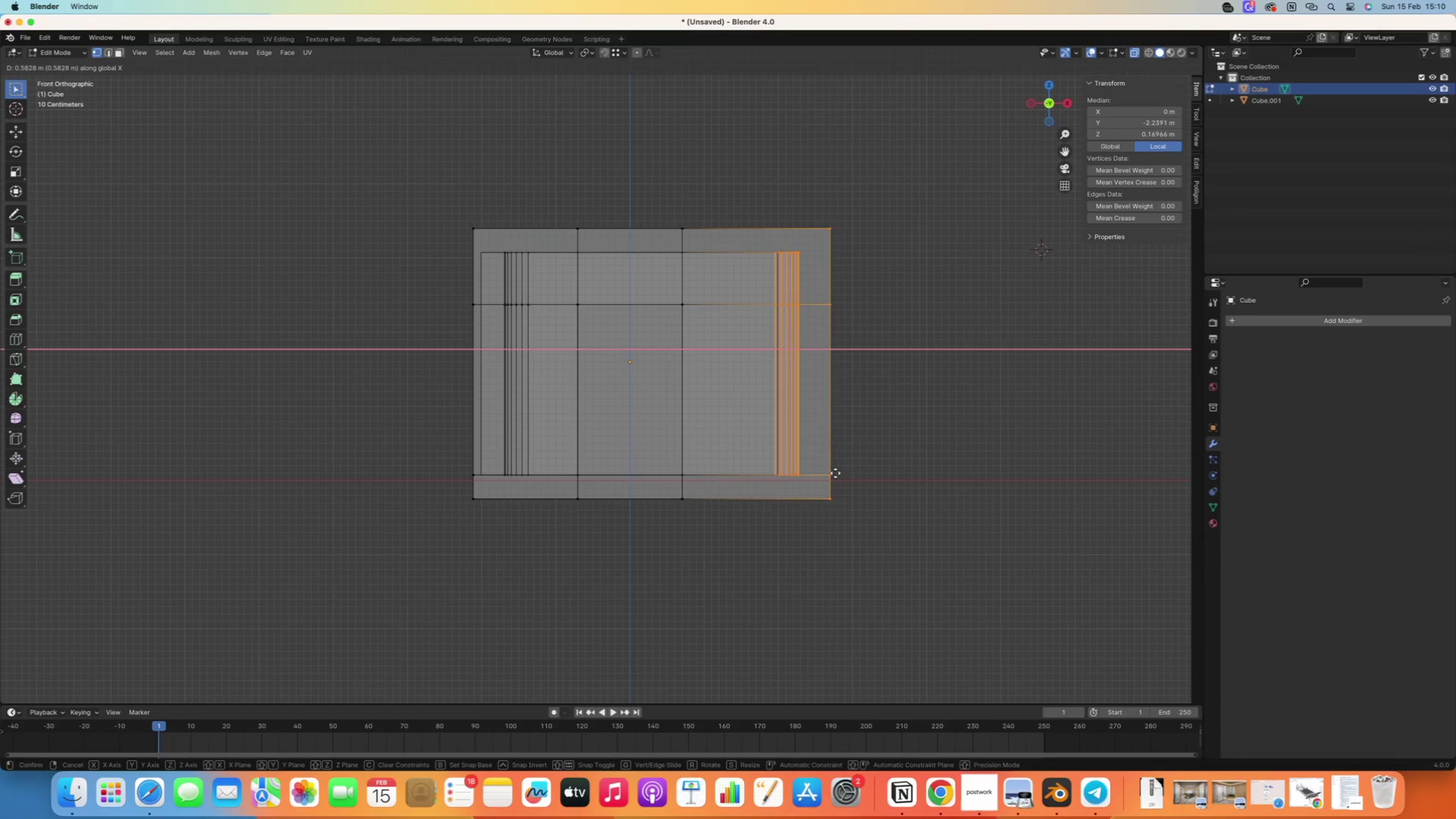 
left_click([879, 461])
 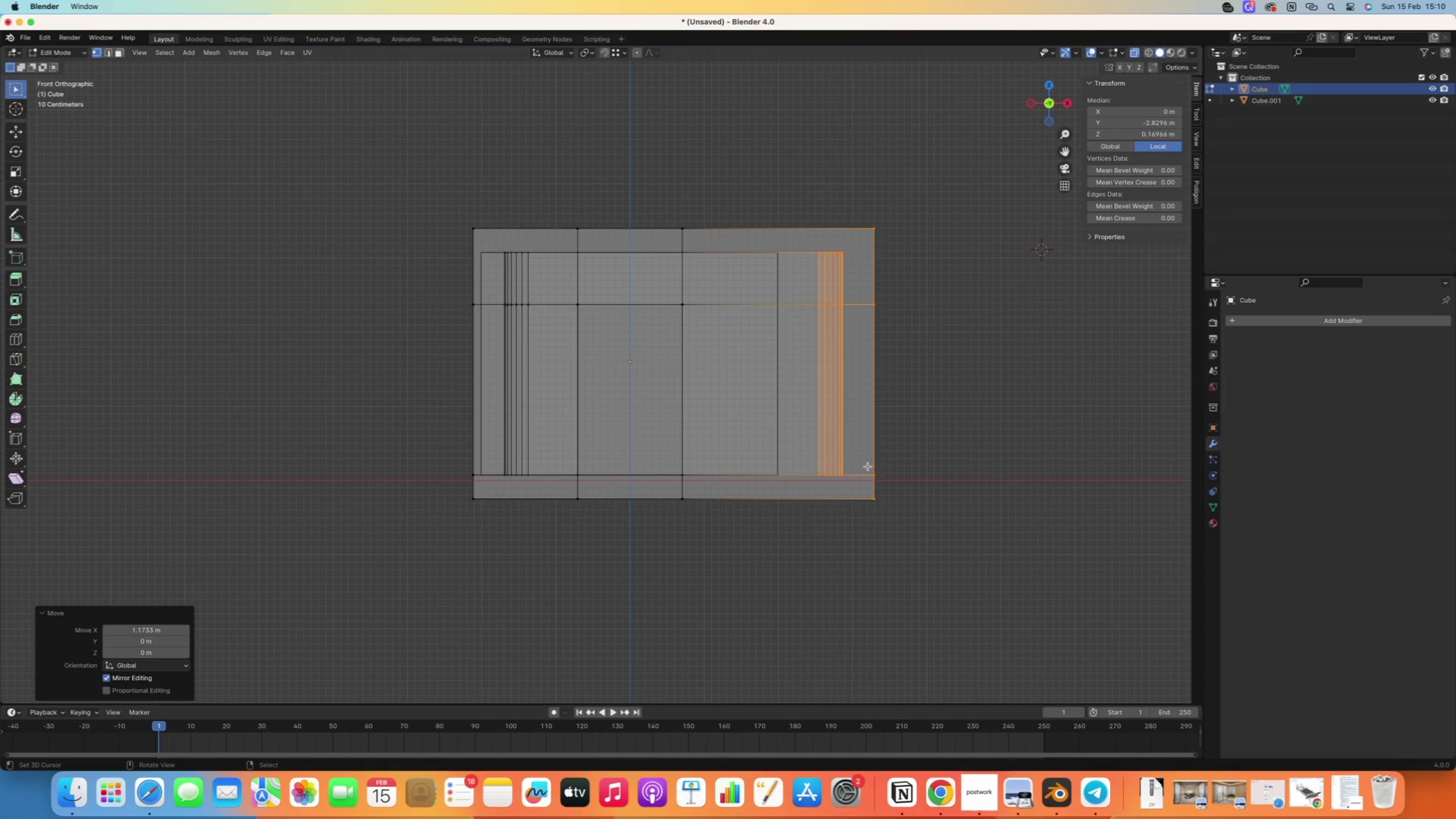 
type(gx)
 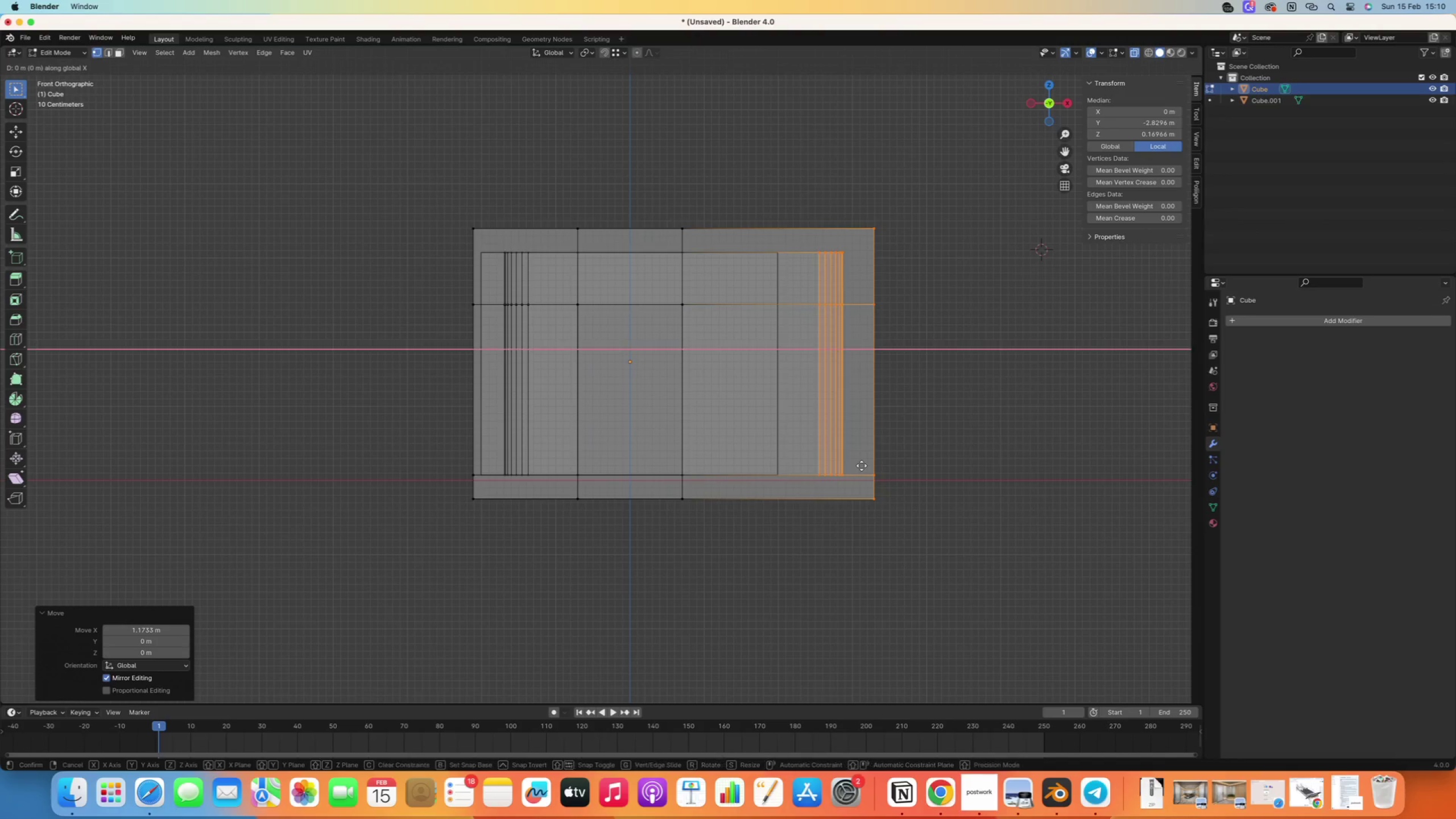 
key(ArrowLeft)
 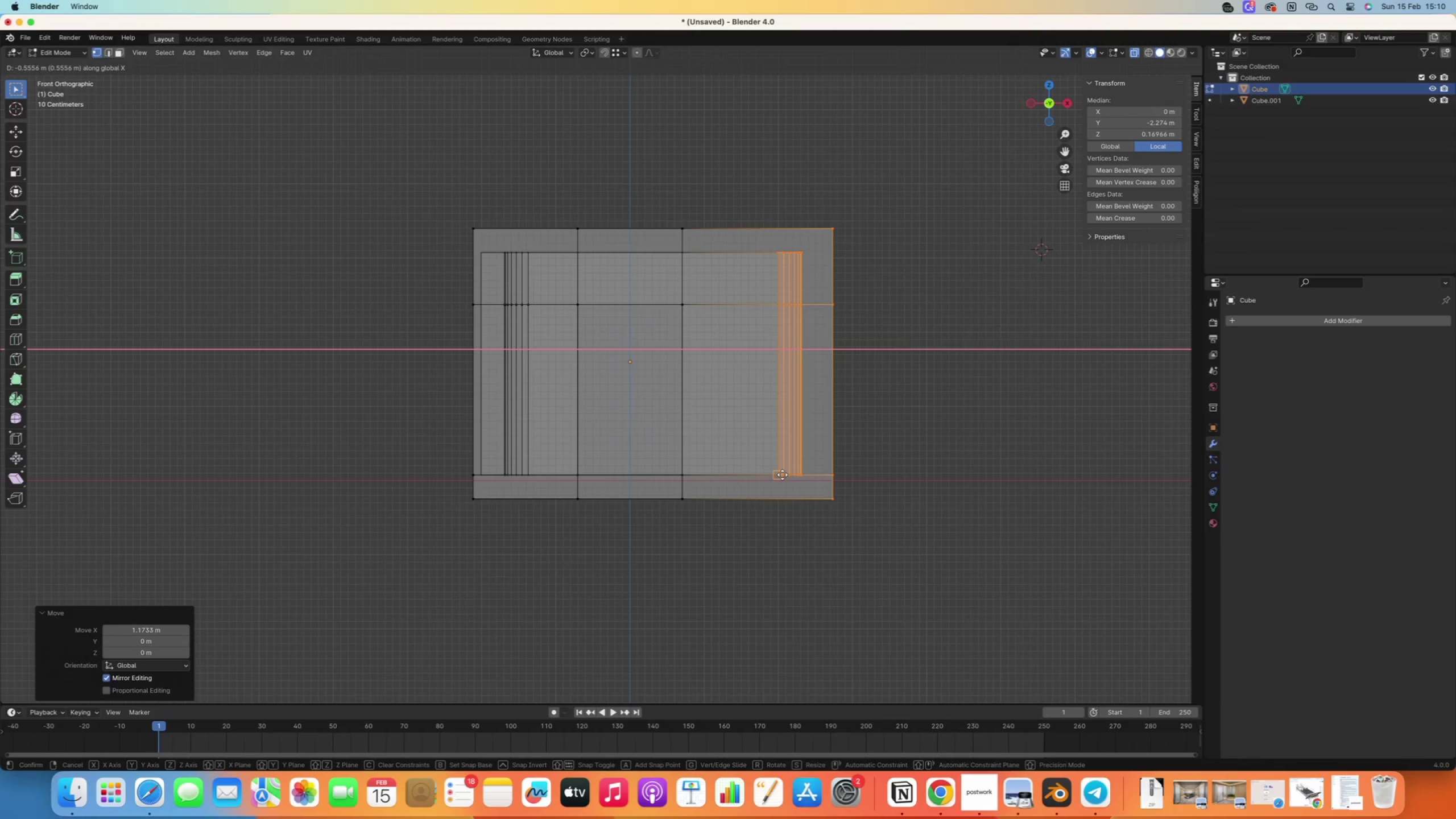 
hold_key(key=ControlRight, duration=2.14)
left_click([783, 475])
 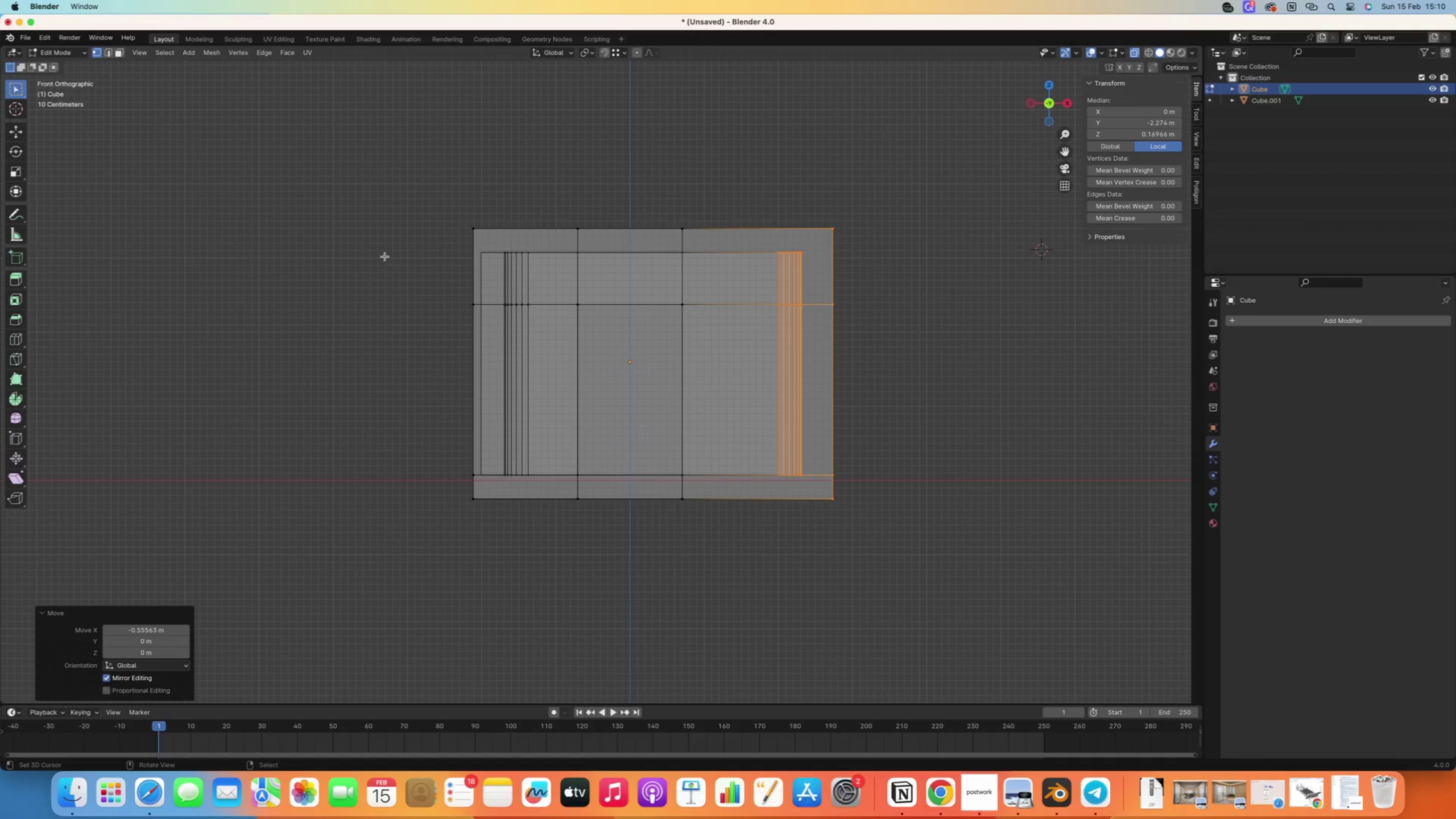 
right_click([394, 210])
 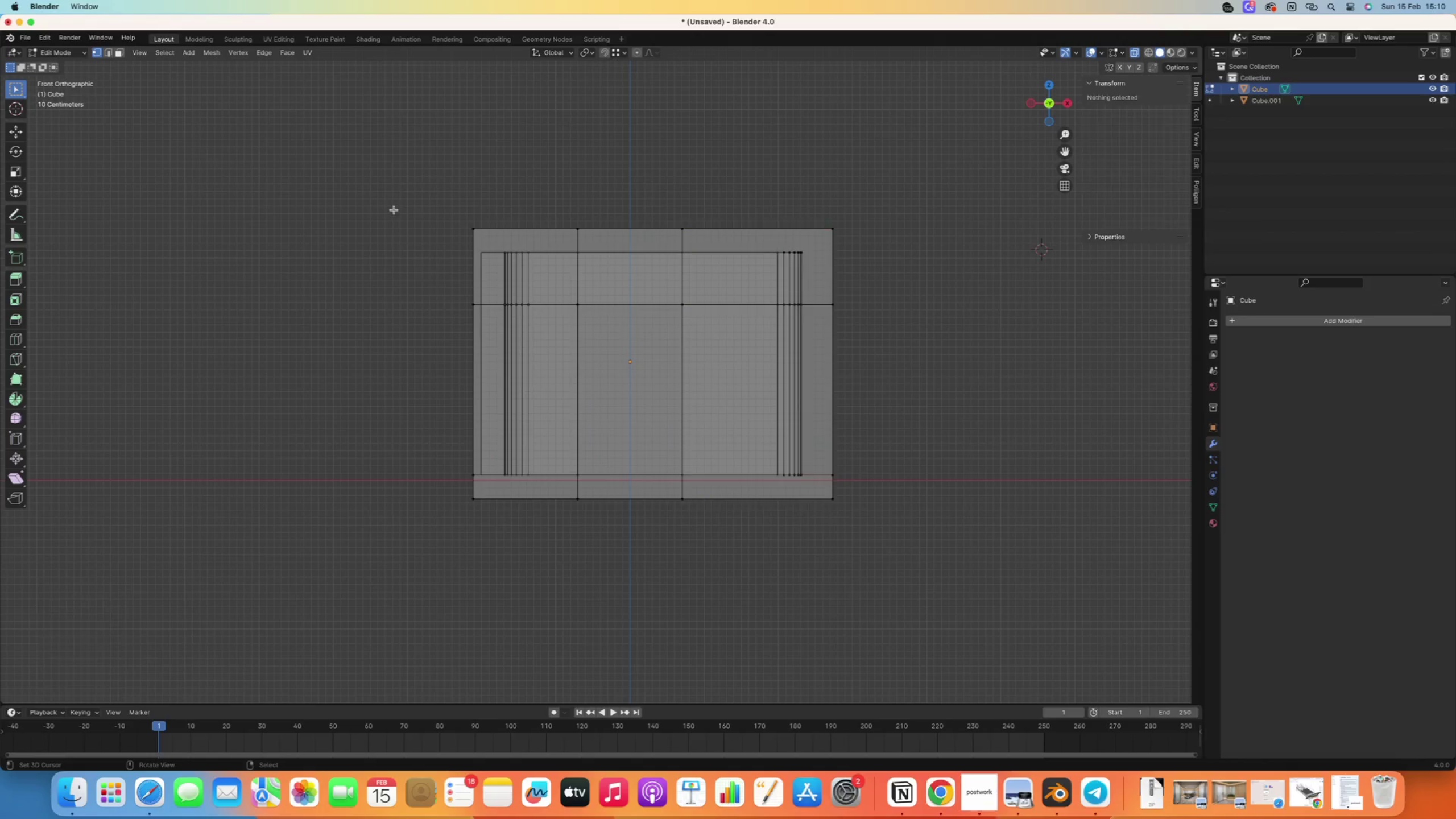 
left_click_drag(start_coordinate=[412, 172], to_coordinate=[538, 520])
 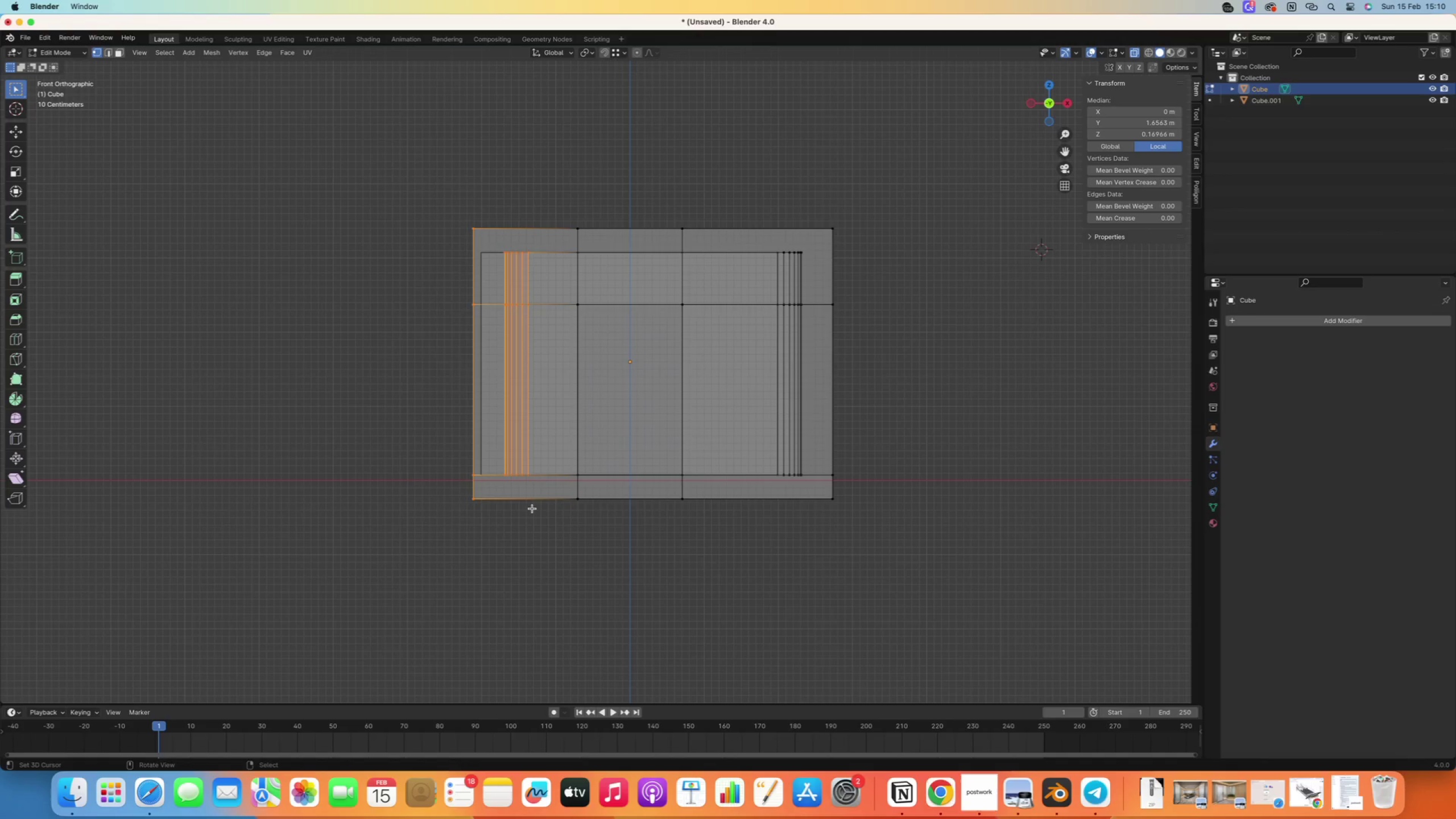 
key(G)
 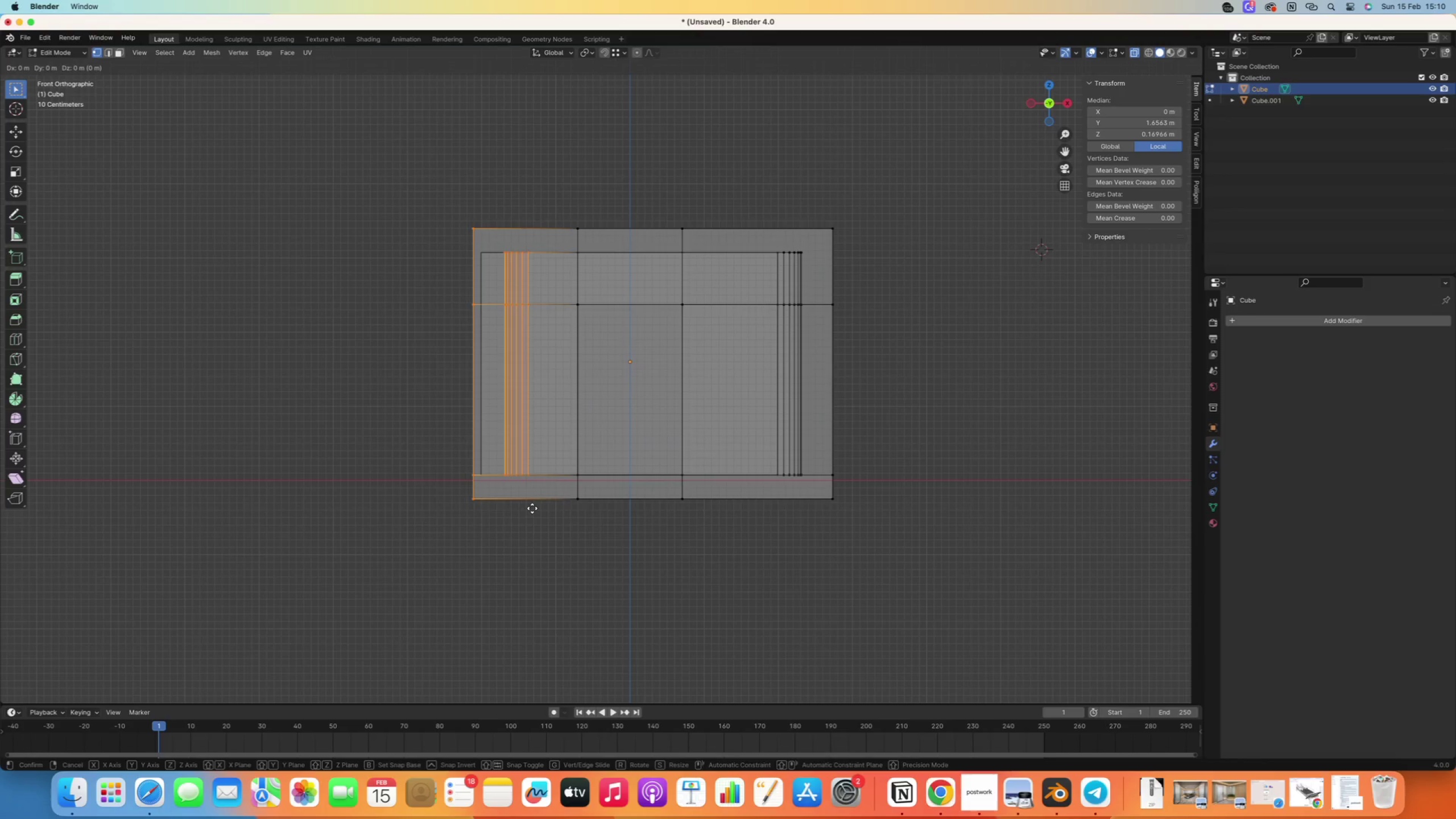 
key(X)
 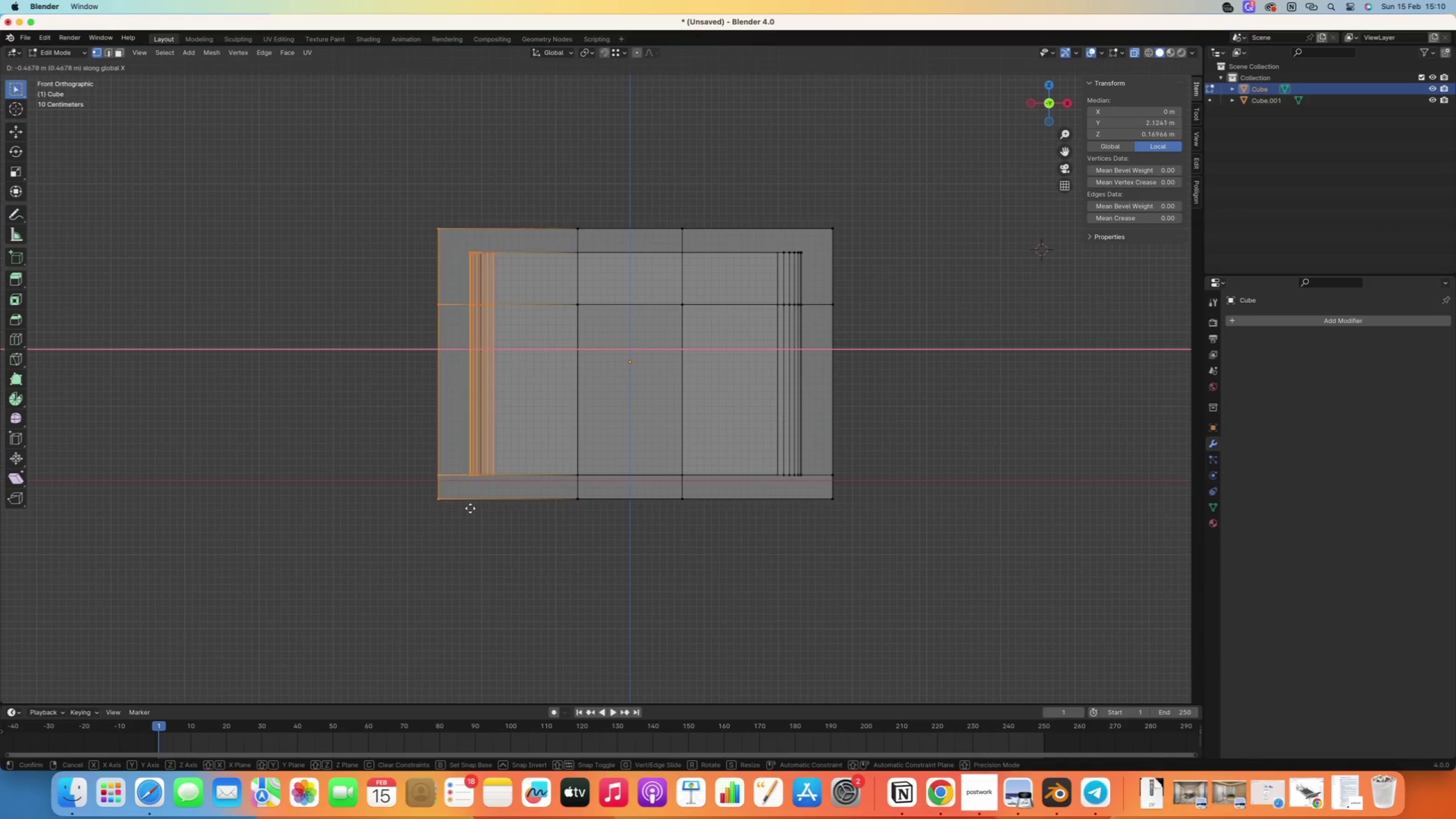 
hold_key(key=ControlRight, duration=0.9)
left_click([478, 474])
 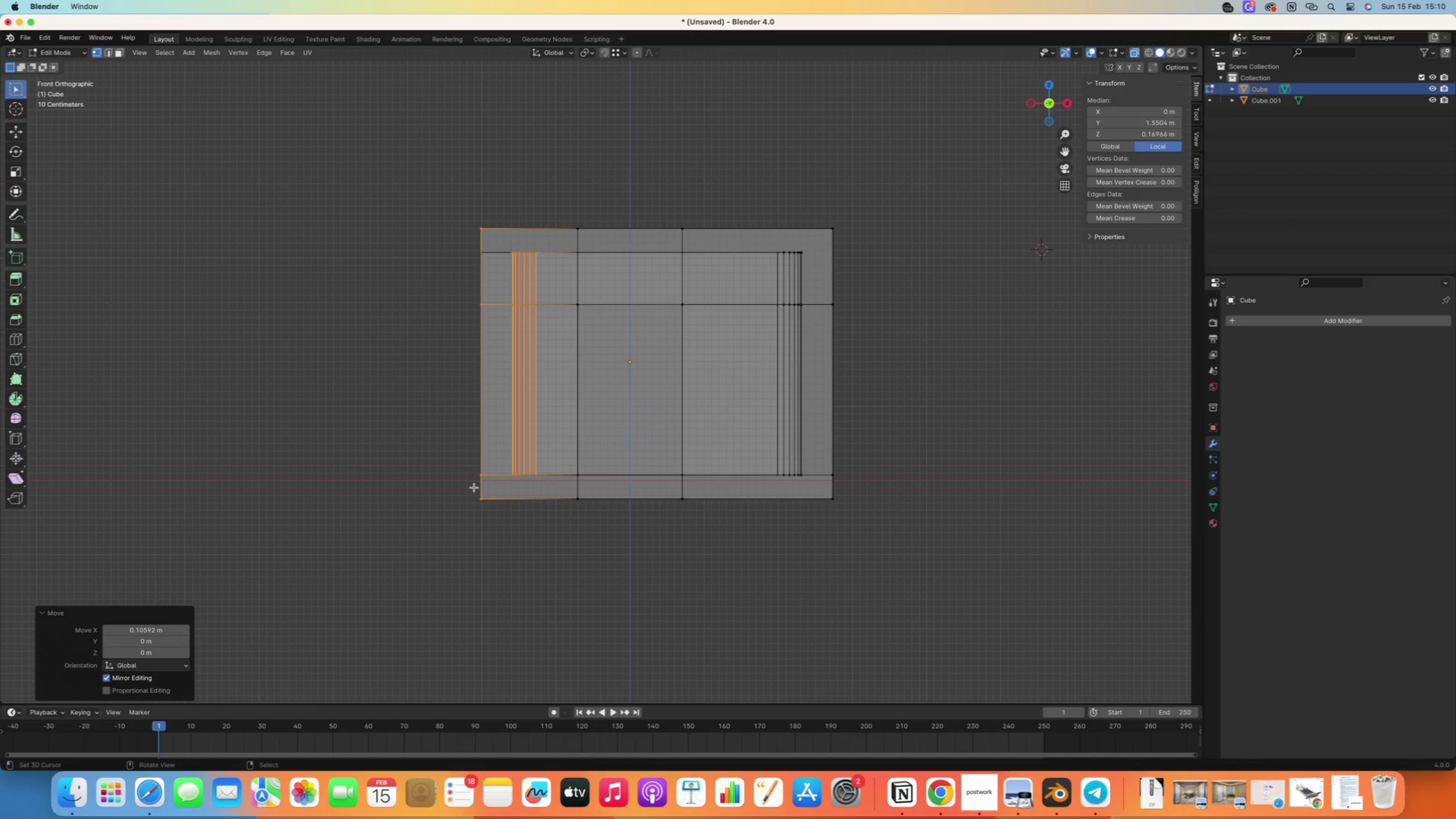 
key(G)
 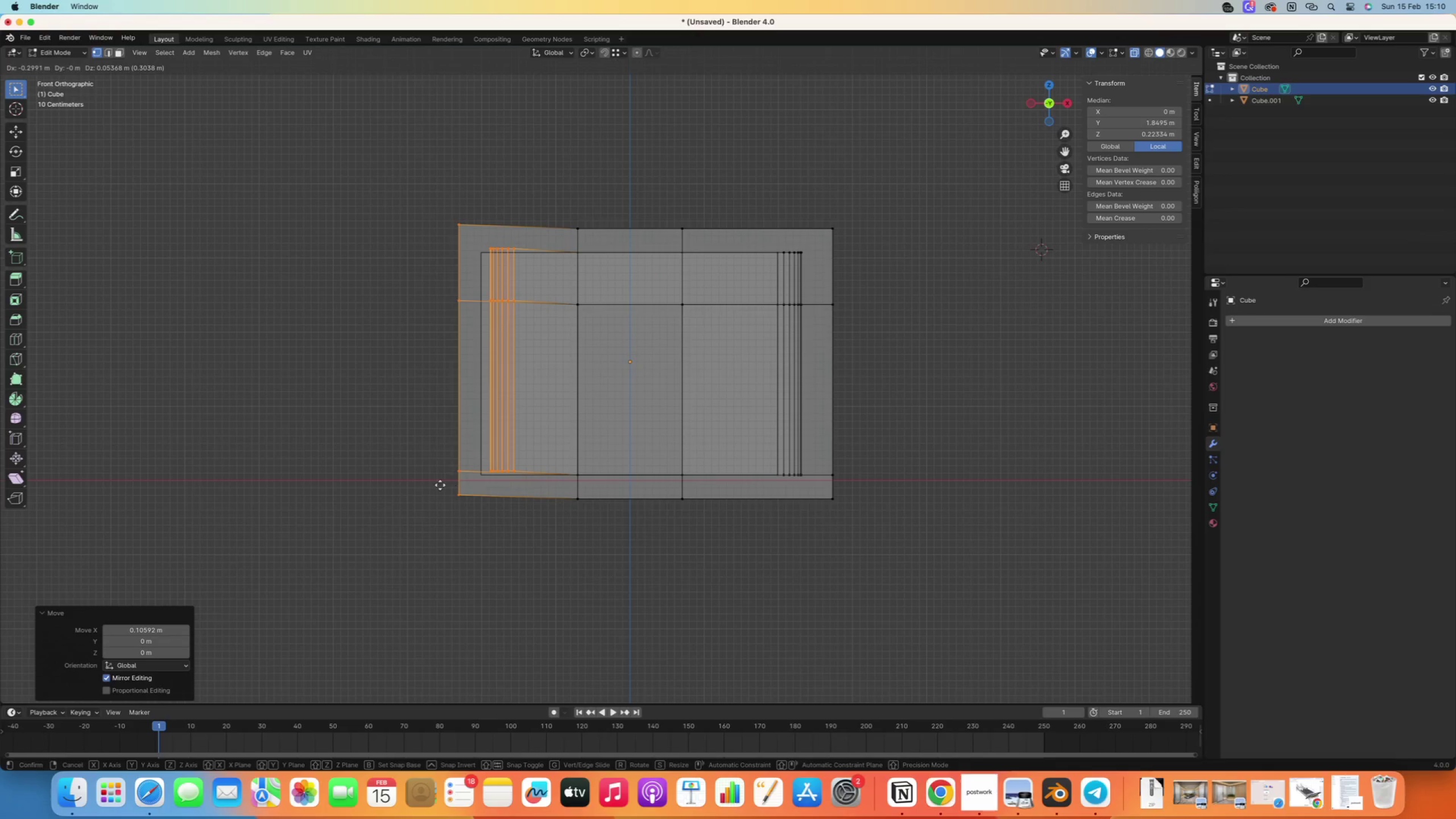 
key(X)
 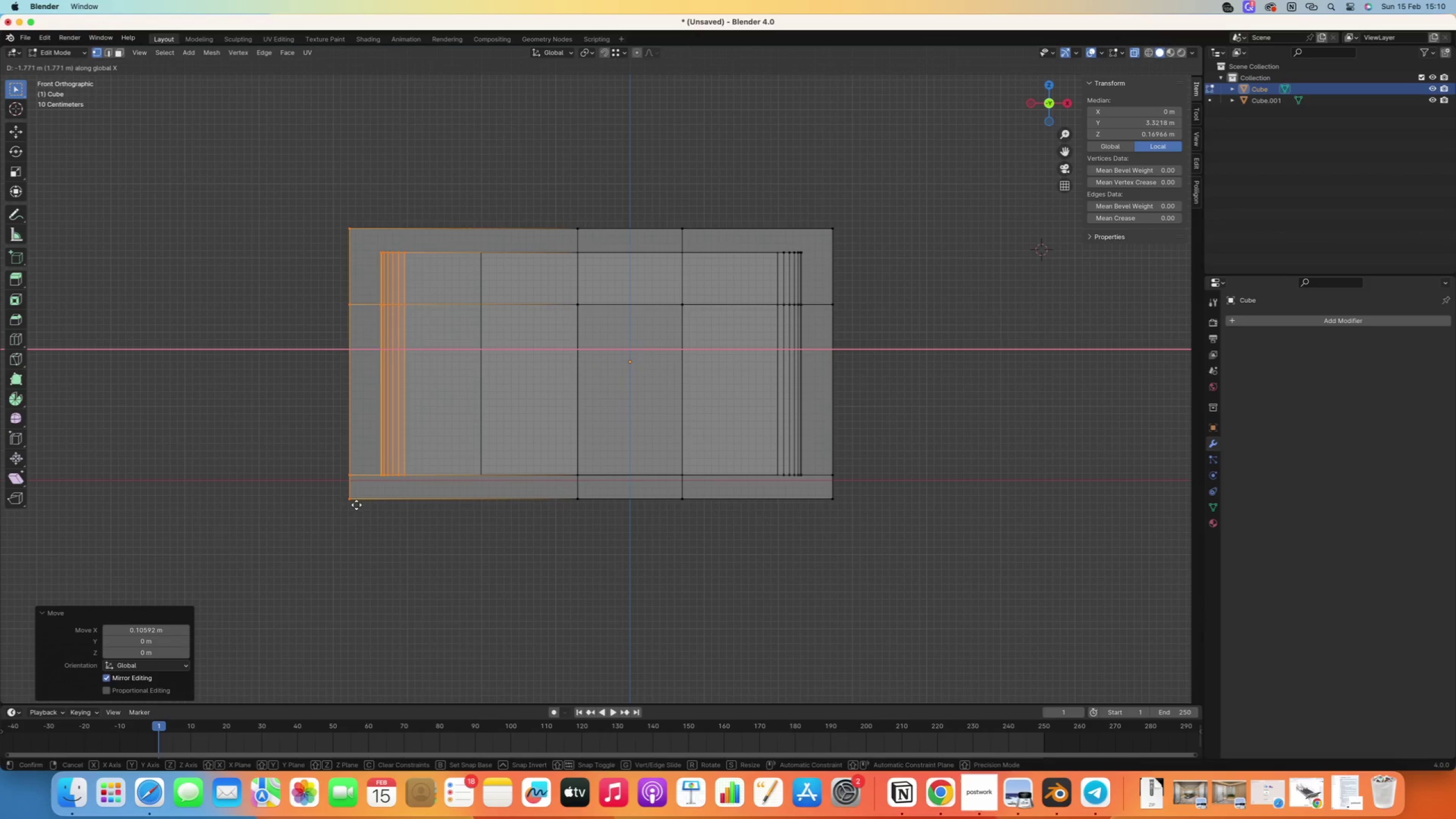 
left_click([373, 506])
 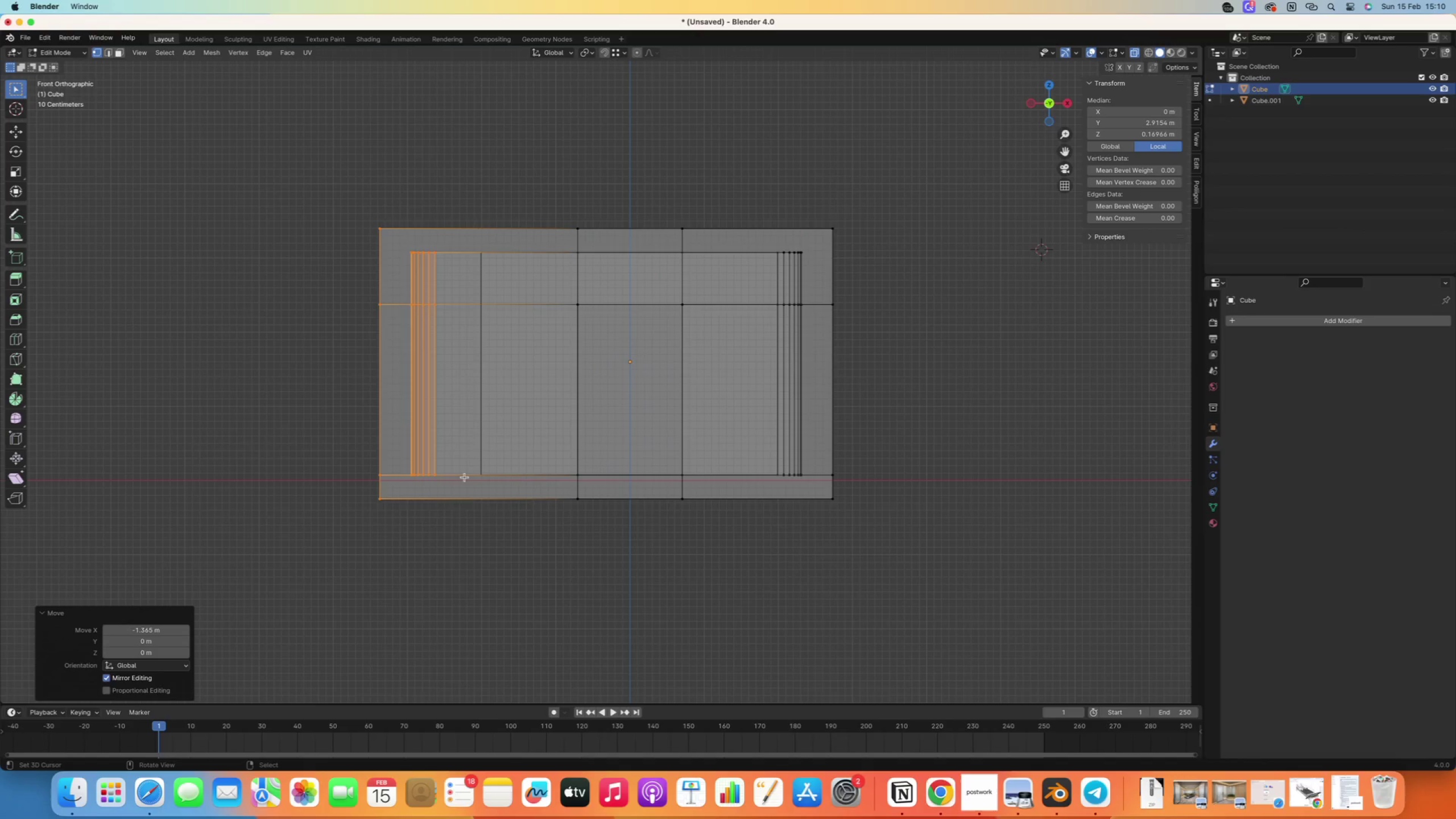 
type(gx)
 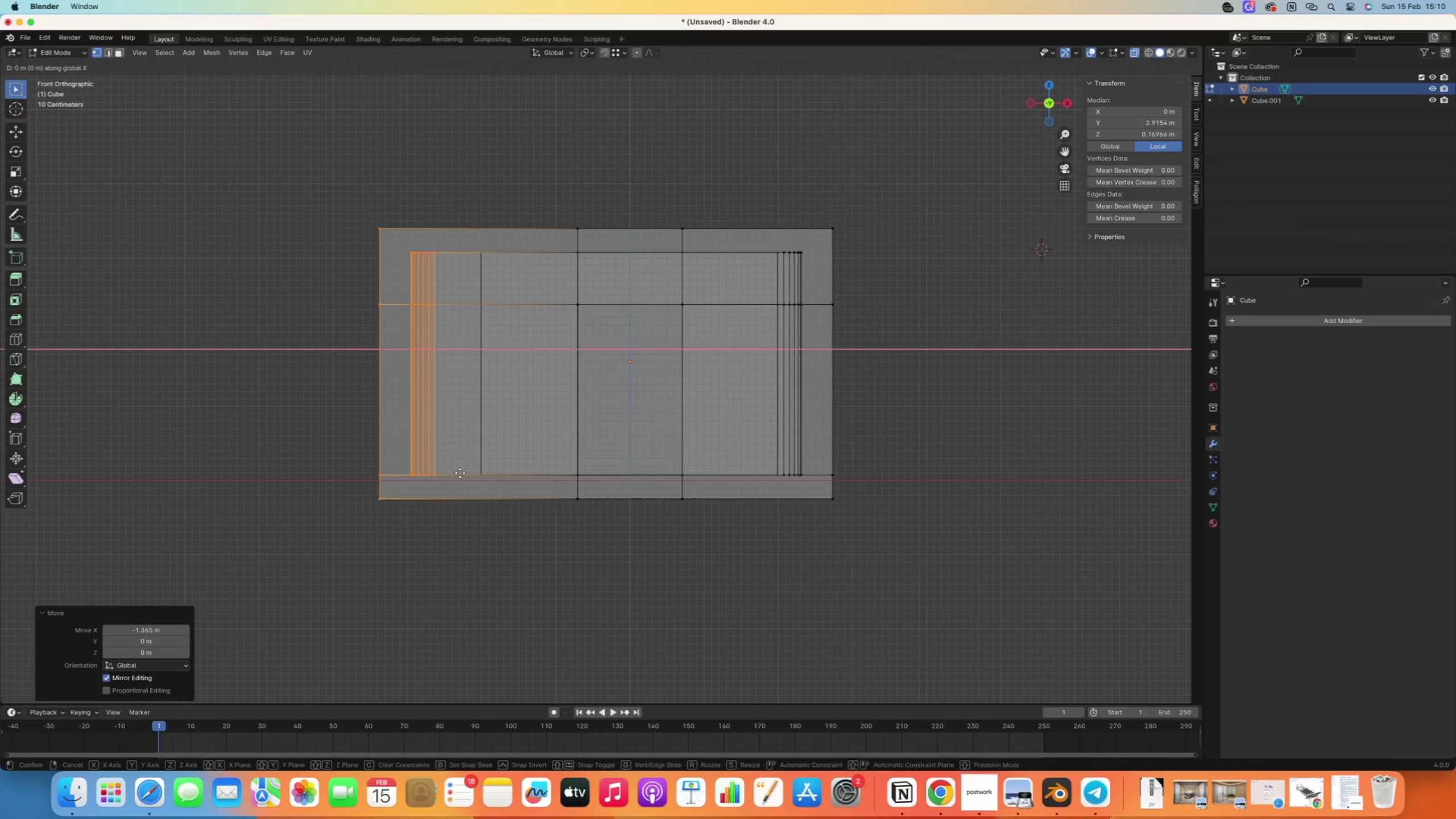 
hold_key(key=ControlRight, duration=0.63)
left_click([479, 473])
 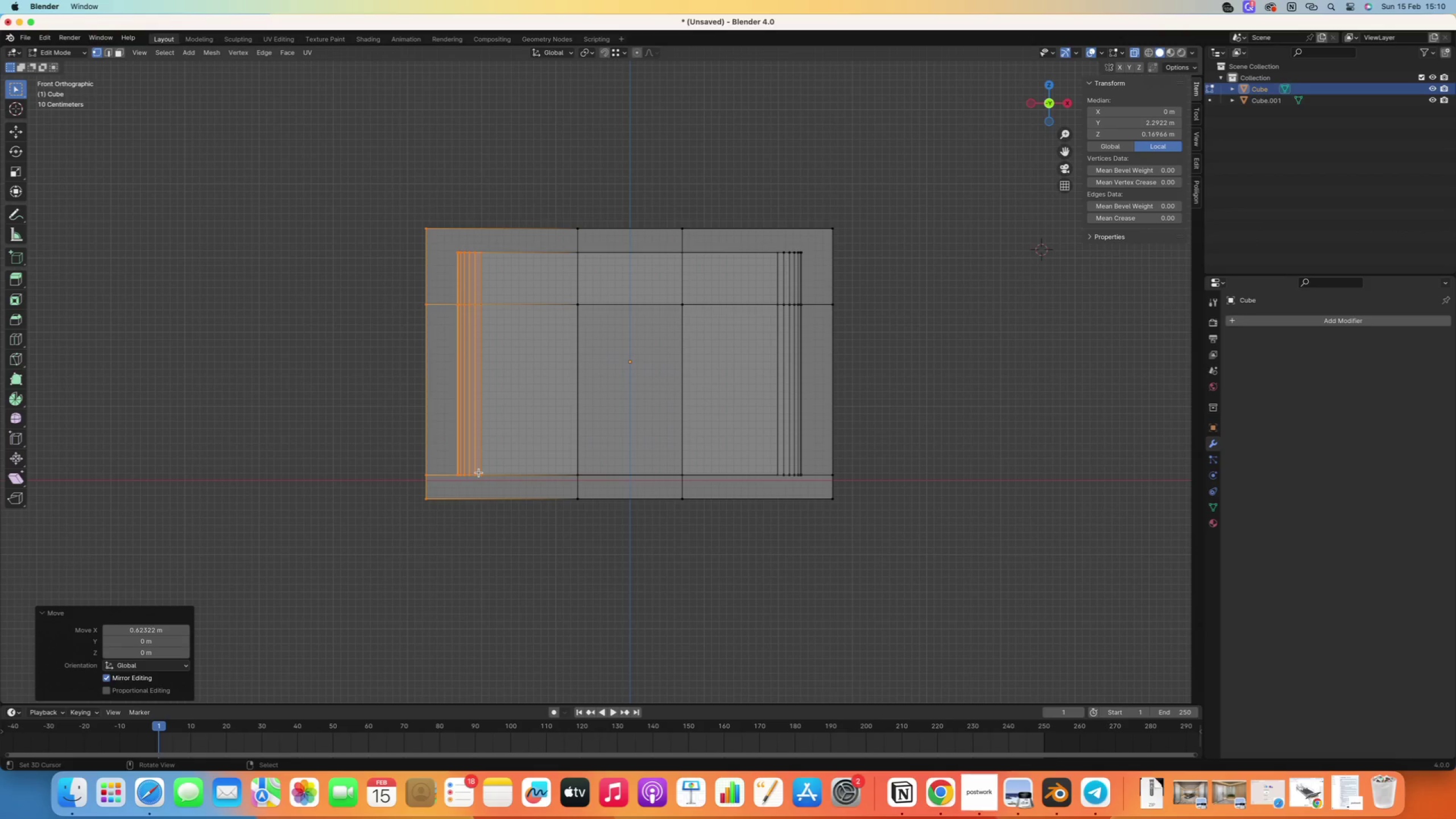 
wait(8.42)
 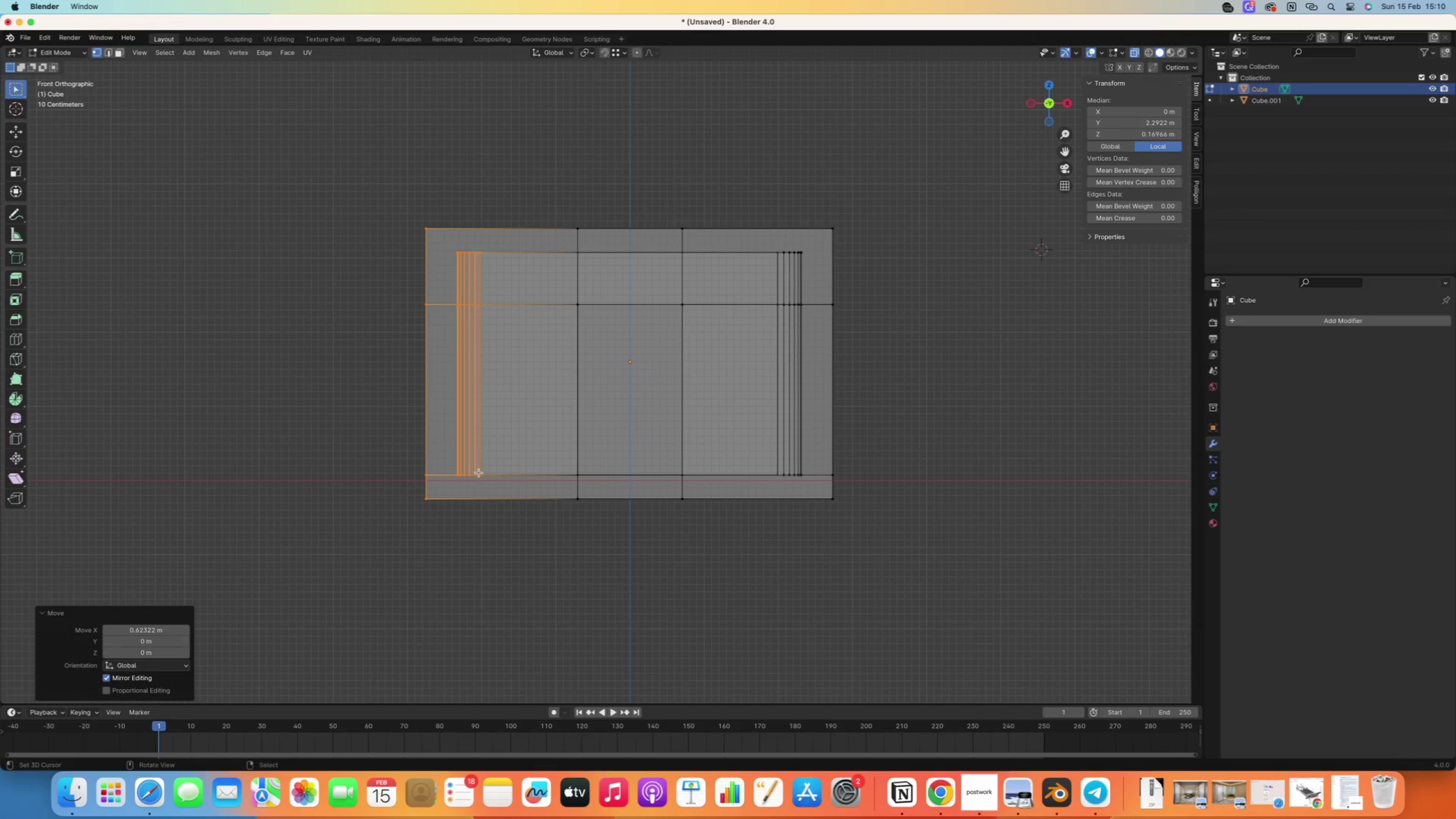 
scroll: coordinate [545, 469], scroll_direction: down, amount: 4.0
 